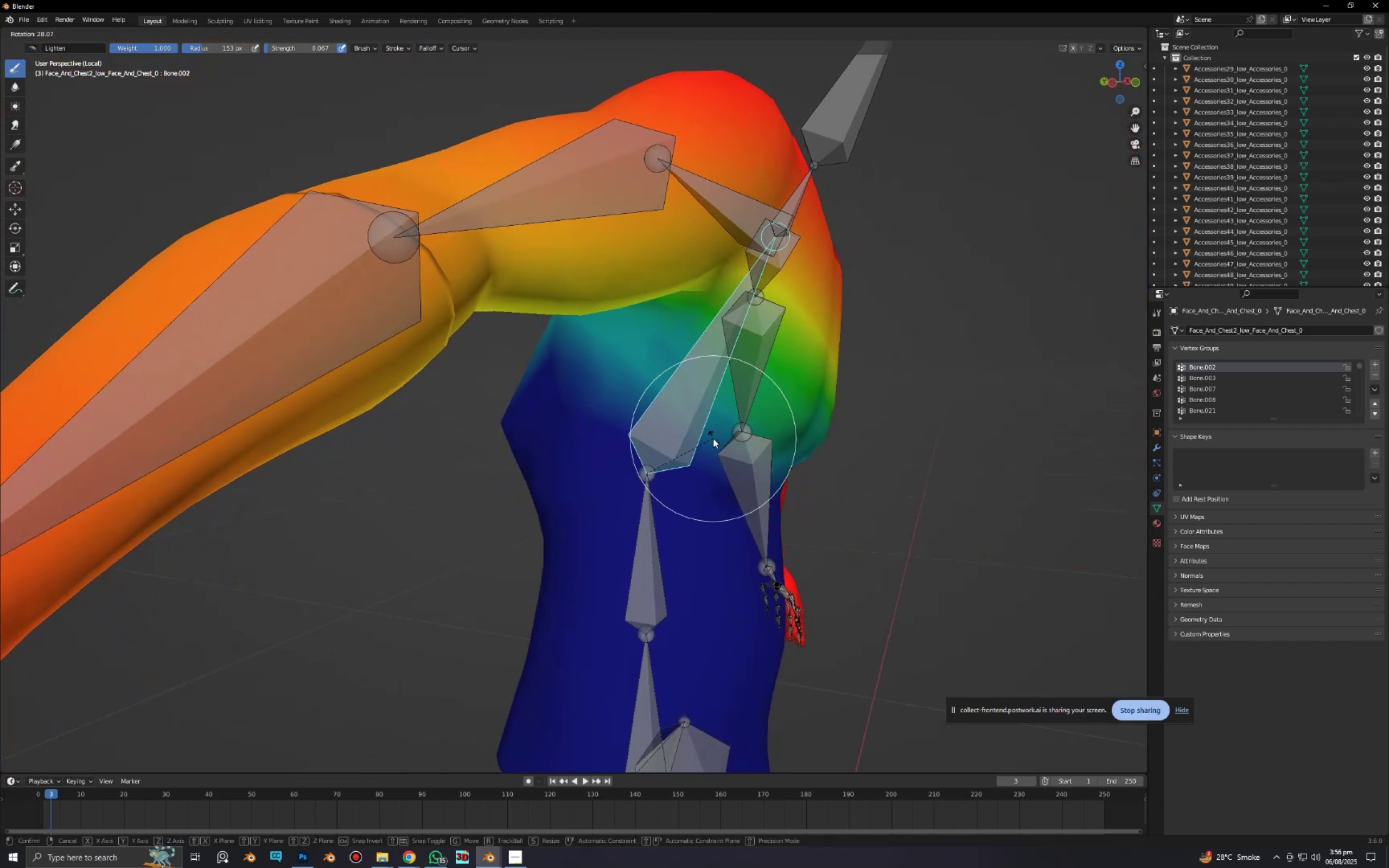 
left_click([713, 438])
 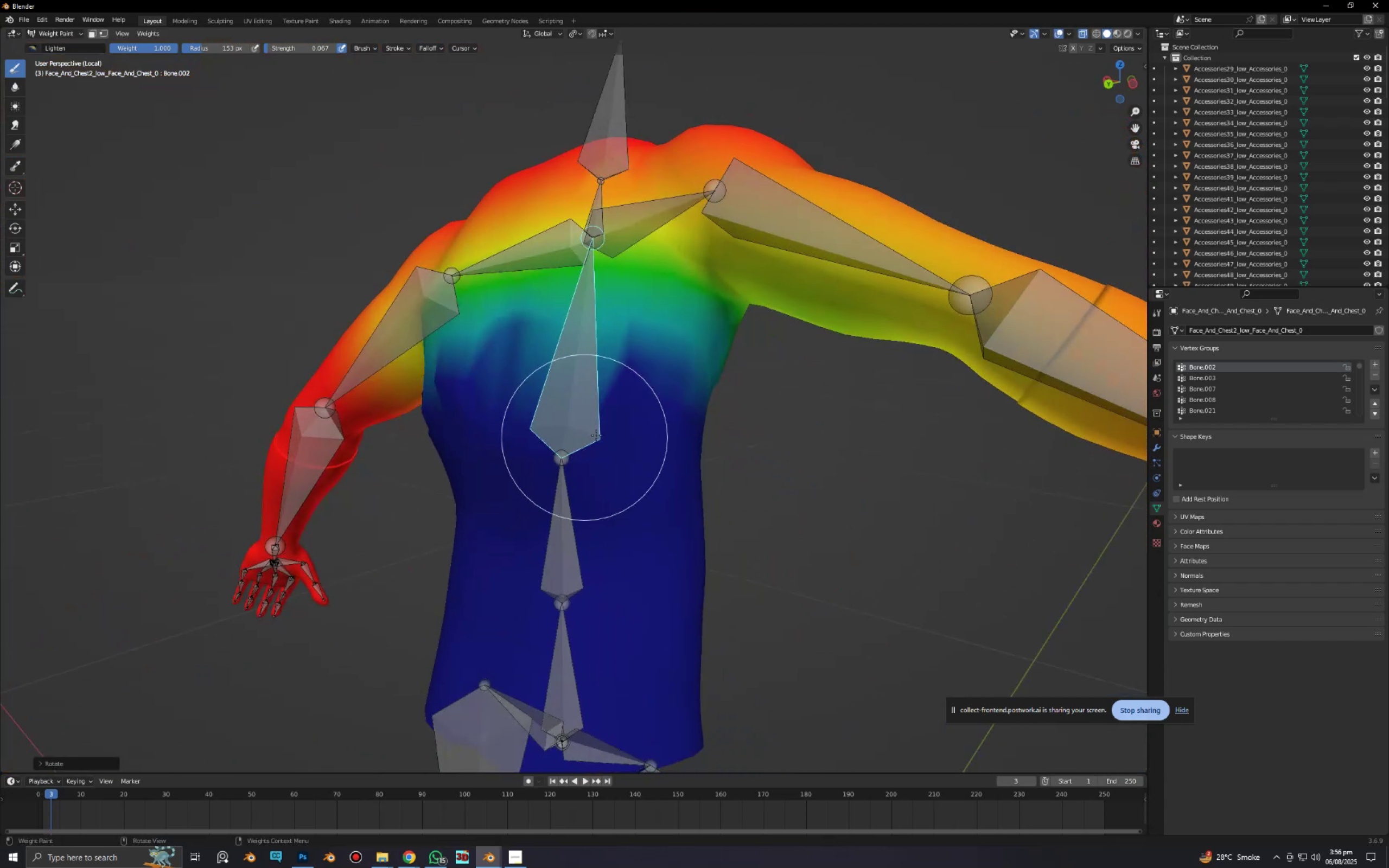 
left_click_drag(start_coordinate=[634, 424], to_coordinate=[382, 404])
 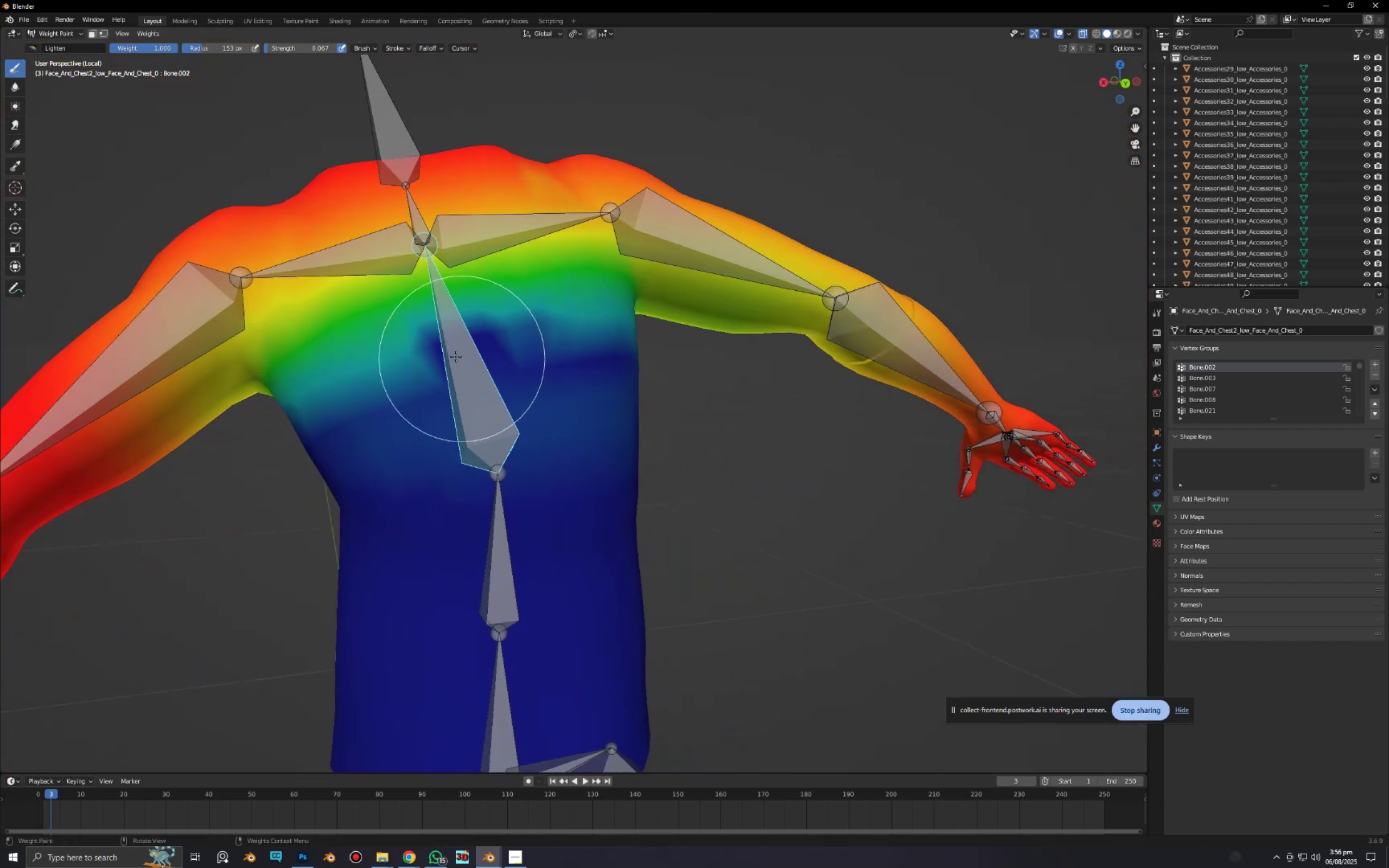 
left_click_drag(start_coordinate=[435, 361], to_coordinate=[645, 340])
 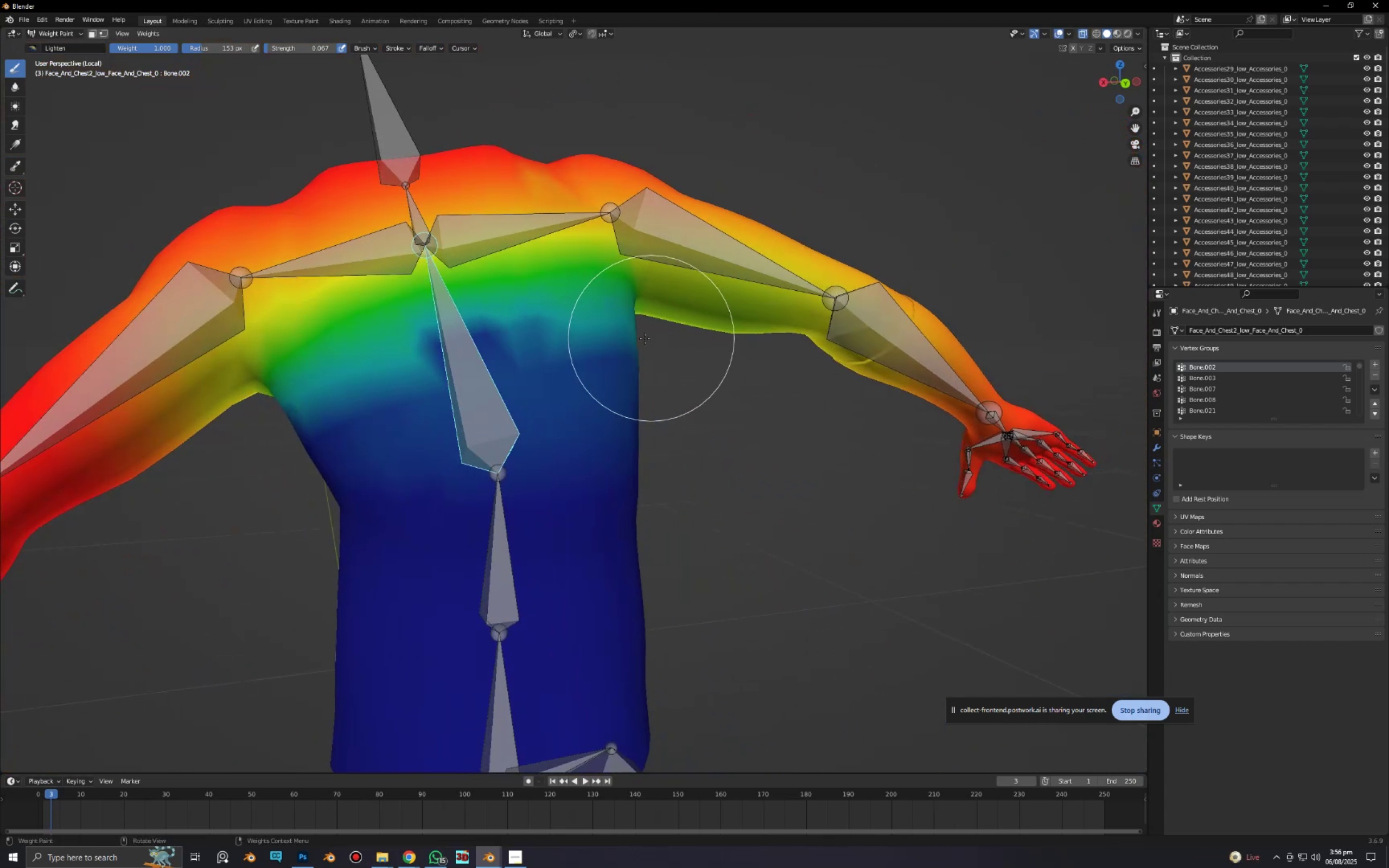 
left_click_drag(start_coordinate=[583, 341], to_coordinate=[375, 350])
 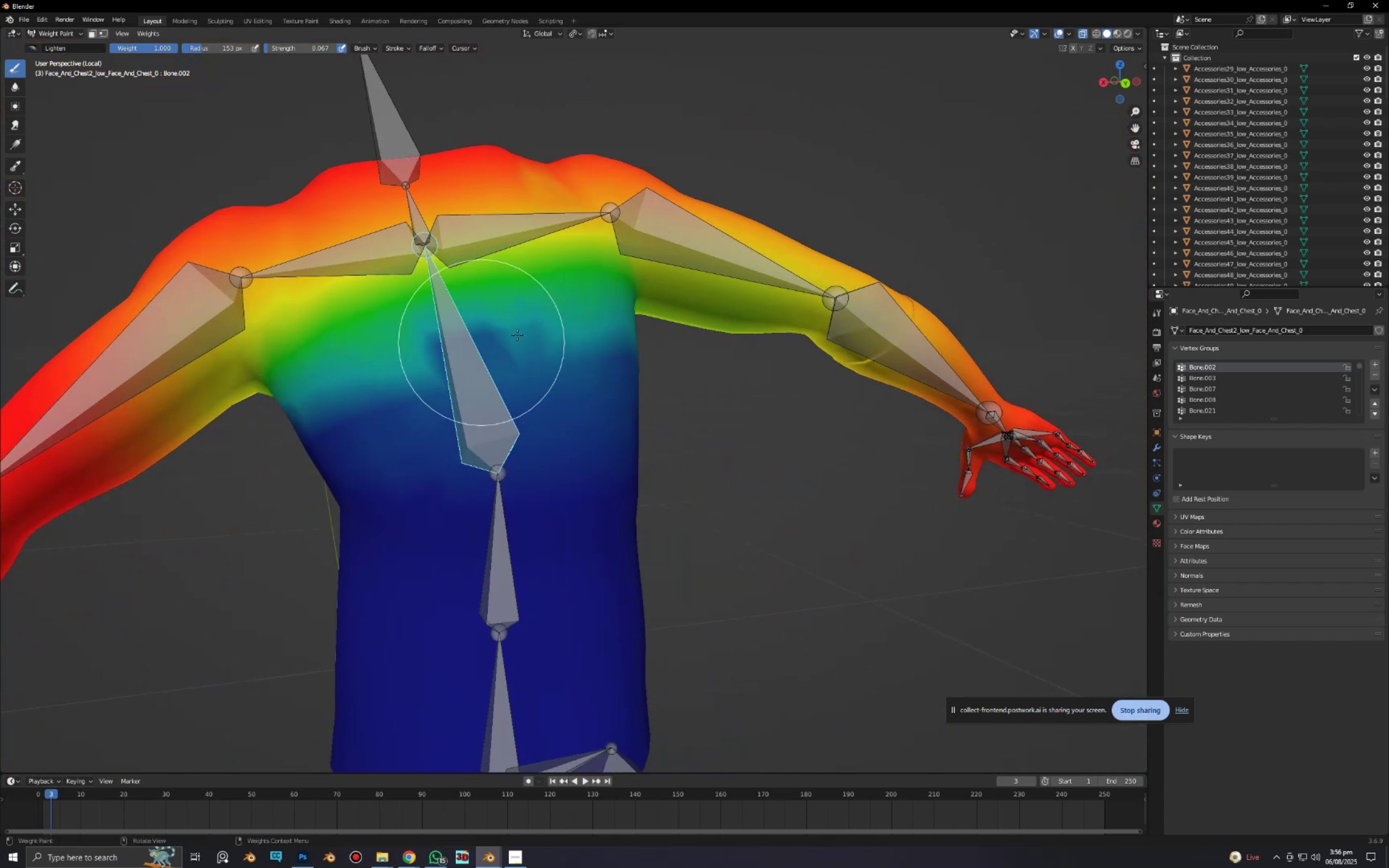 
left_click_drag(start_coordinate=[528, 333], to_coordinate=[420, 358])
 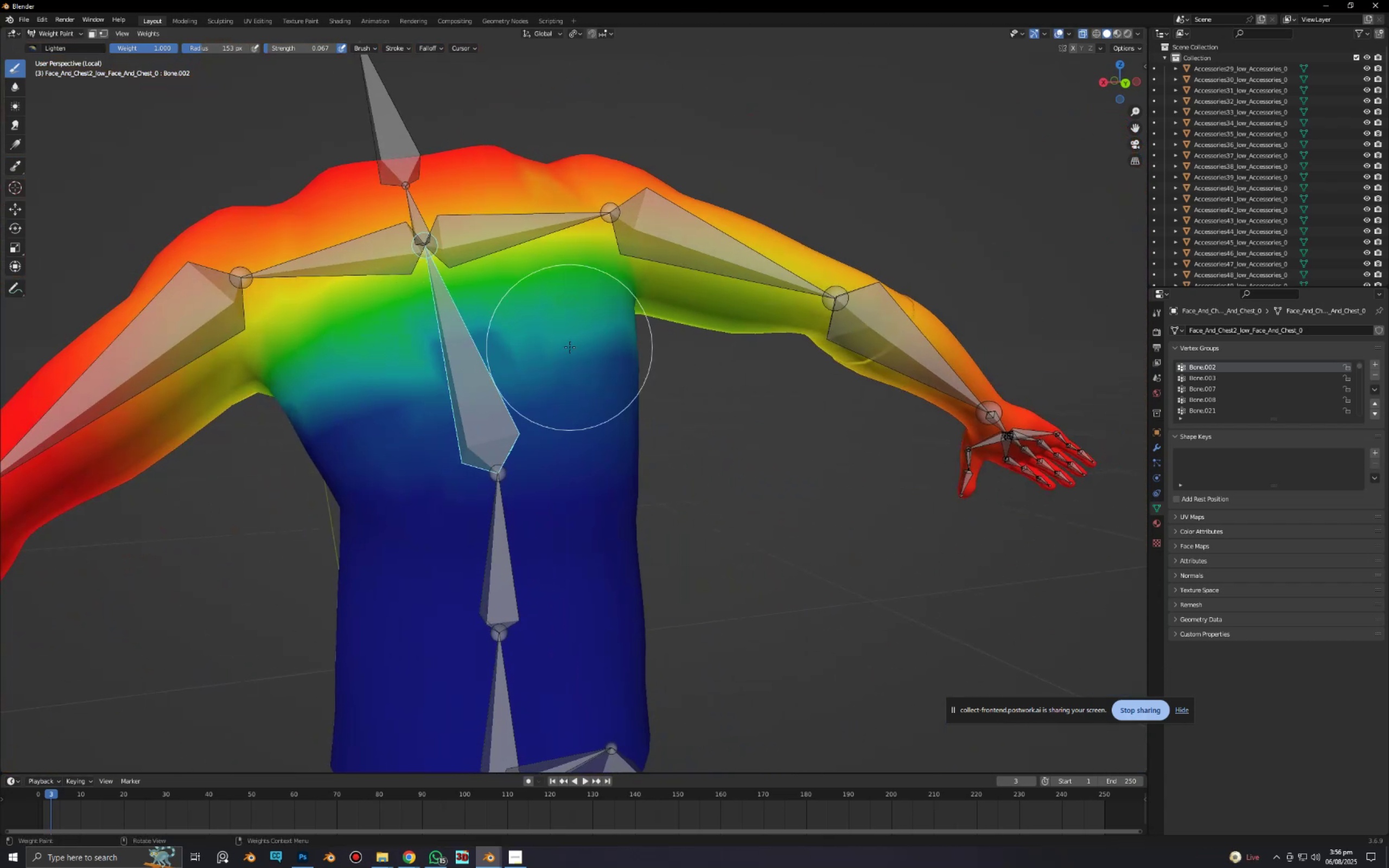 
left_click_drag(start_coordinate=[565, 347], to_coordinate=[425, 355])
 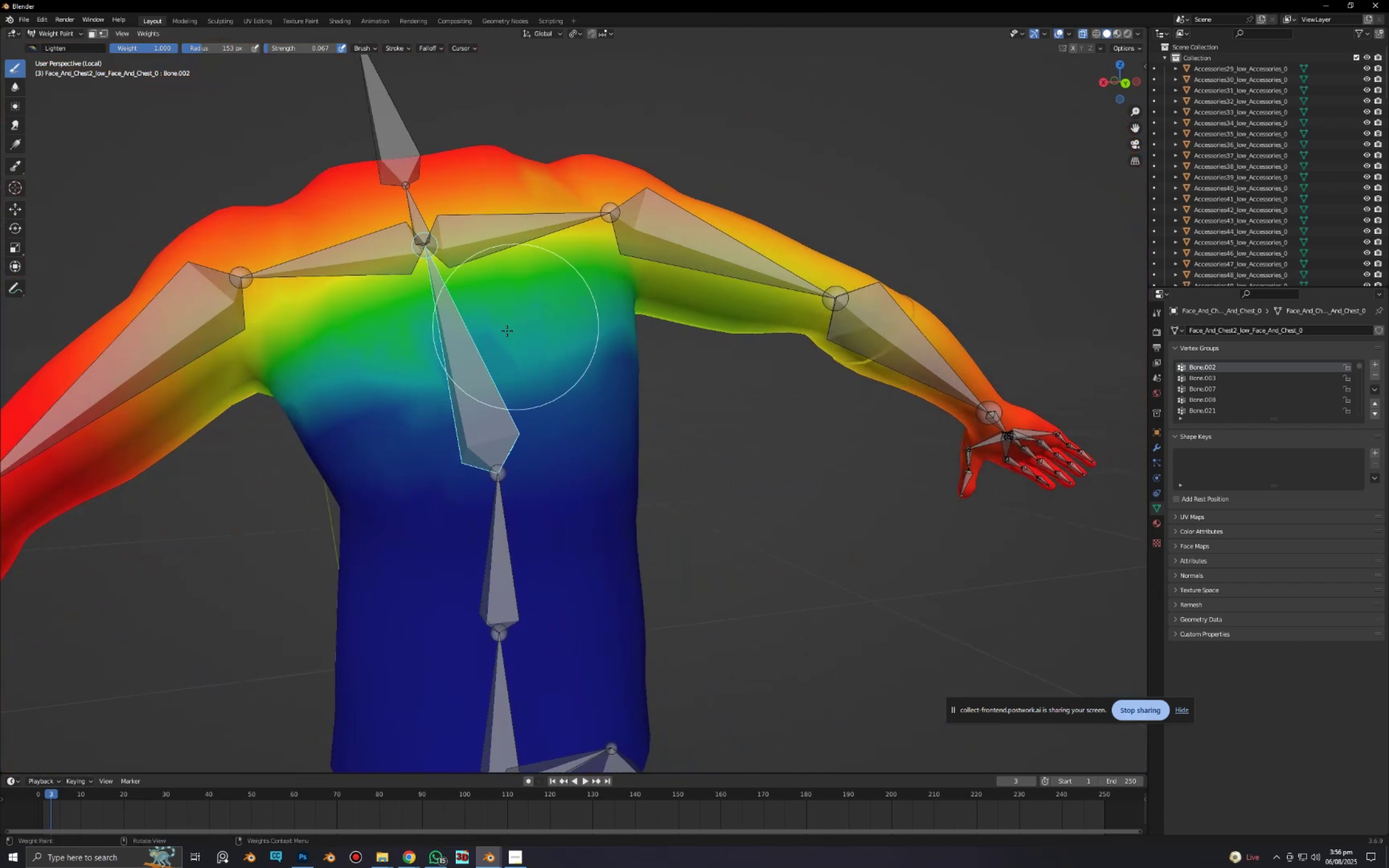 
left_click_drag(start_coordinate=[515, 327], to_coordinate=[416, 356])
 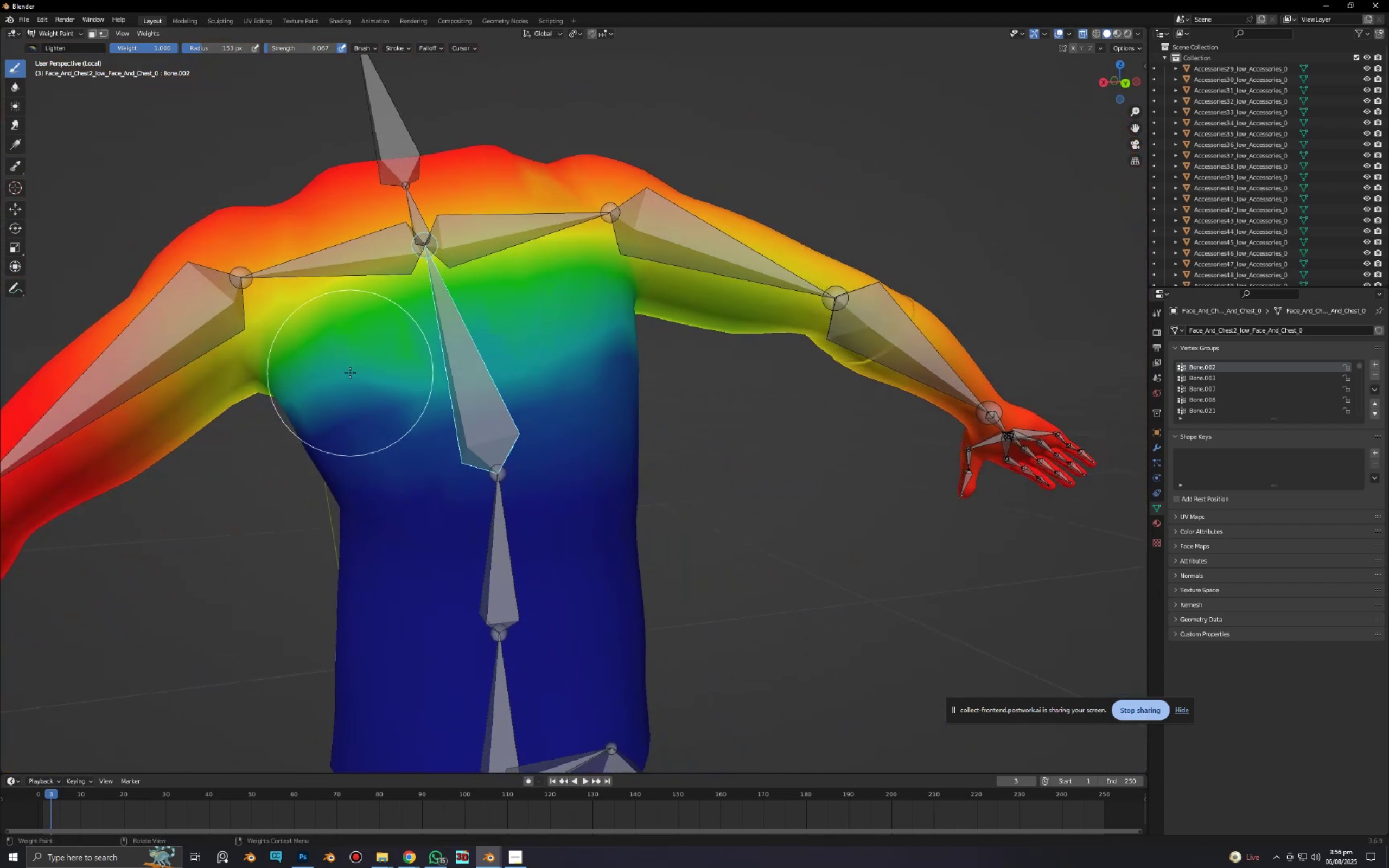 
scroll: coordinate [547, 342], scroll_direction: down, amount: 2.0
 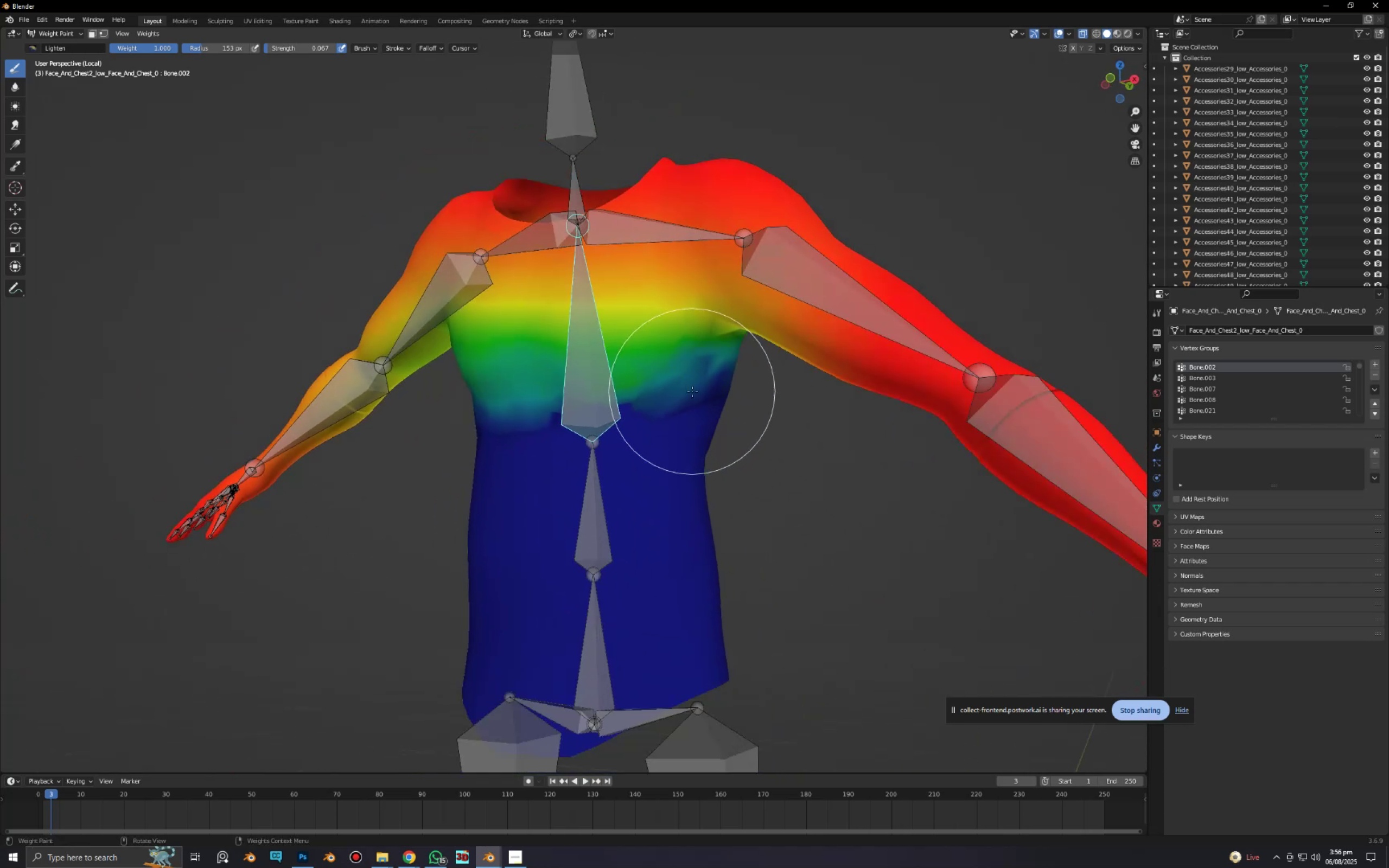 
left_click_drag(start_coordinate=[695, 393], to_coordinate=[697, 420])
 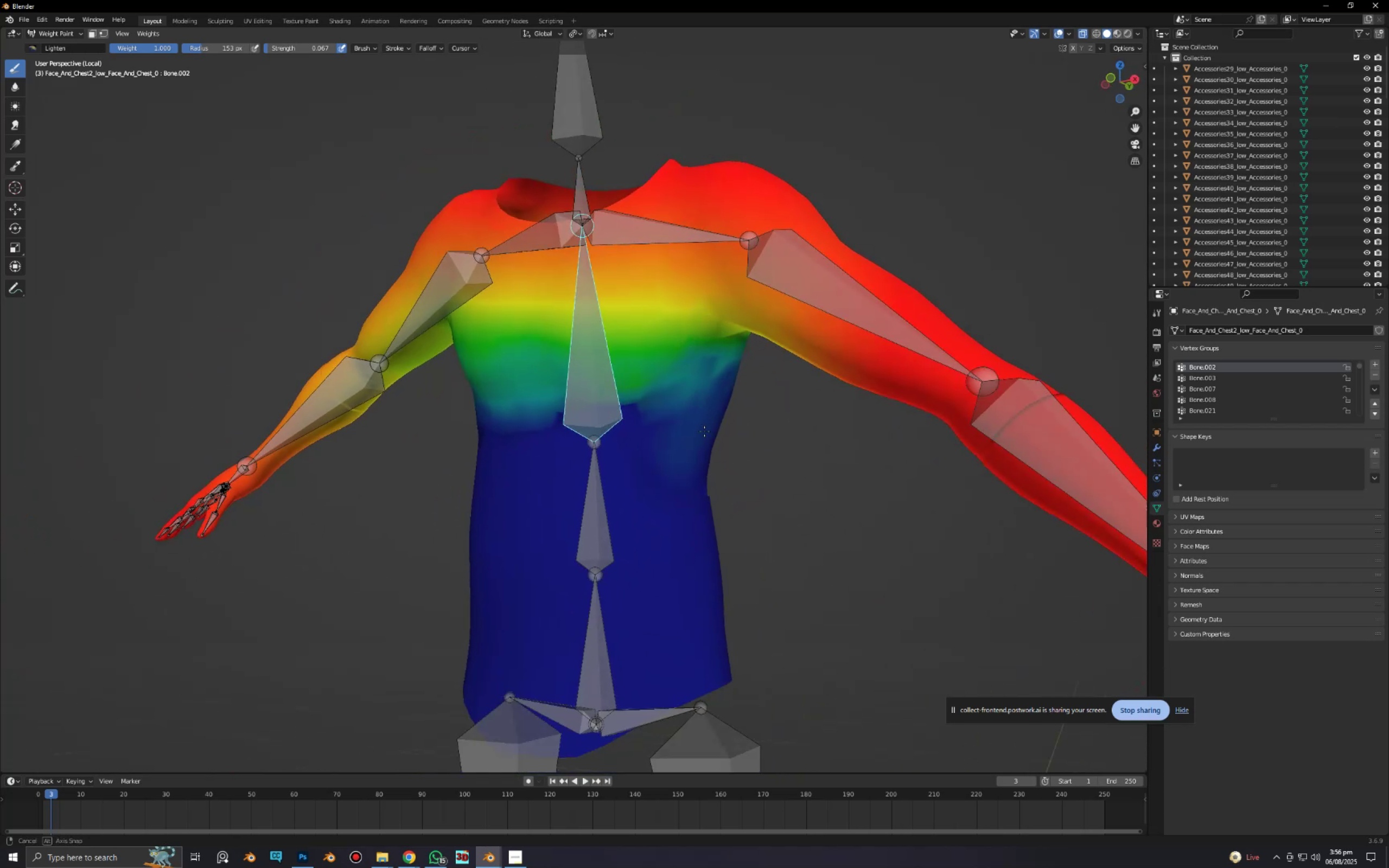 
key(Alt+AltLeft)
 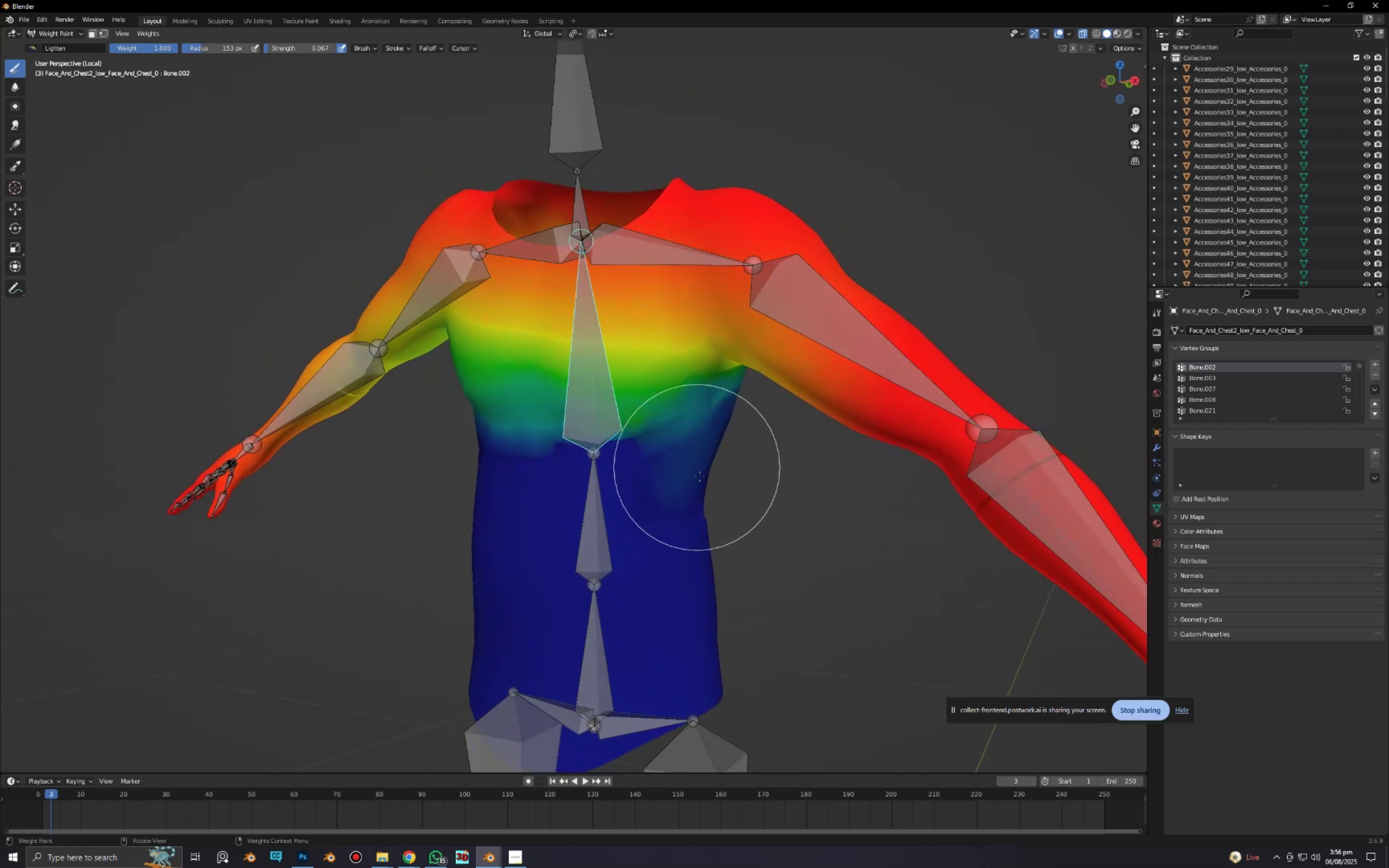 
left_click_drag(start_coordinate=[696, 514], to_coordinate=[706, 686])
 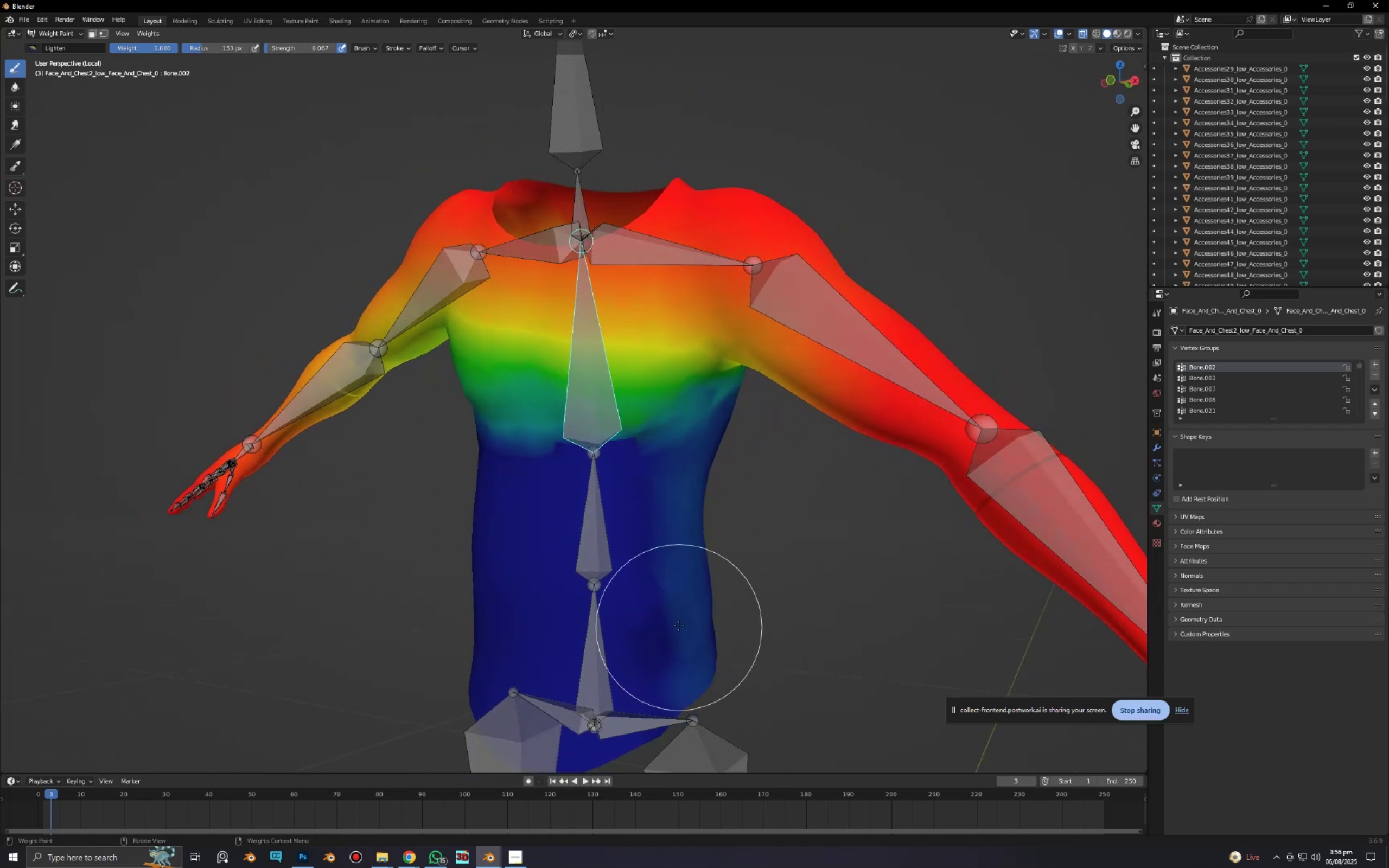 
left_click_drag(start_coordinate=[678, 626], to_coordinate=[738, 500])
 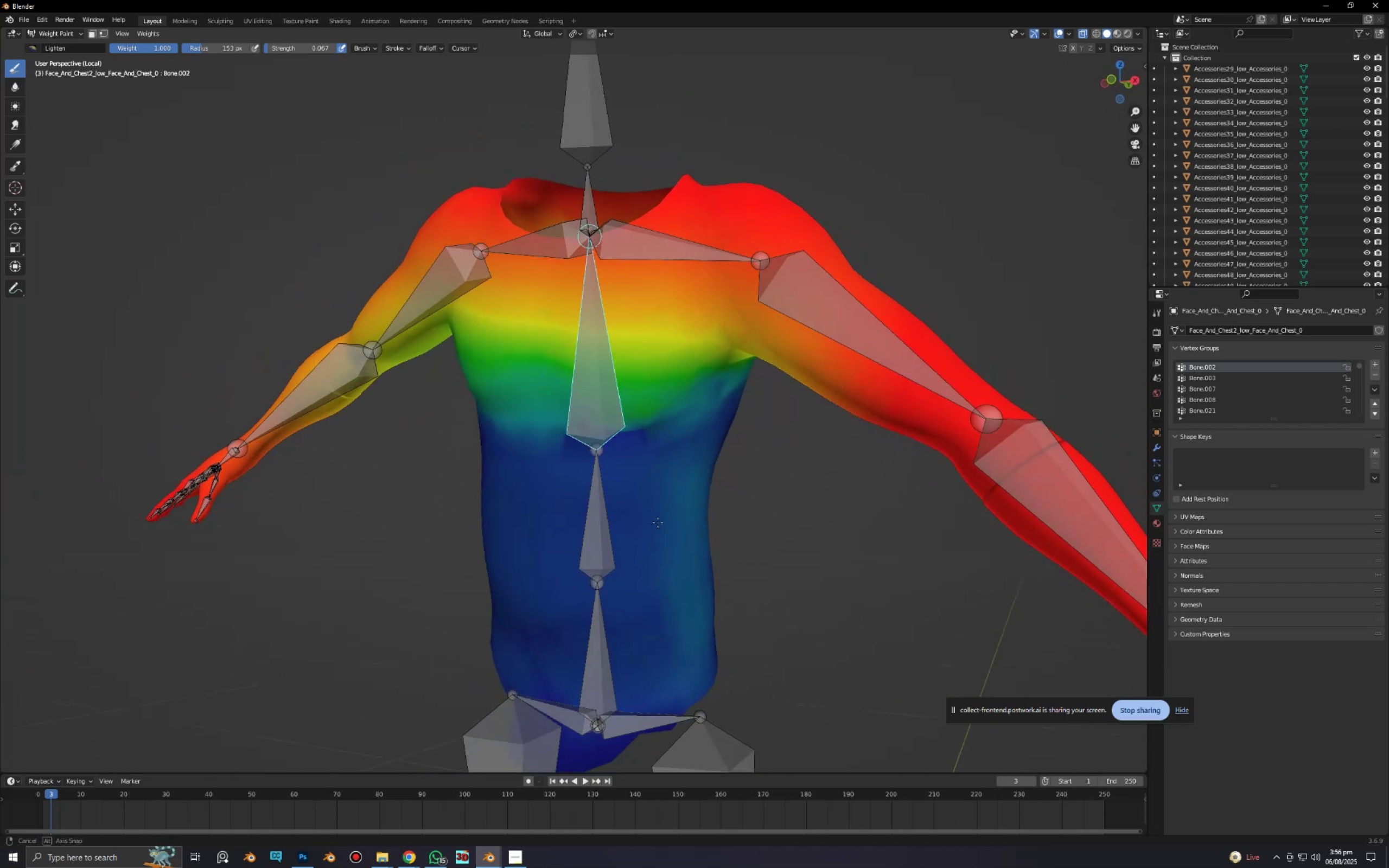 
key(Alt+AltLeft)
 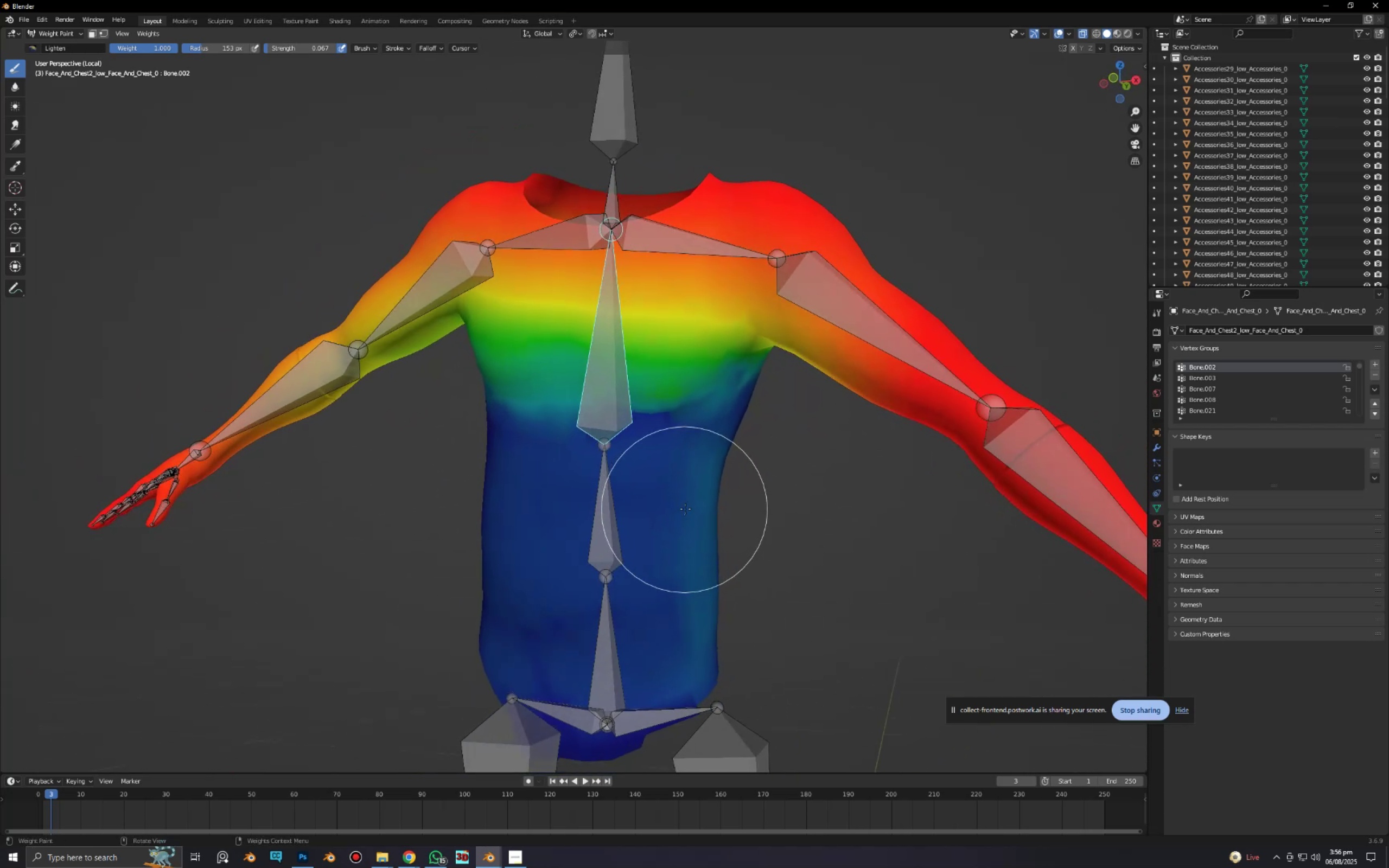 
key(Alt+AltLeft)
 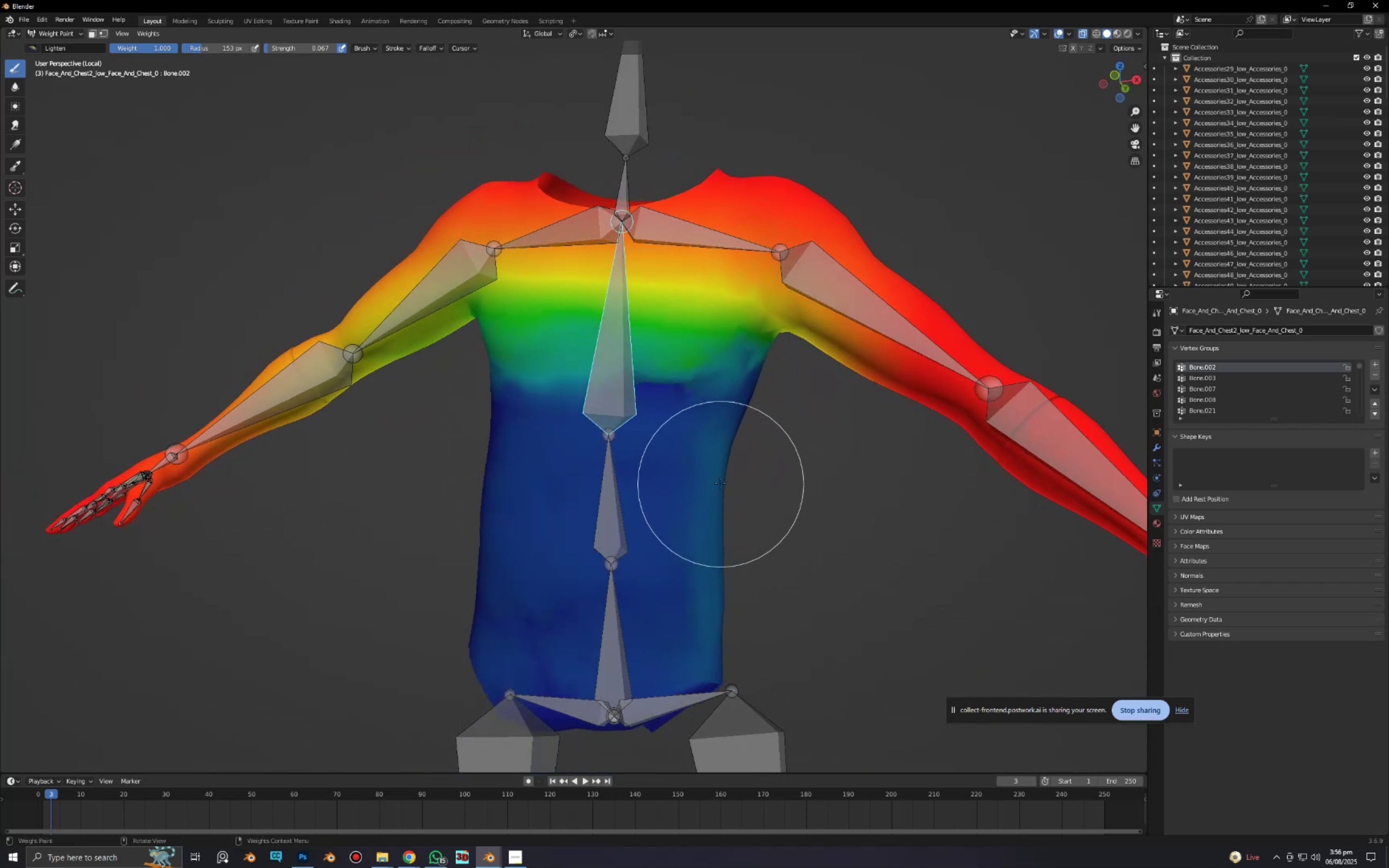 
scroll: coordinate [729, 471], scroll_direction: down, amount: 4.0
 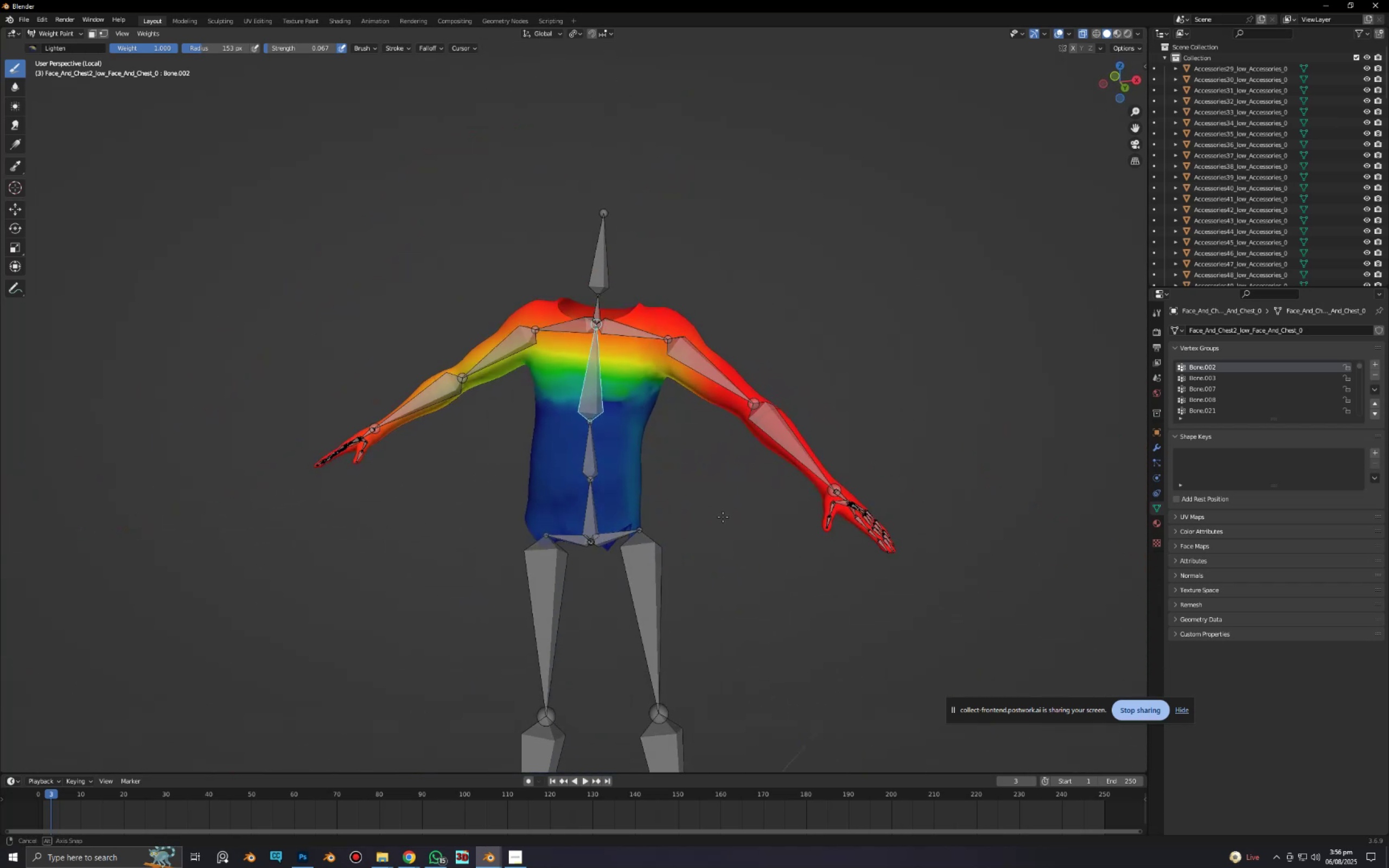 
key(Alt+AltLeft)
 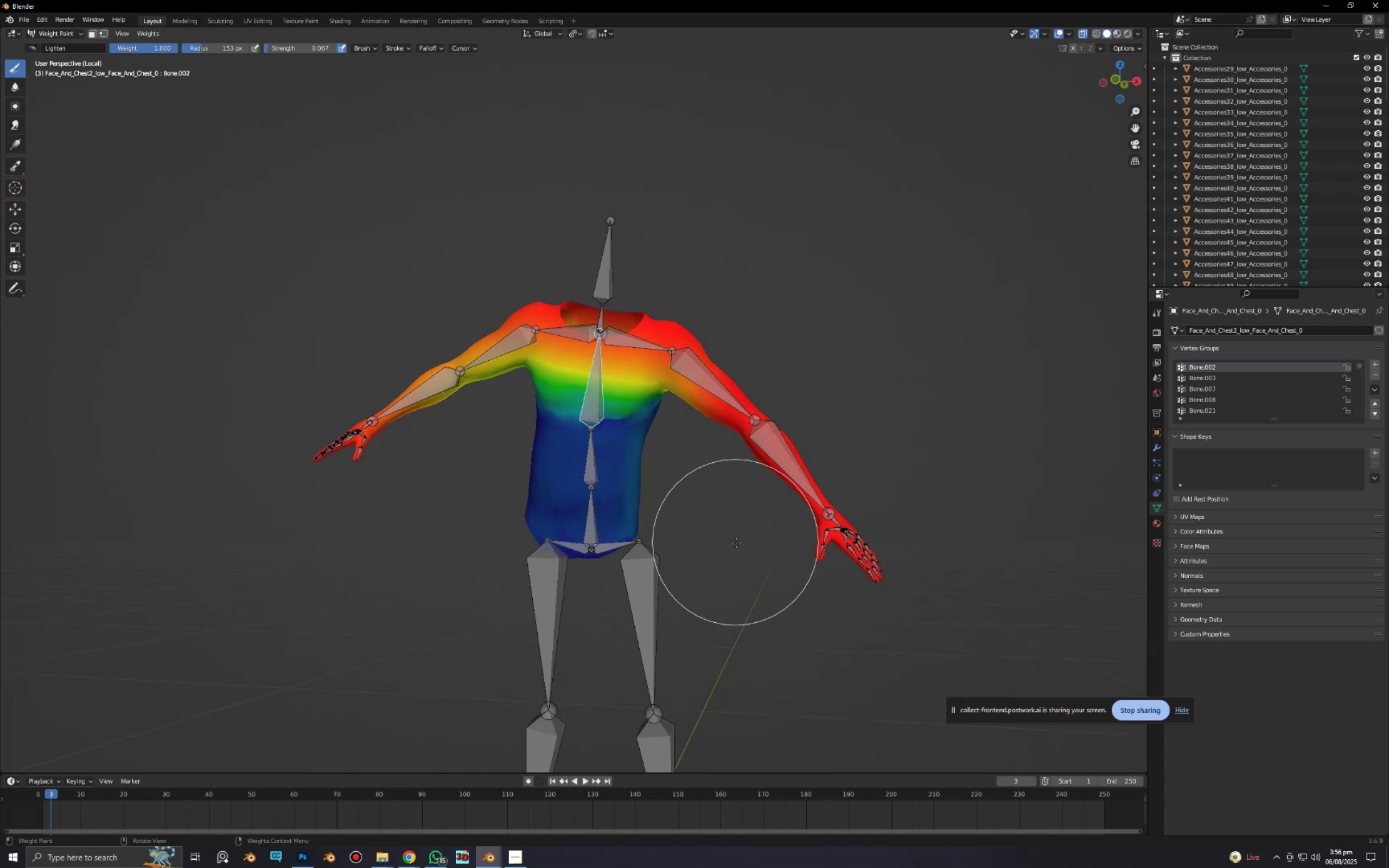 
key(Alt+AltLeft)
 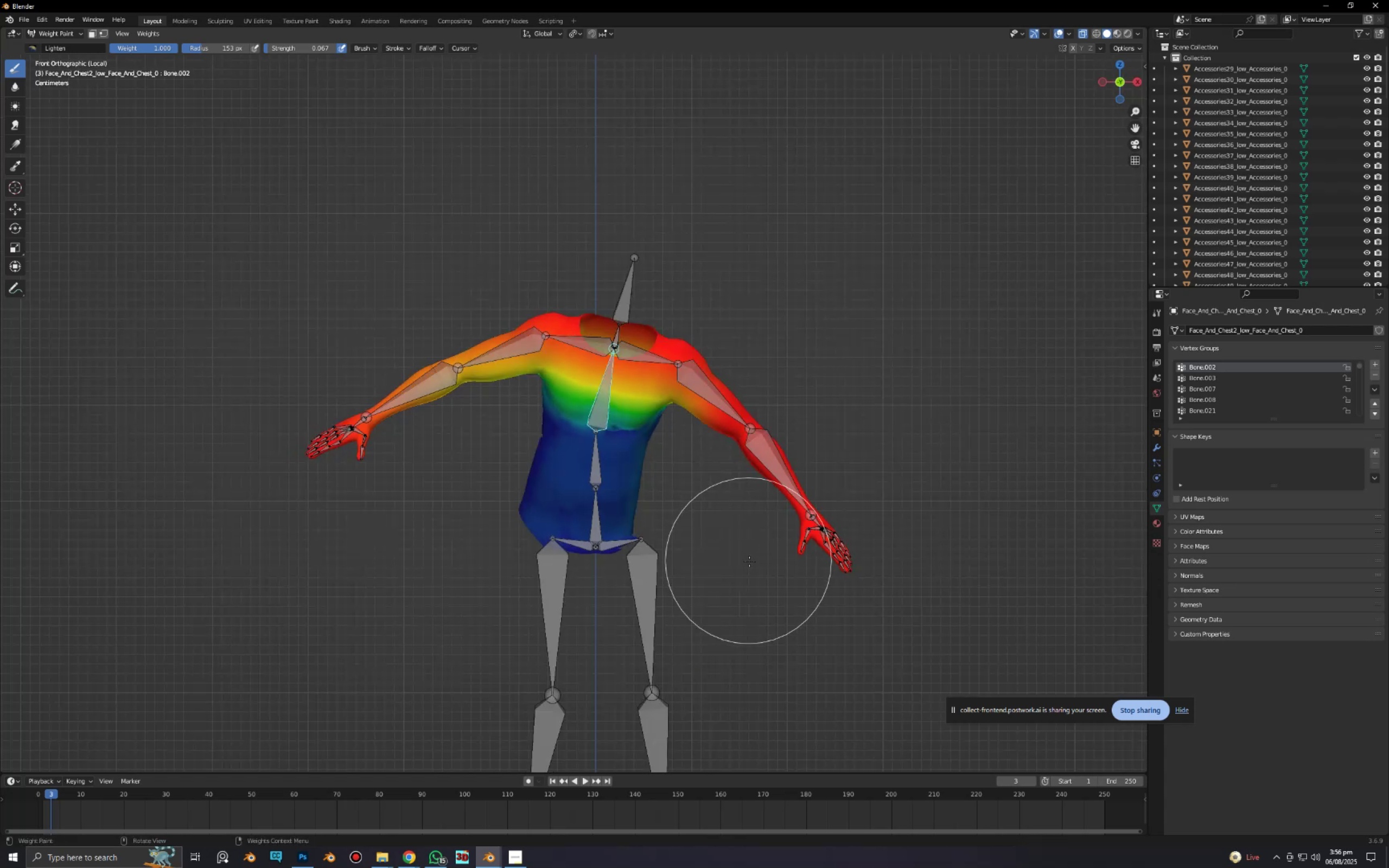 
key(Control+Z)
 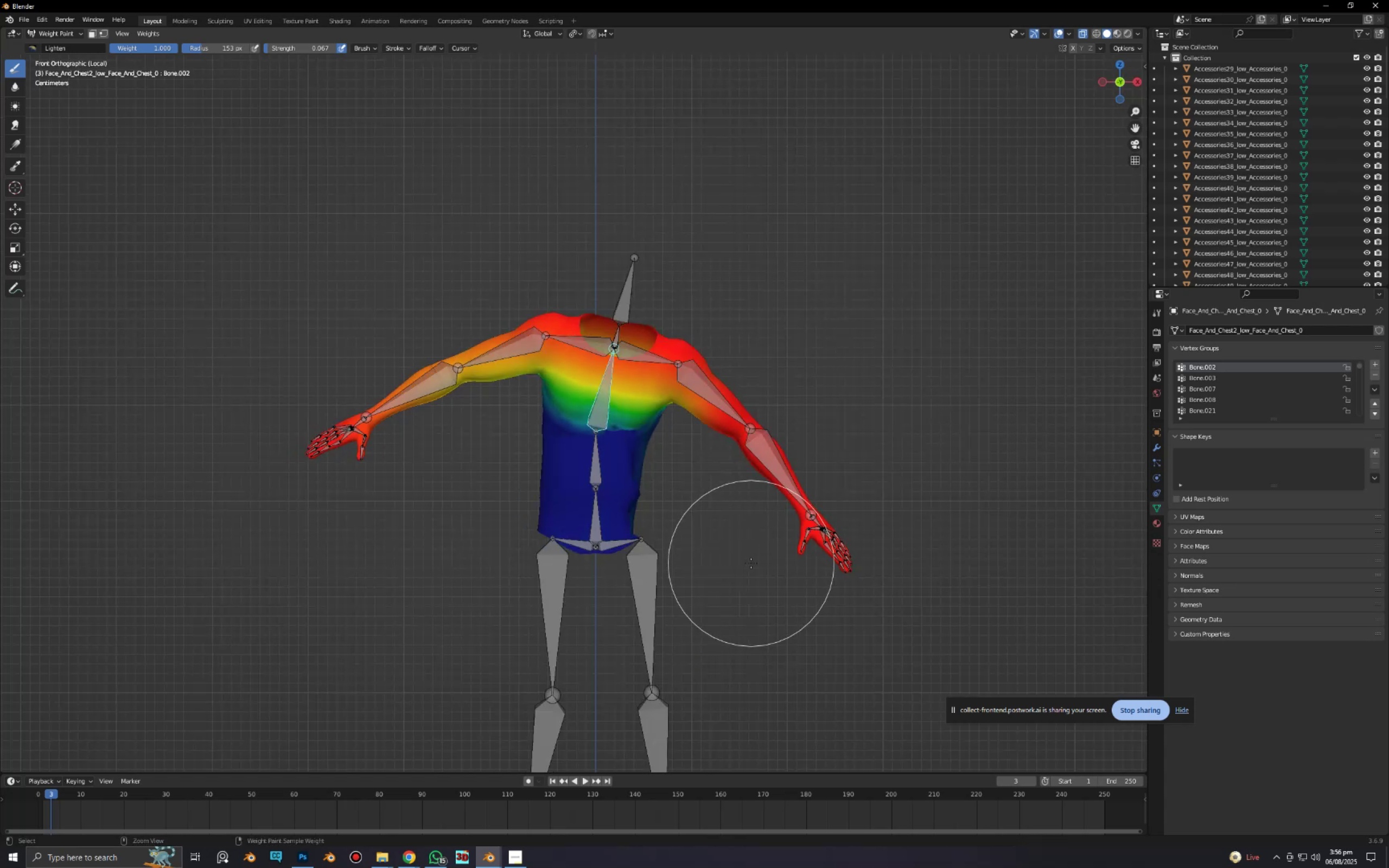 
key(Control+Z)
 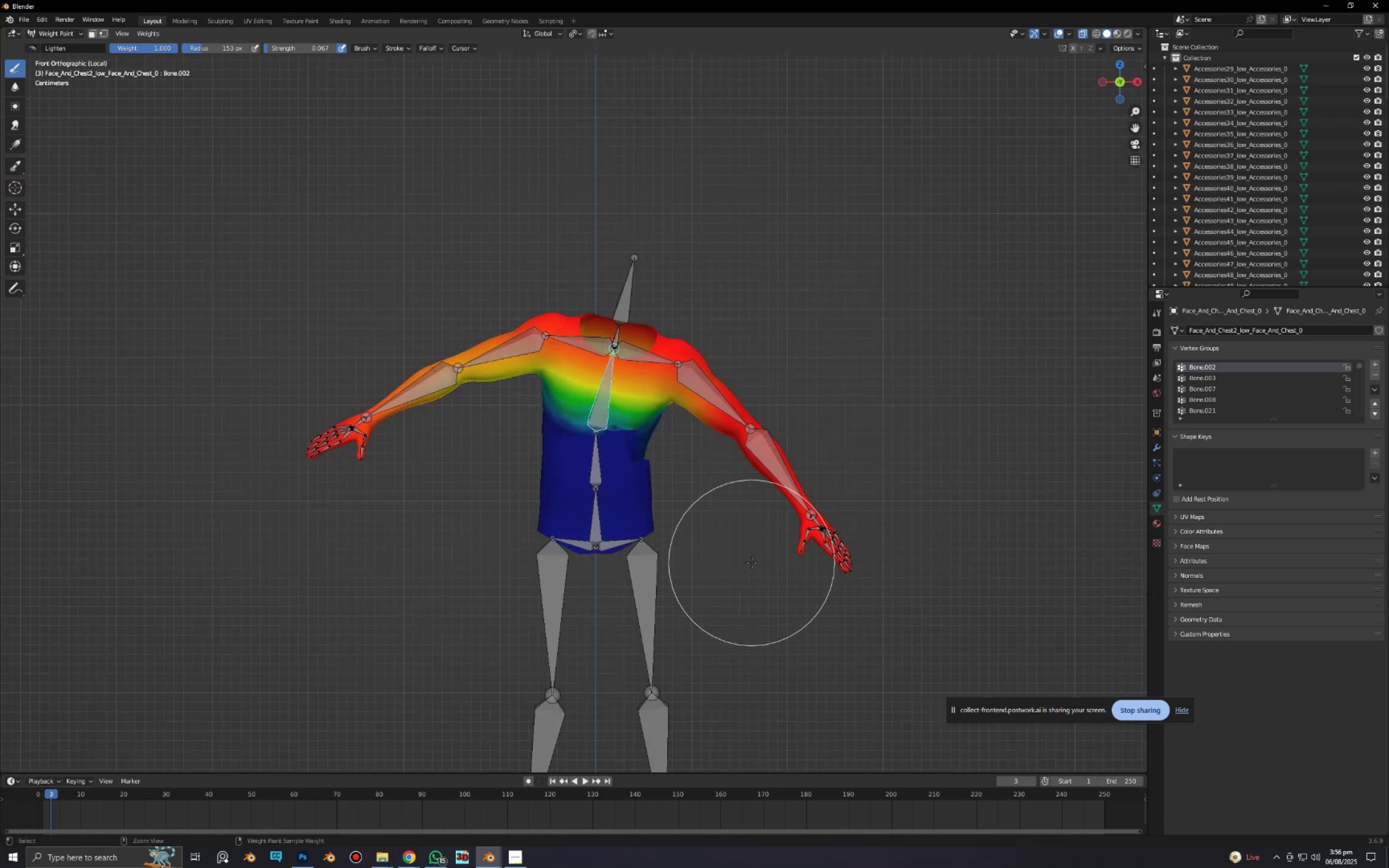 
key(Control+Z)
 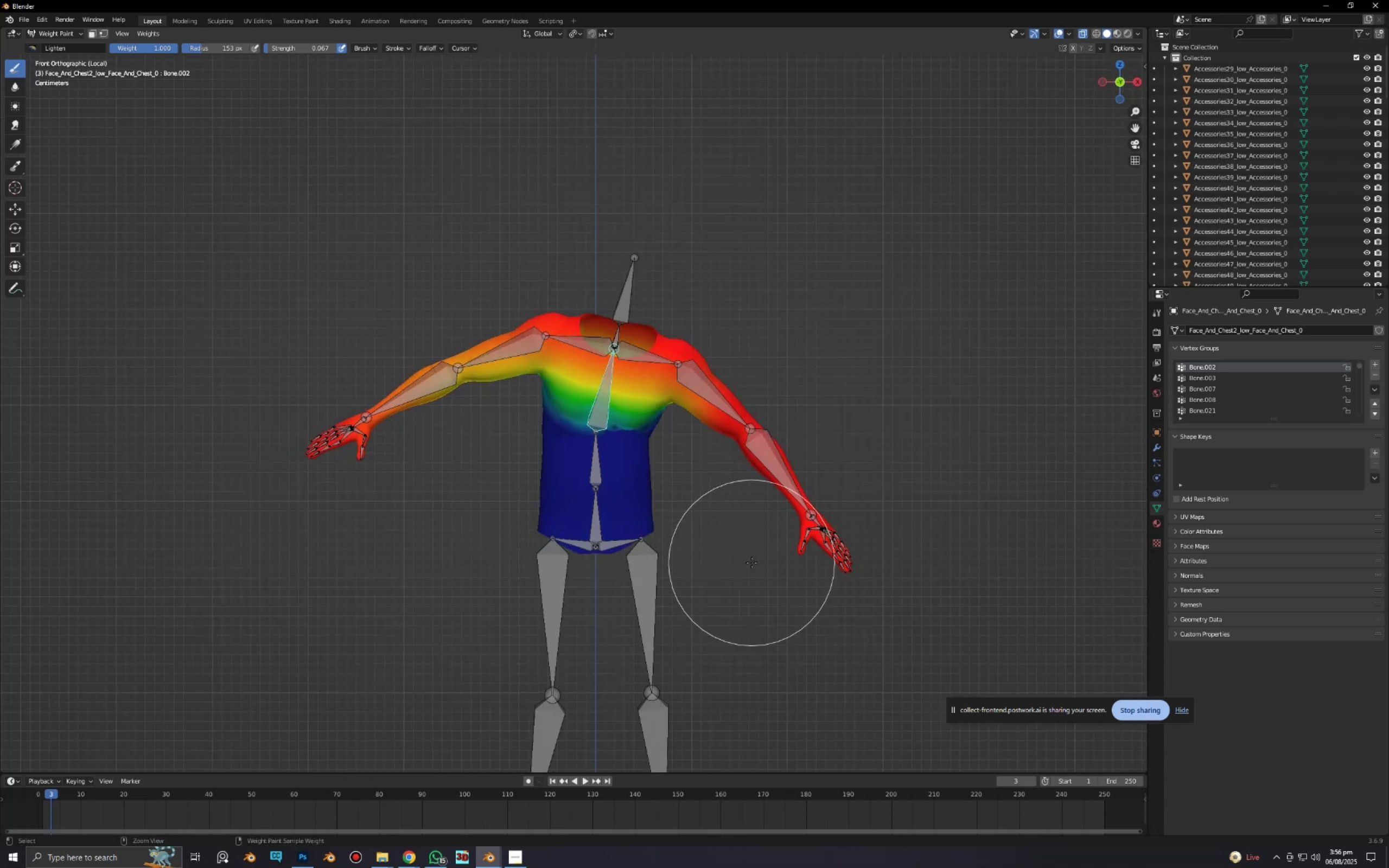 
key(Control+Z)
 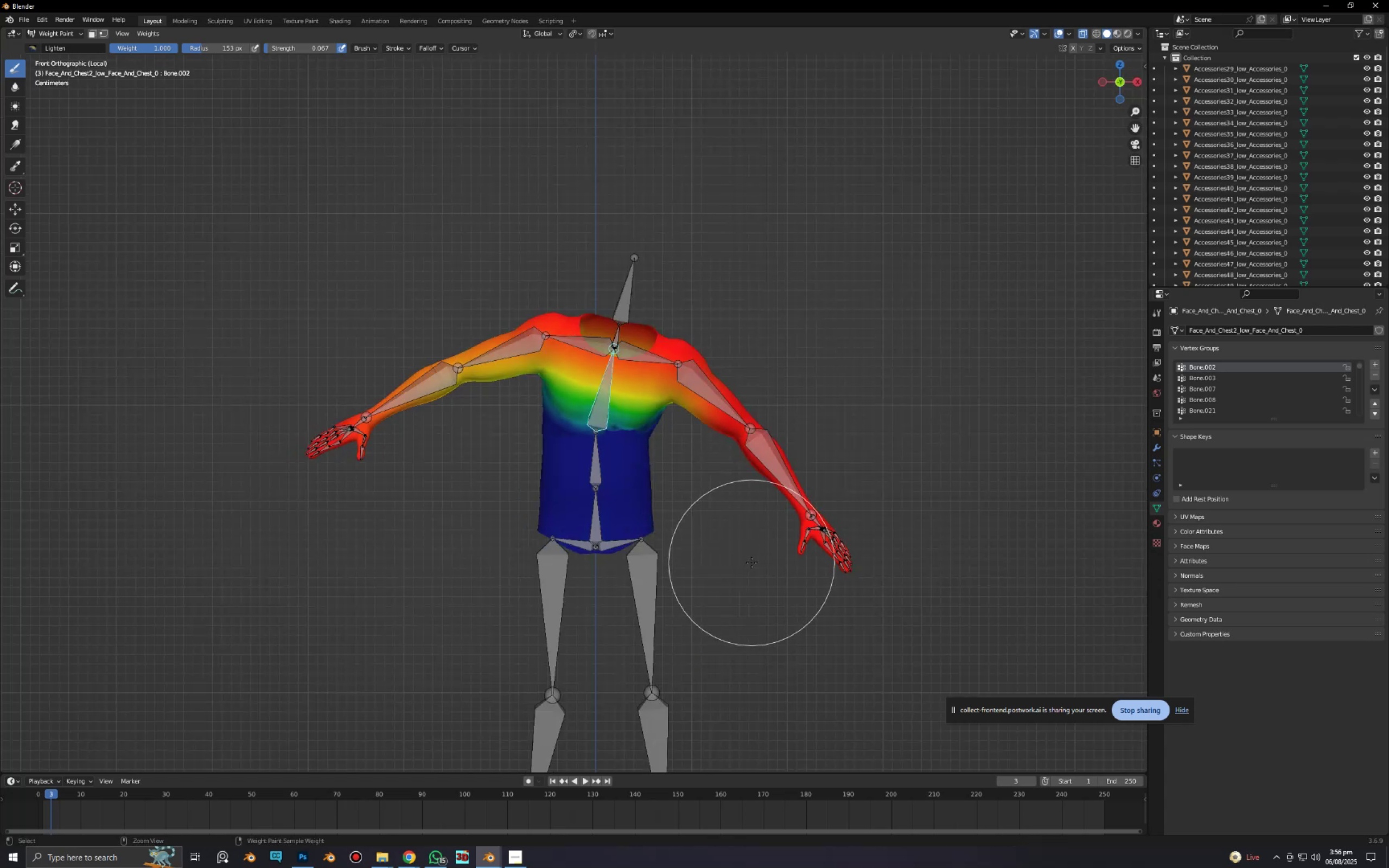 
key(Control+Z)
 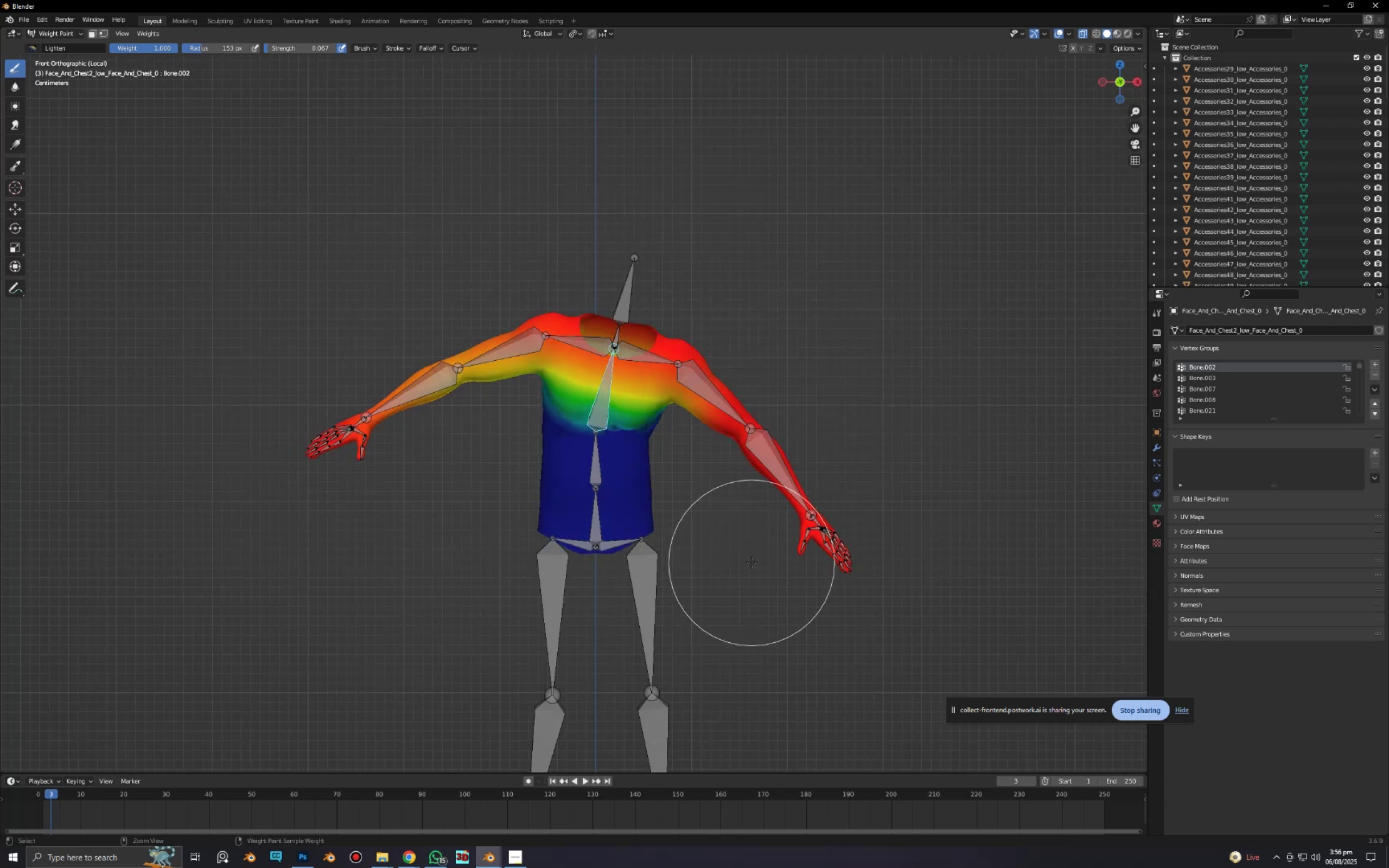 
key(Control+Z)
 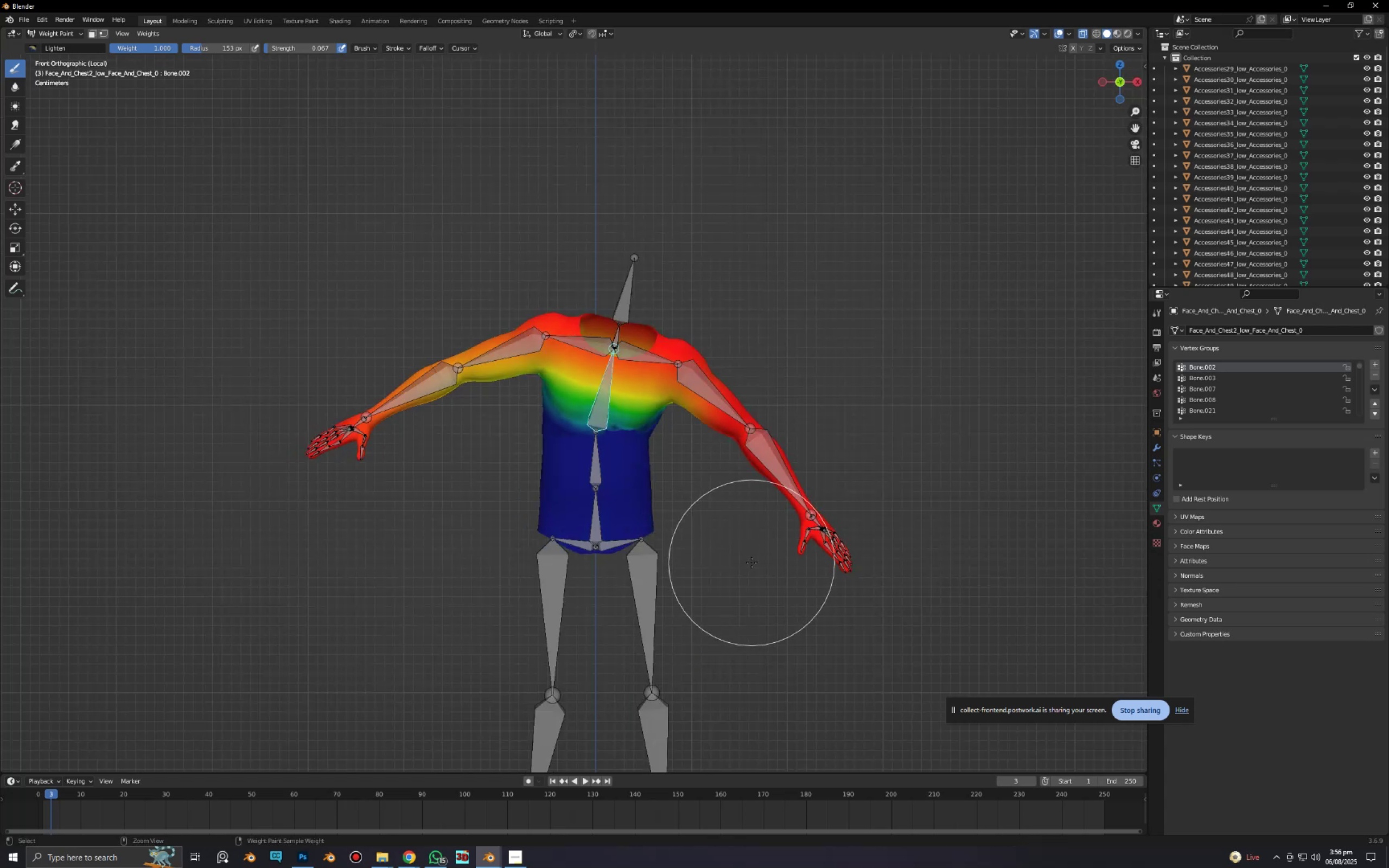 
key(Control+Z)
 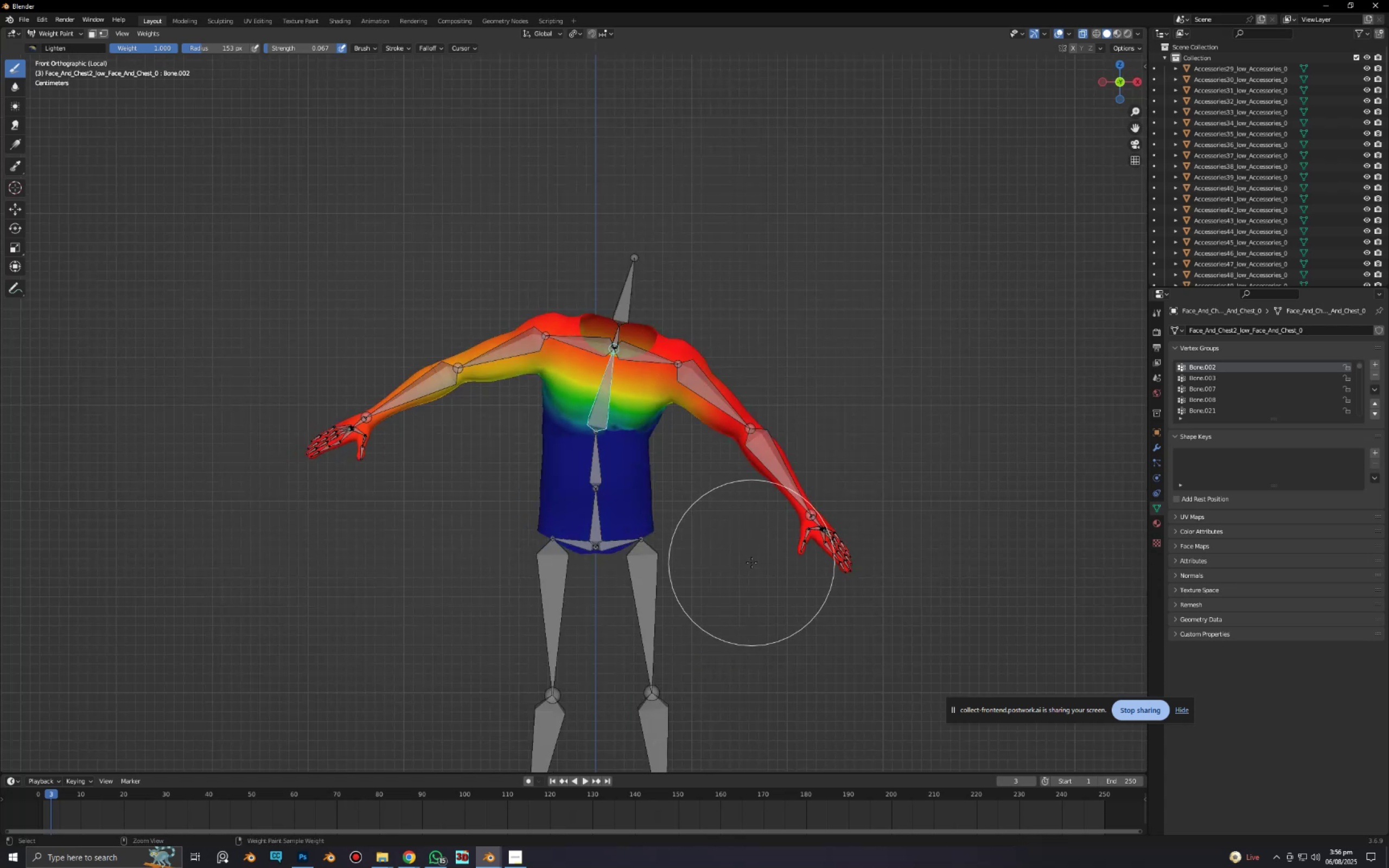 
key(Control+Z)
 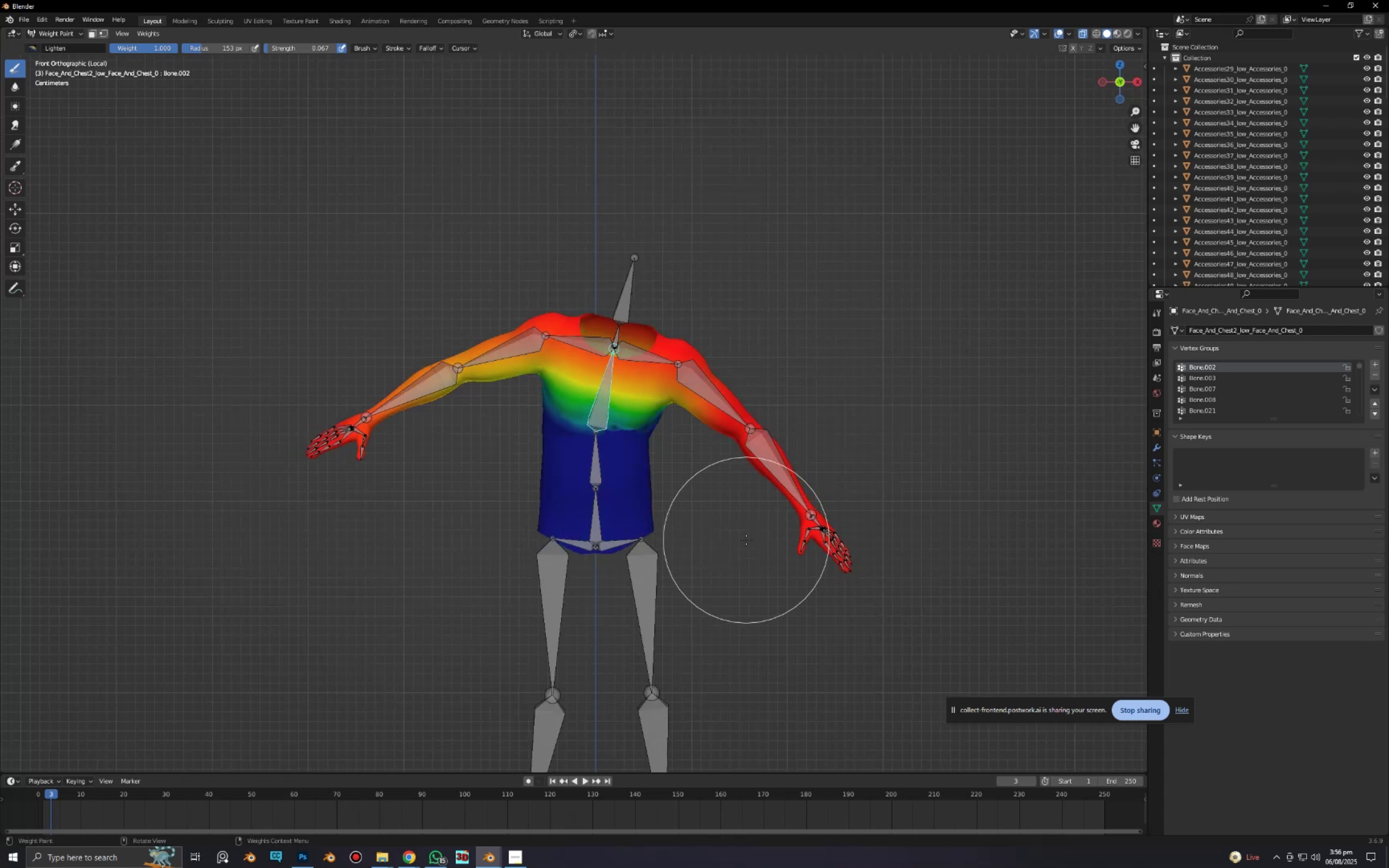 
scroll: coordinate [736, 540], scroll_direction: up, amount: 1.0
 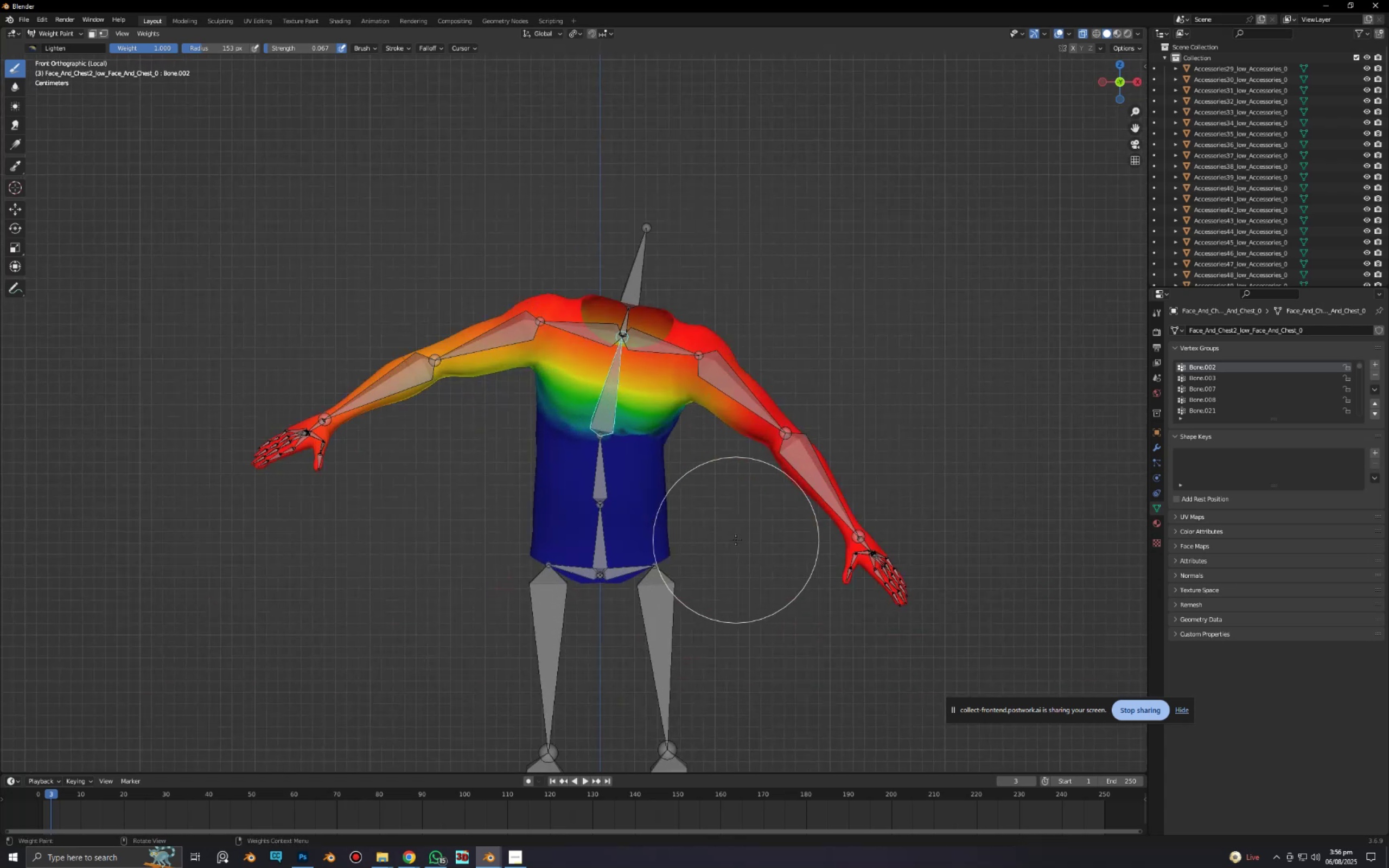 
key(Control+Z)
 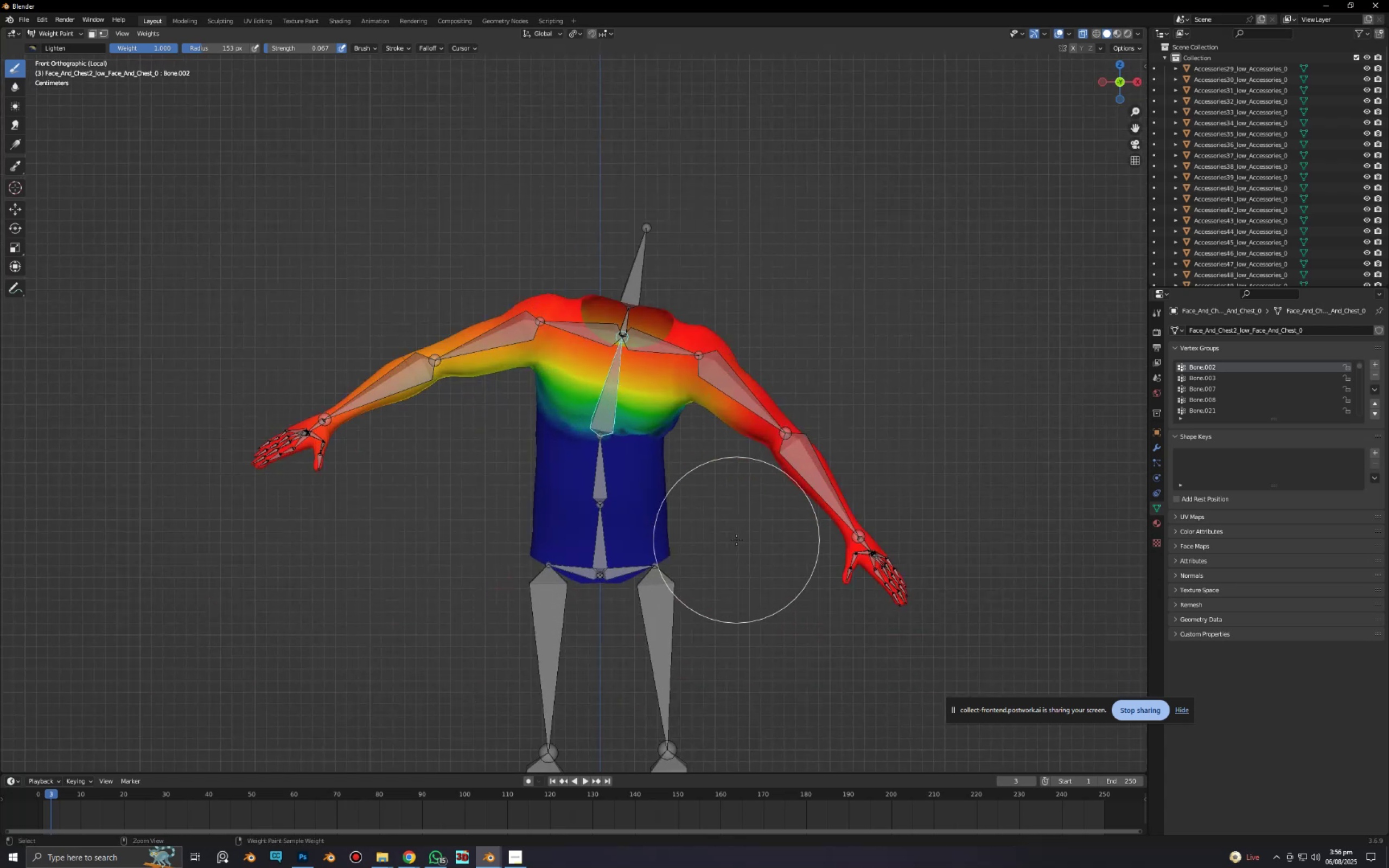 
key(Control+Z)
 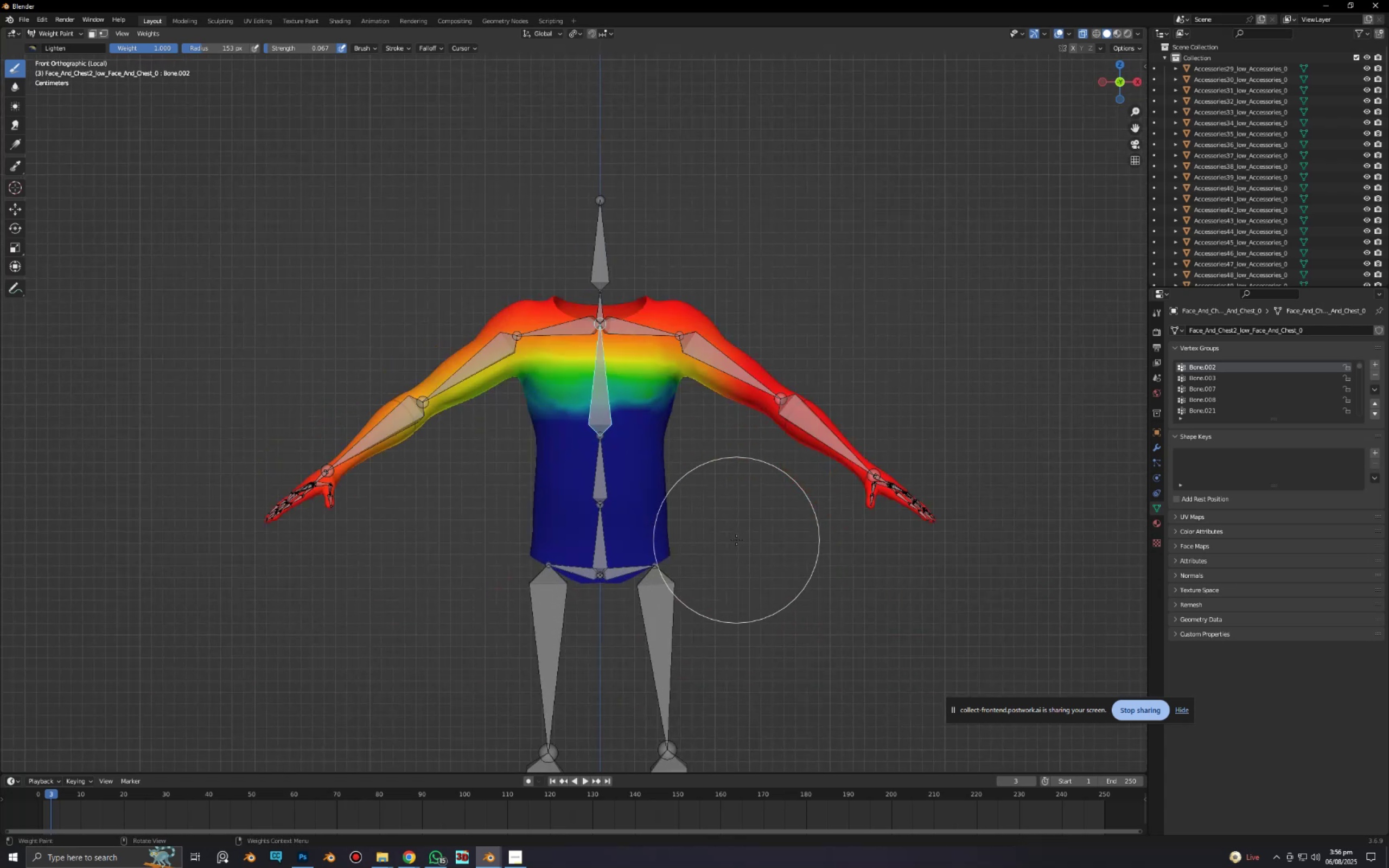 
scroll: coordinate [735, 530], scroll_direction: up, amount: 6.0
 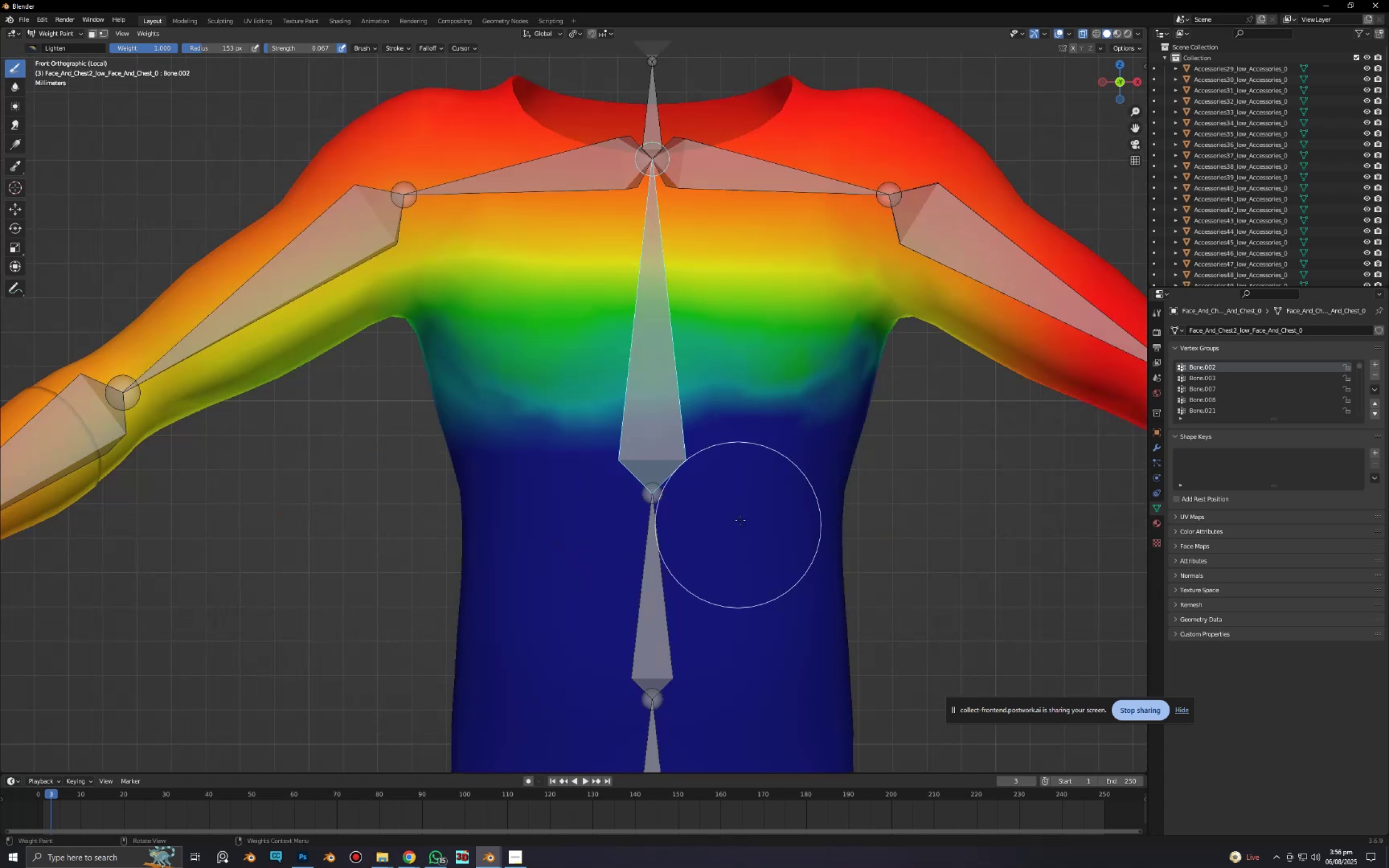 
hold_key(key=ShiftLeft, duration=0.35)
 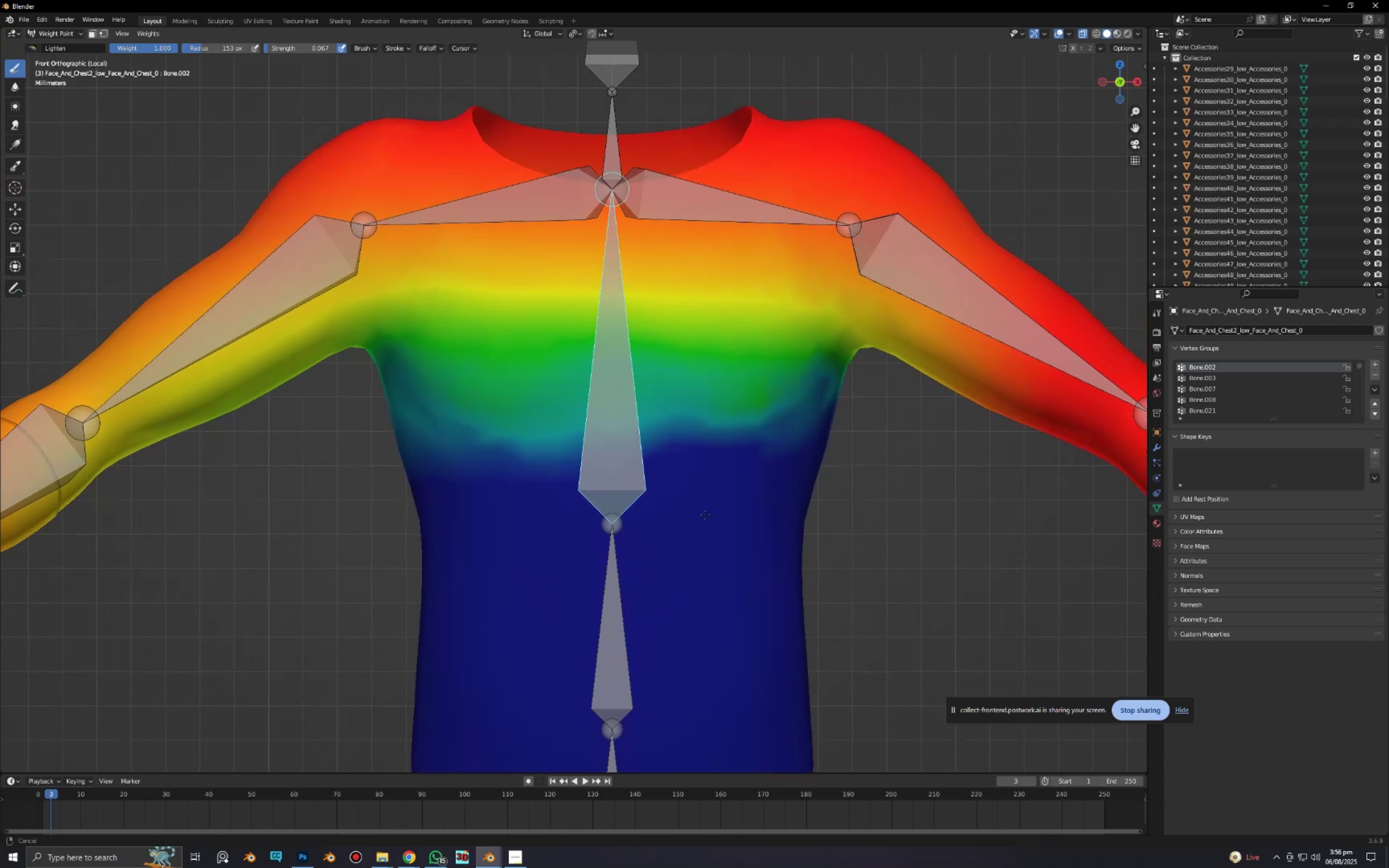 
scroll: coordinate [710, 515], scroll_direction: up, amount: 4.0
 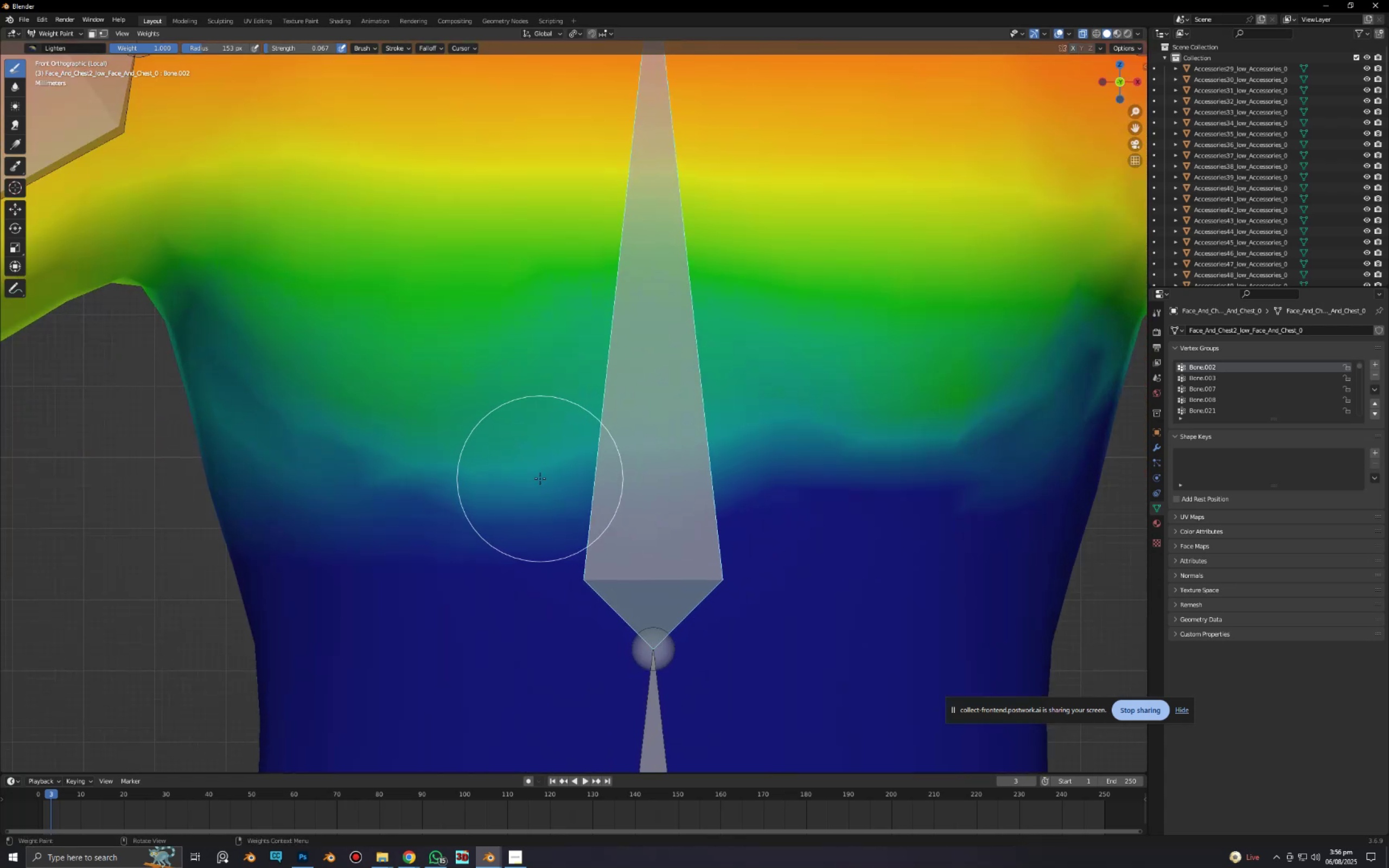 
hold_key(key=ControlLeft, duration=0.91)
left_click_drag(start_coordinate=[594, 477], to_coordinate=[578, 467])
 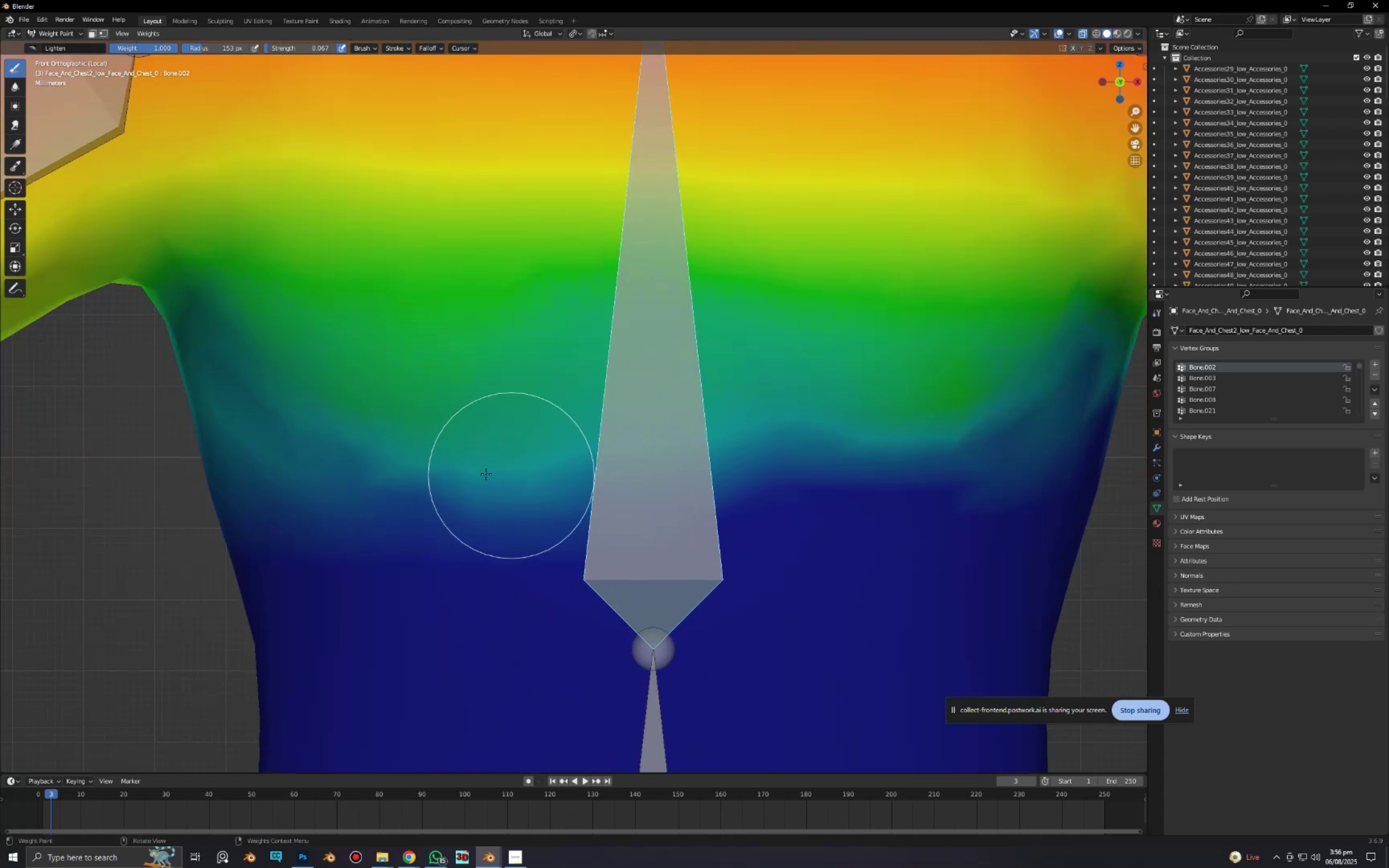 
left_click_drag(start_coordinate=[433, 465], to_coordinate=[969, 457])
 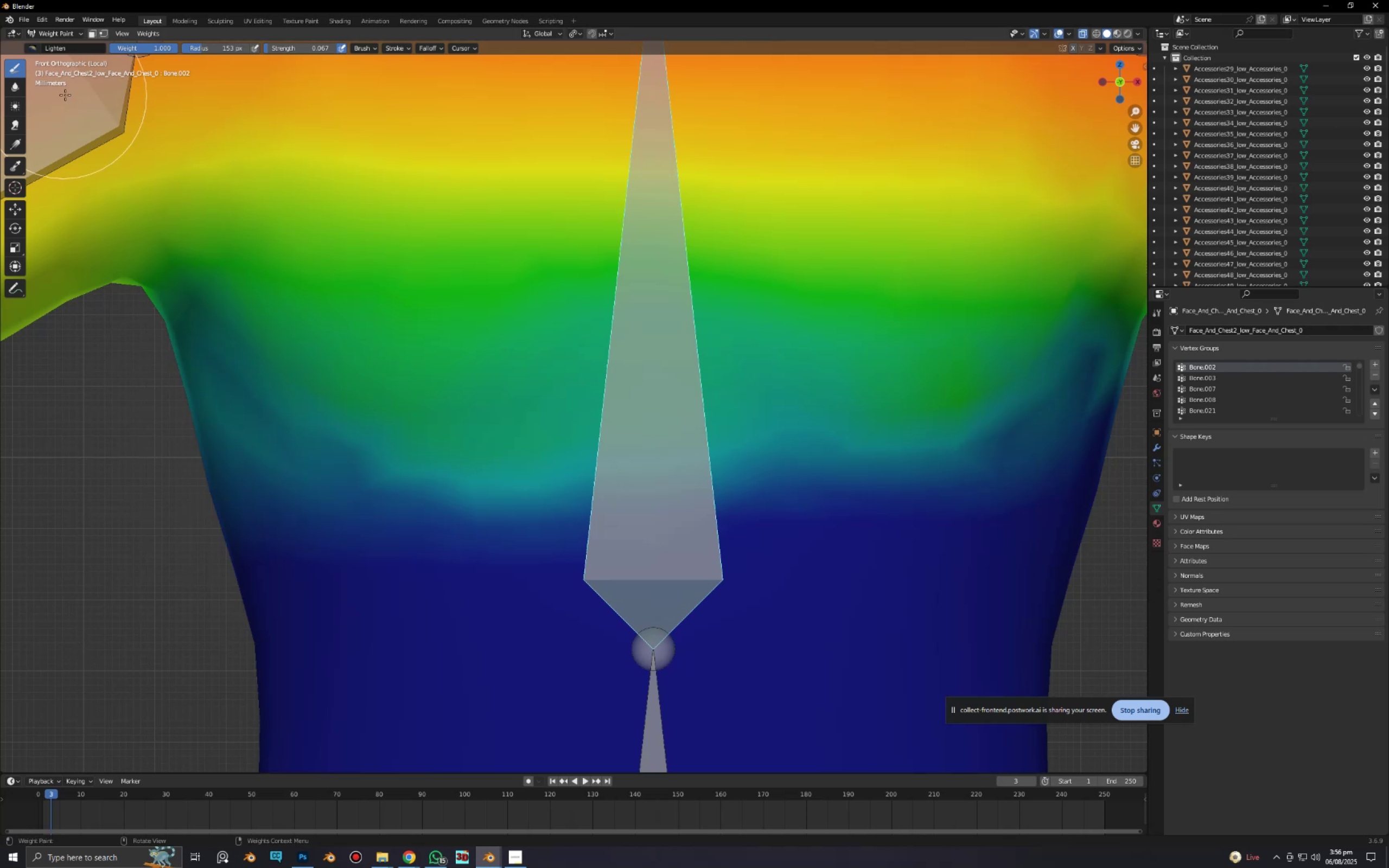 
left_click([35, 49])
 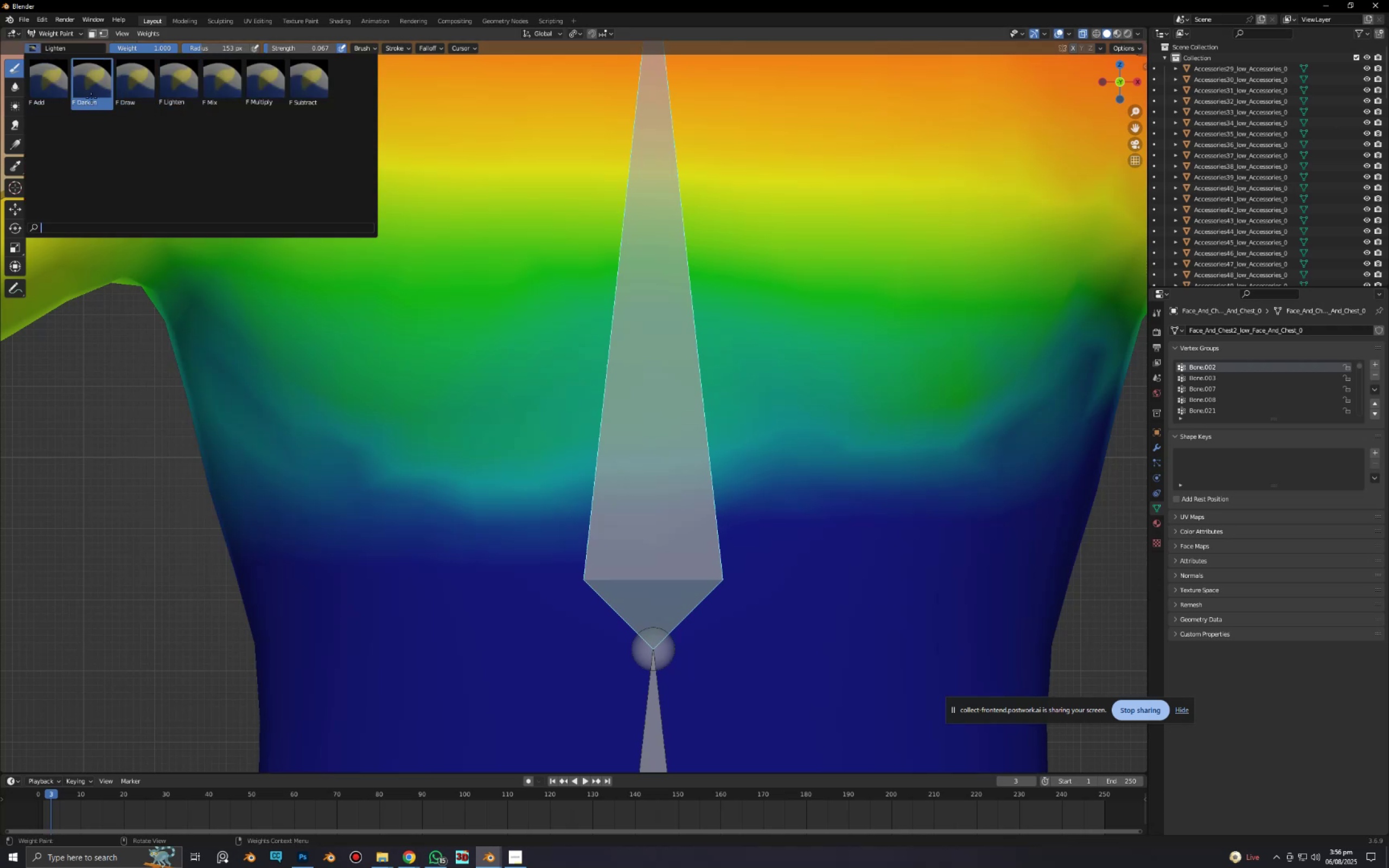 
left_click_drag(start_coordinate=[658, 460], to_coordinate=[588, 460])
 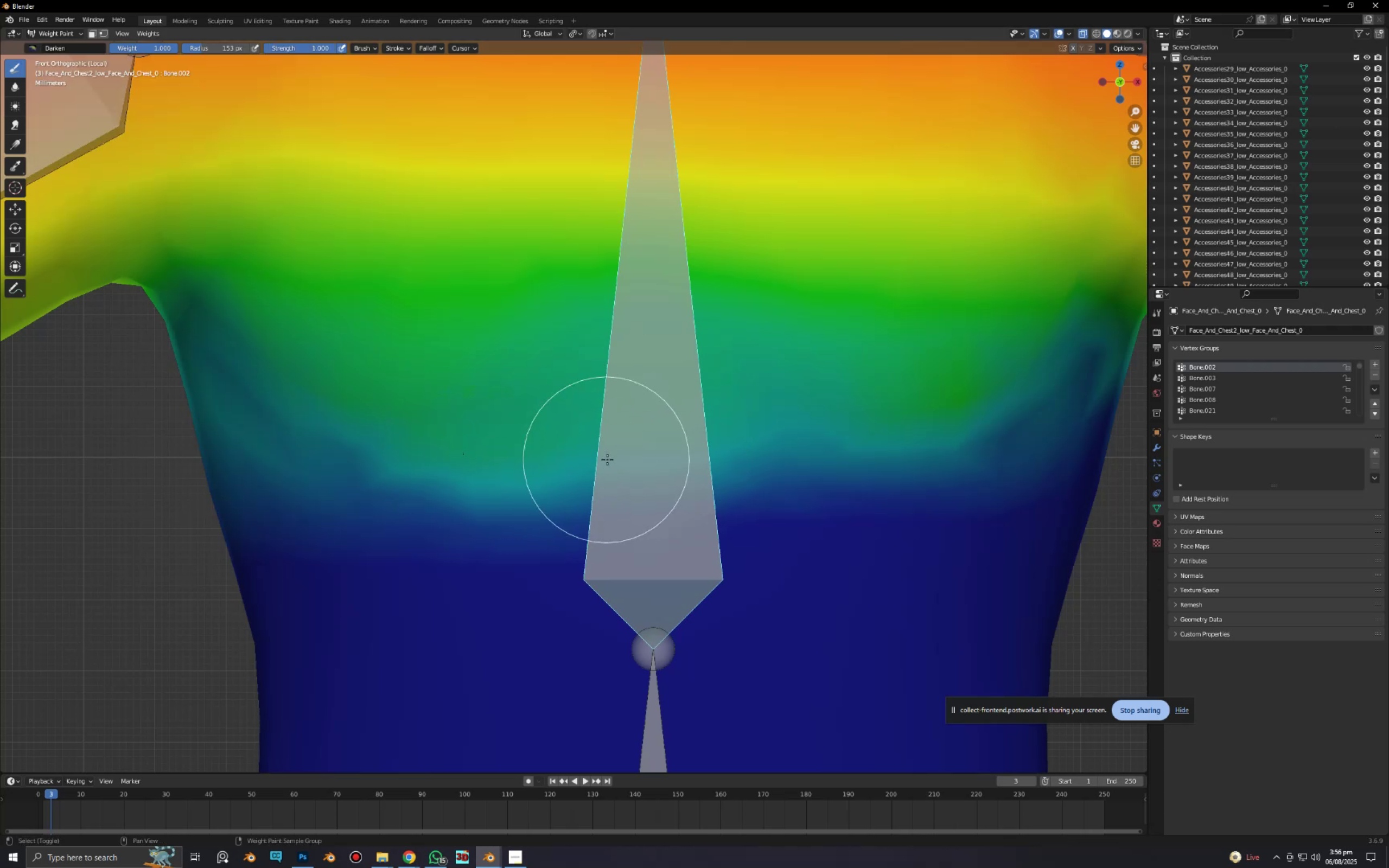 
type(Ff)
 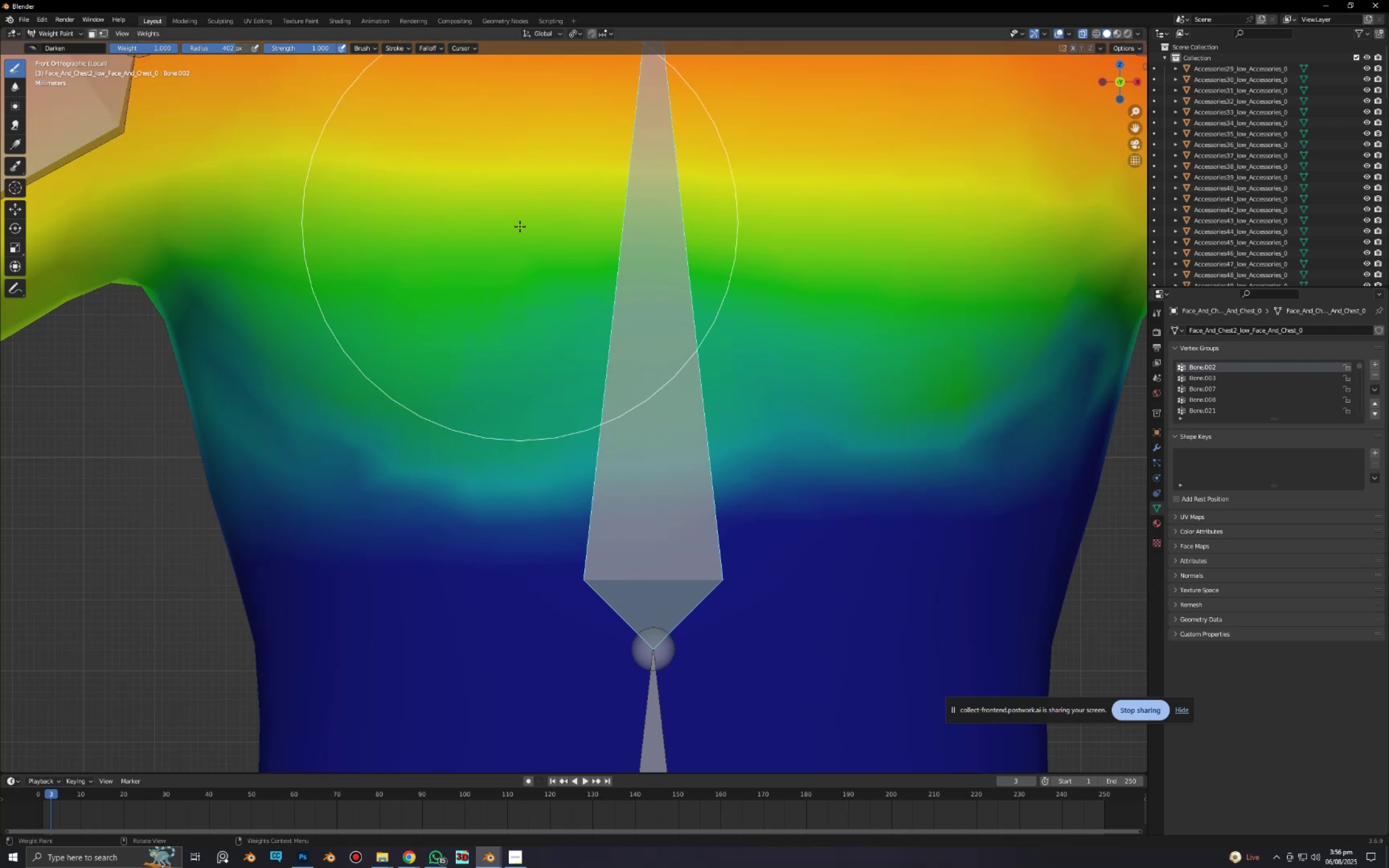 
left_click_drag(start_coordinate=[673, 470], to_coordinate=[670, 470])
 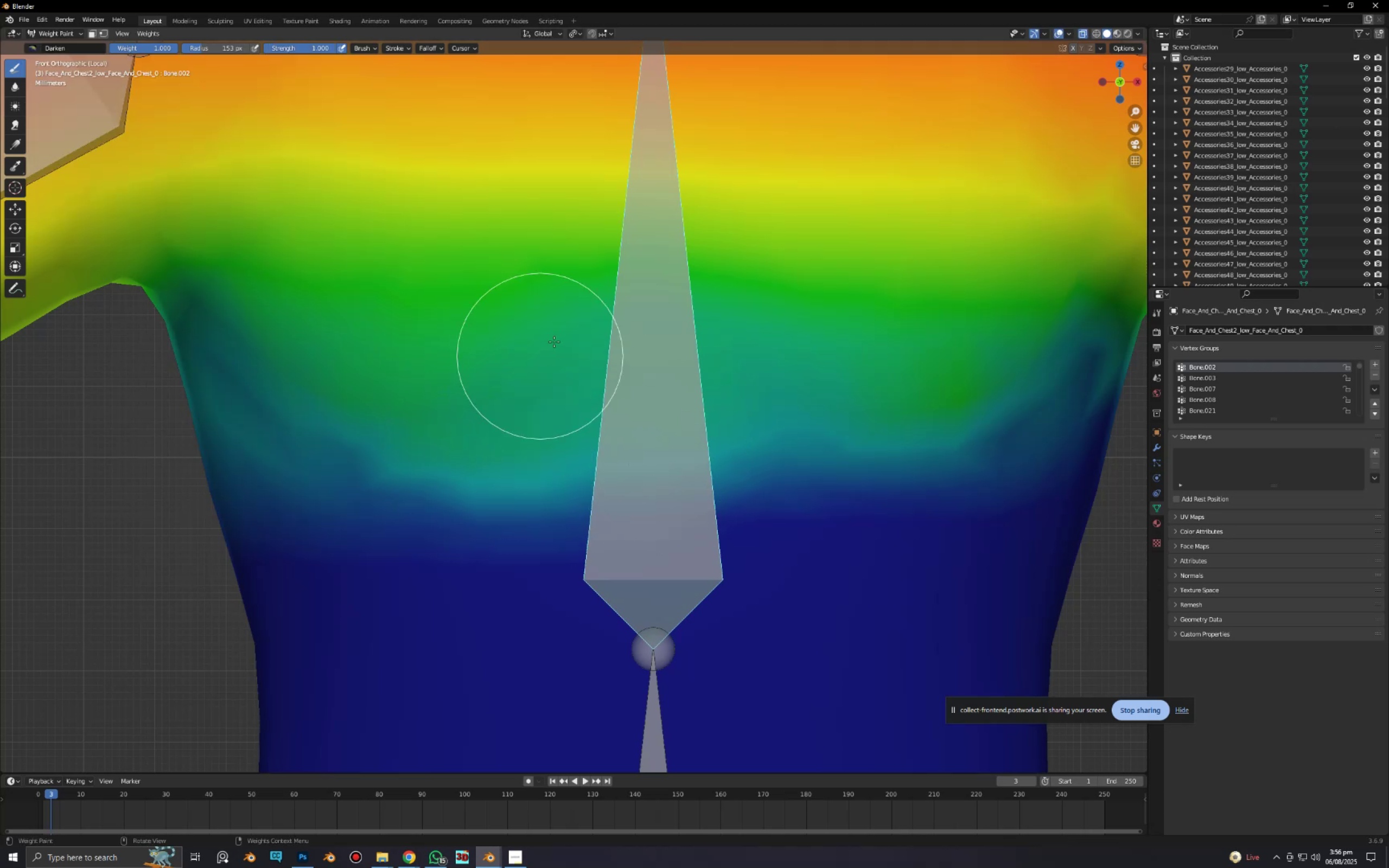 
left_click_drag(start_coordinate=[615, 296], to_coordinate=[546, 362])
 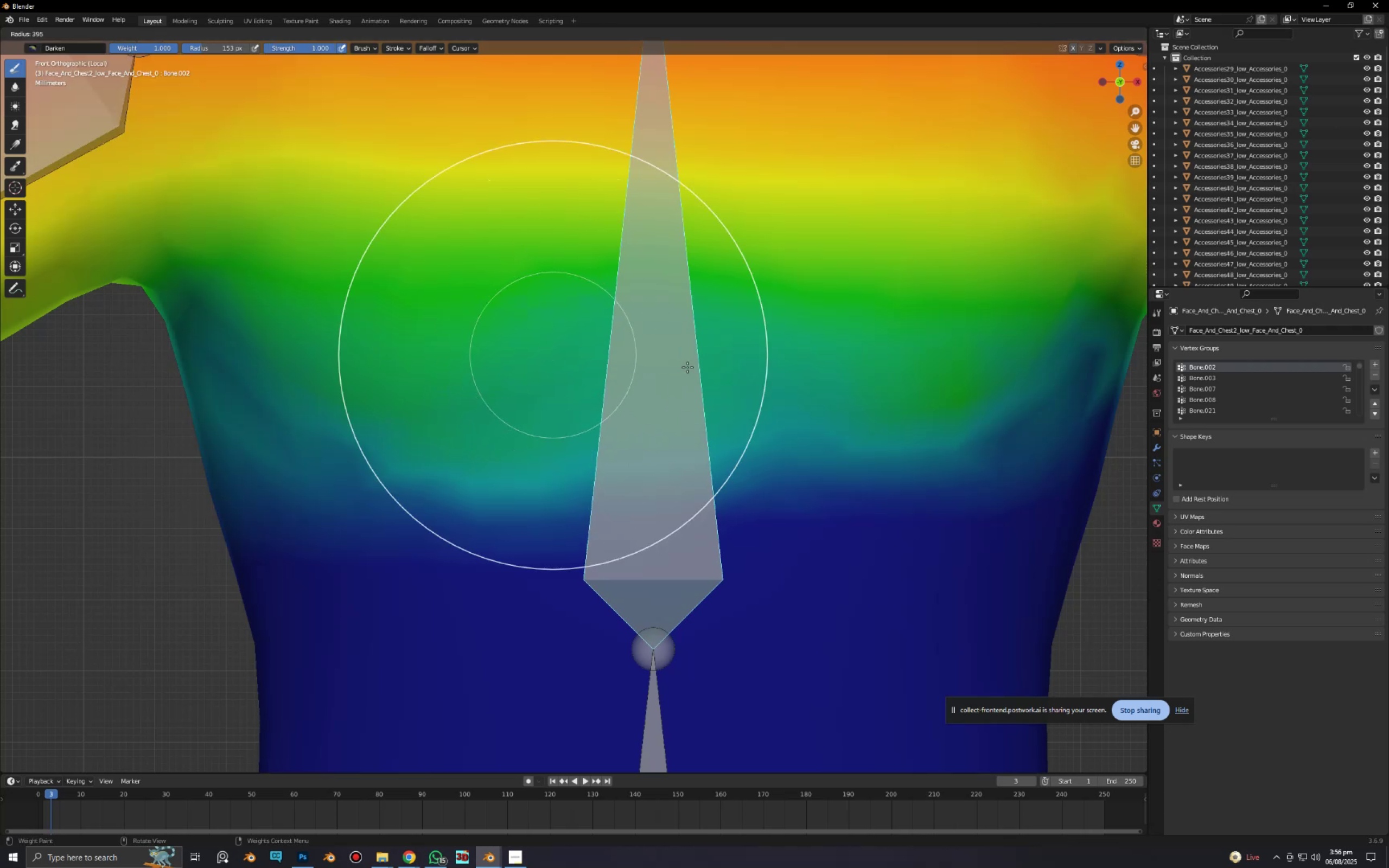 
left_click_drag(start_coordinate=[688, 367], to_coordinate=[658, 372])
 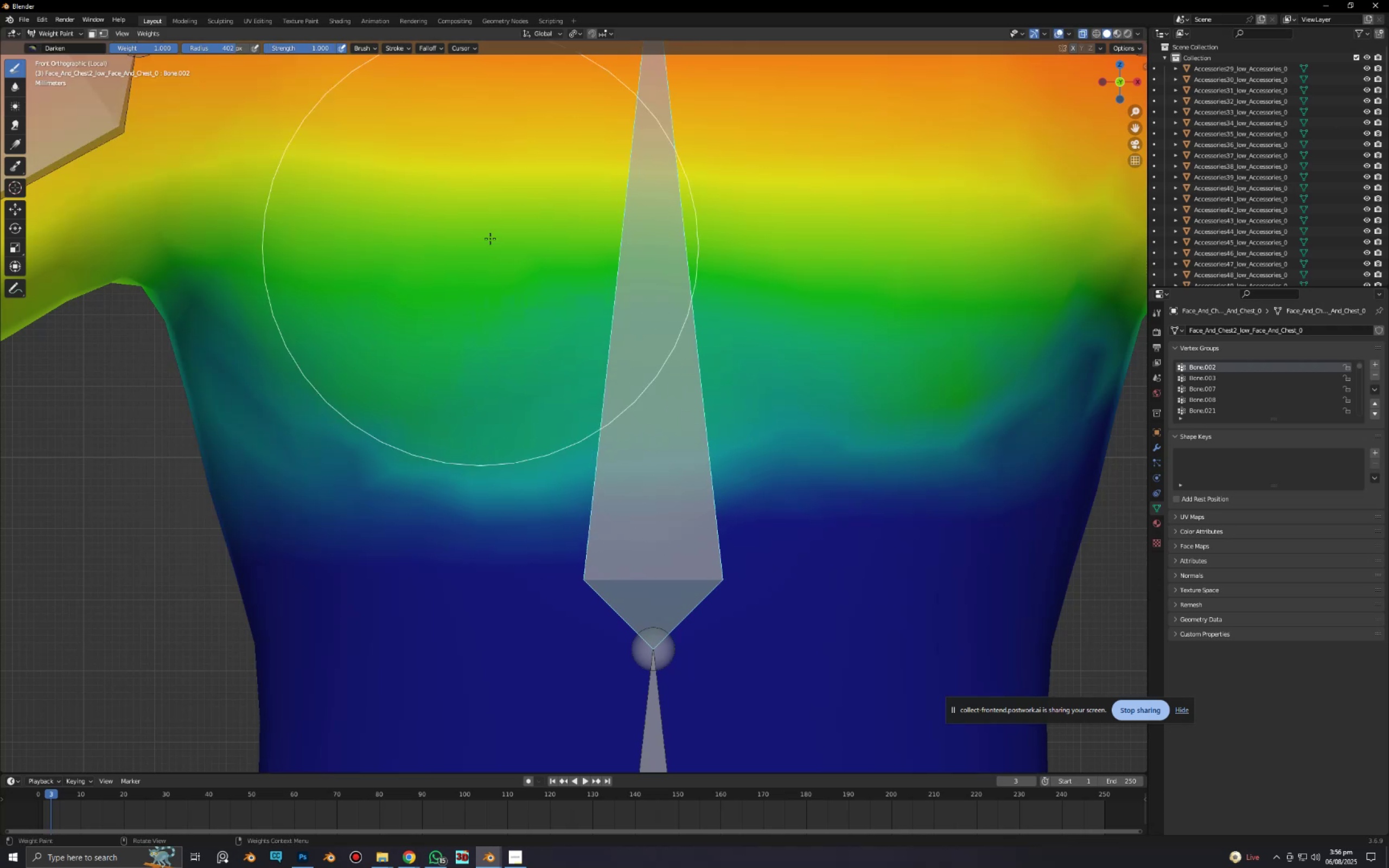 
left_click_drag(start_coordinate=[509, 226], to_coordinate=[892, 432])
 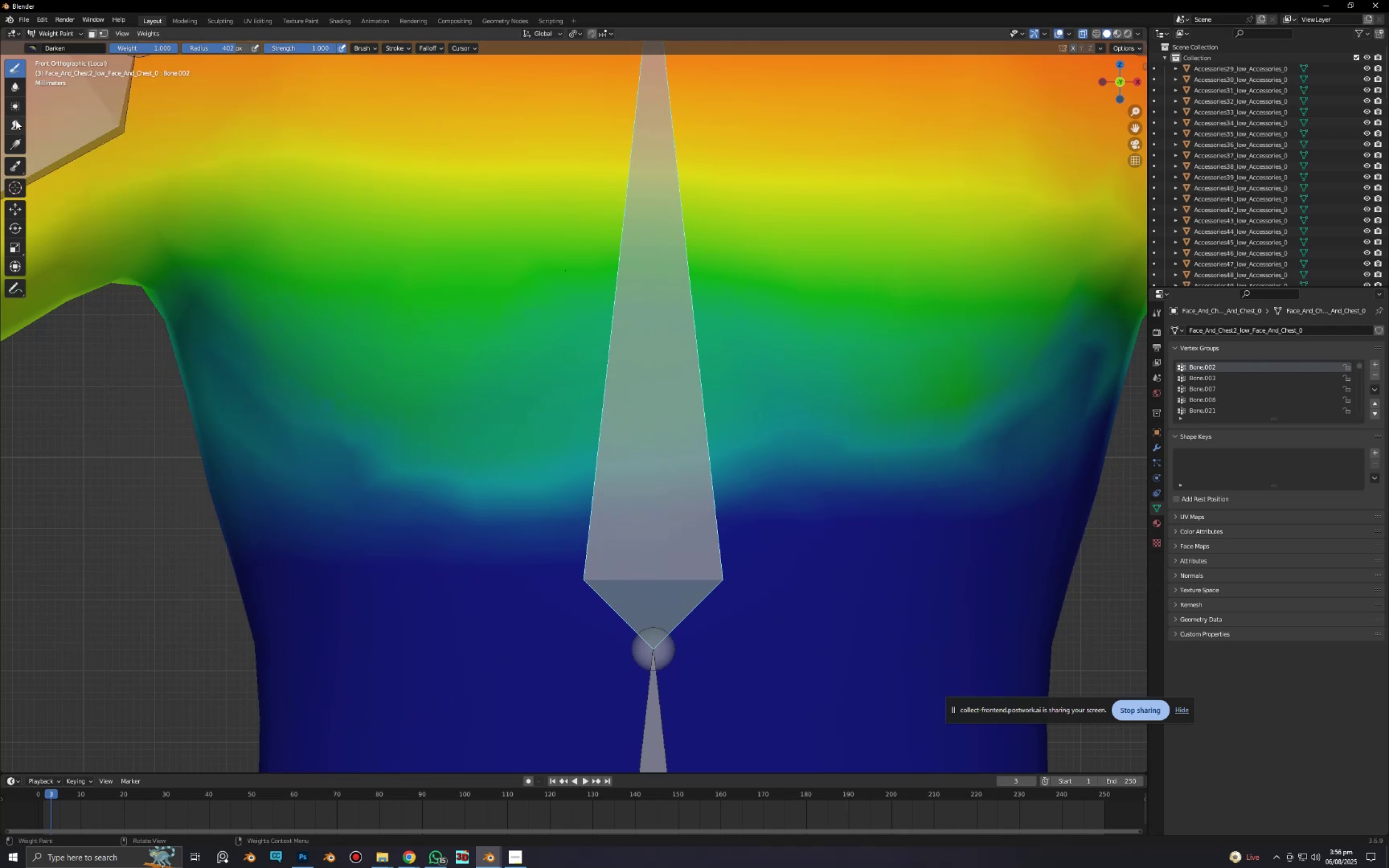 
left_click([16, 122])
 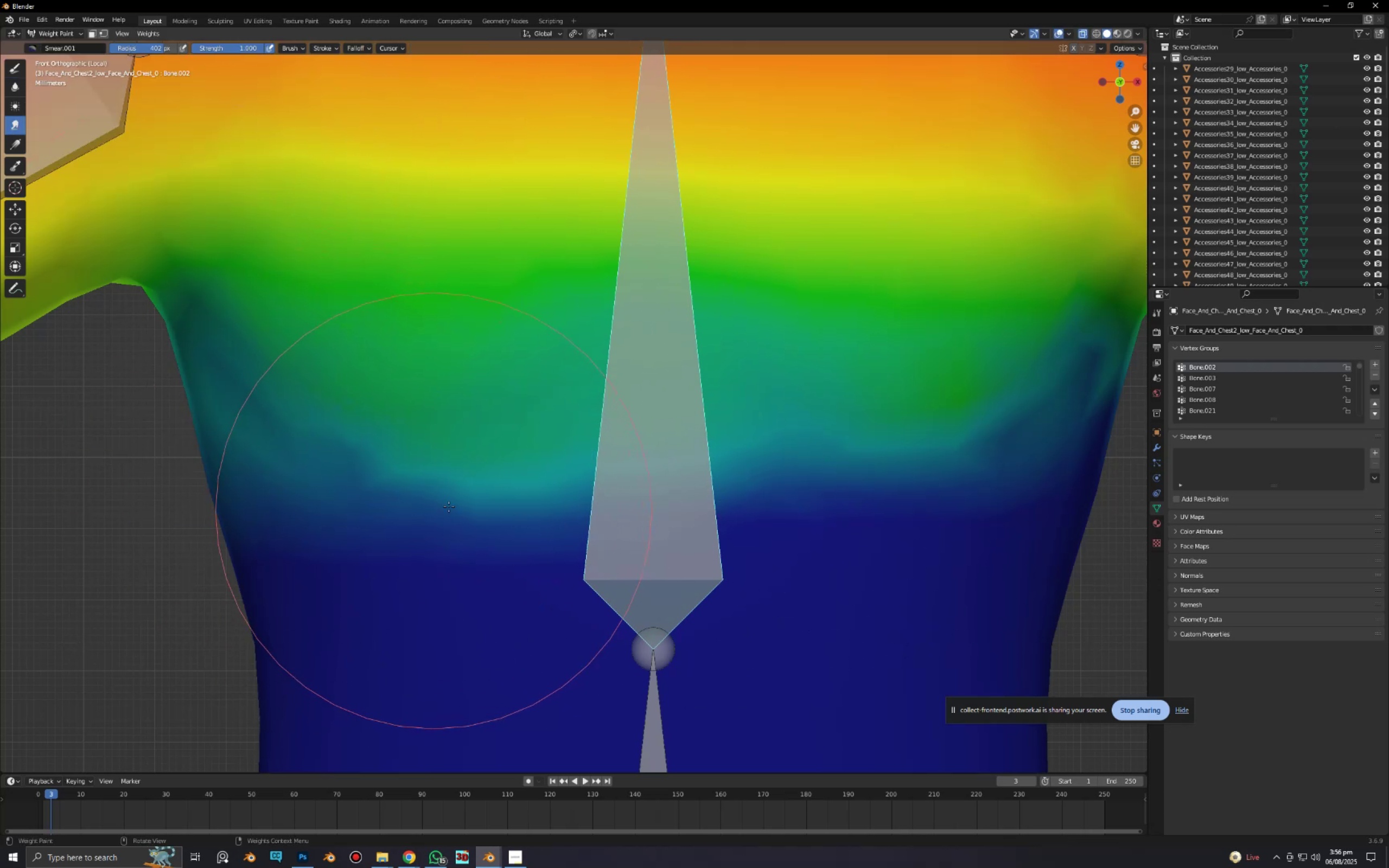 
left_click_drag(start_coordinate=[468, 492], to_coordinate=[460, 413])
 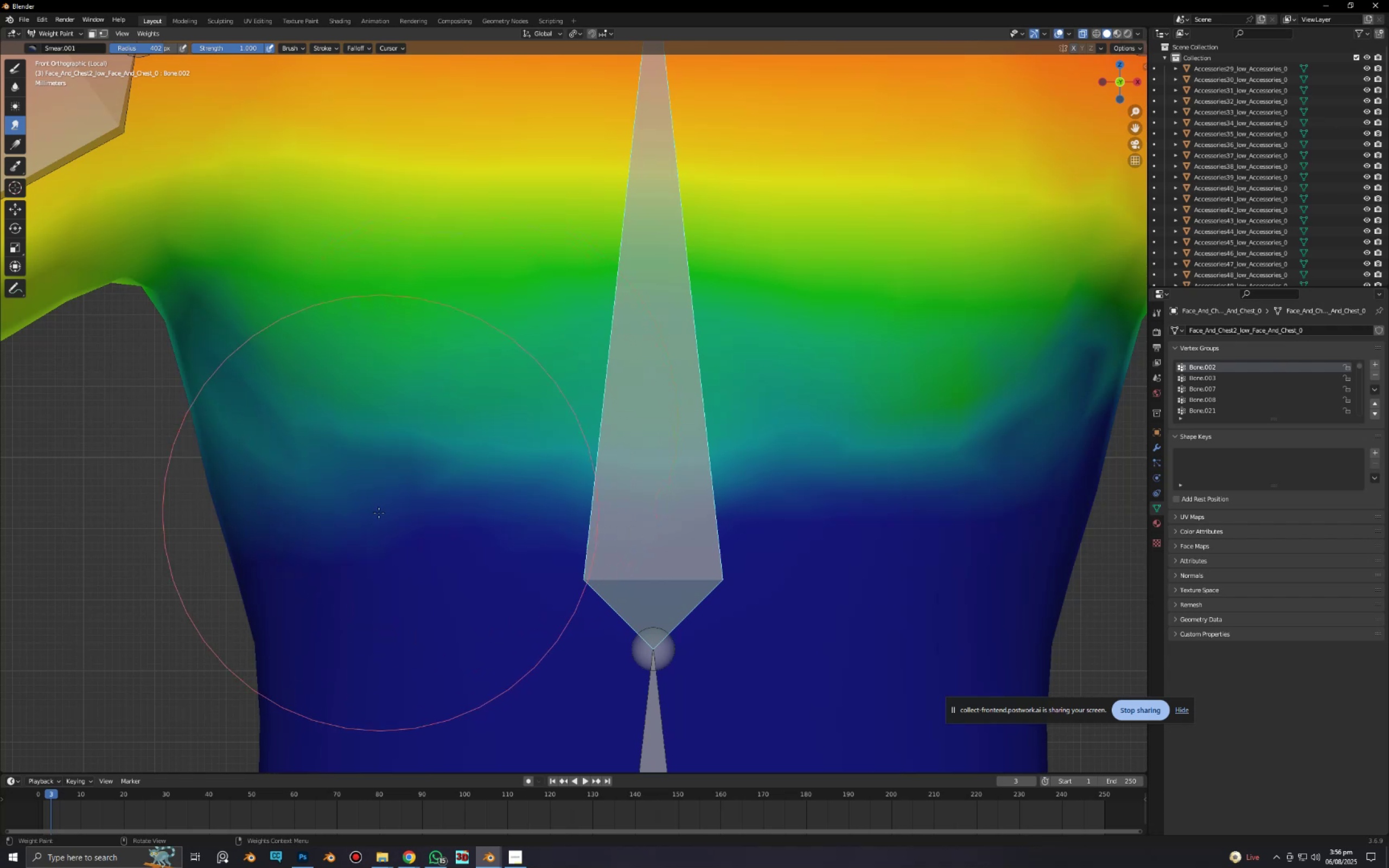 
left_click_drag(start_coordinate=[371, 512], to_coordinate=[332, 440])
 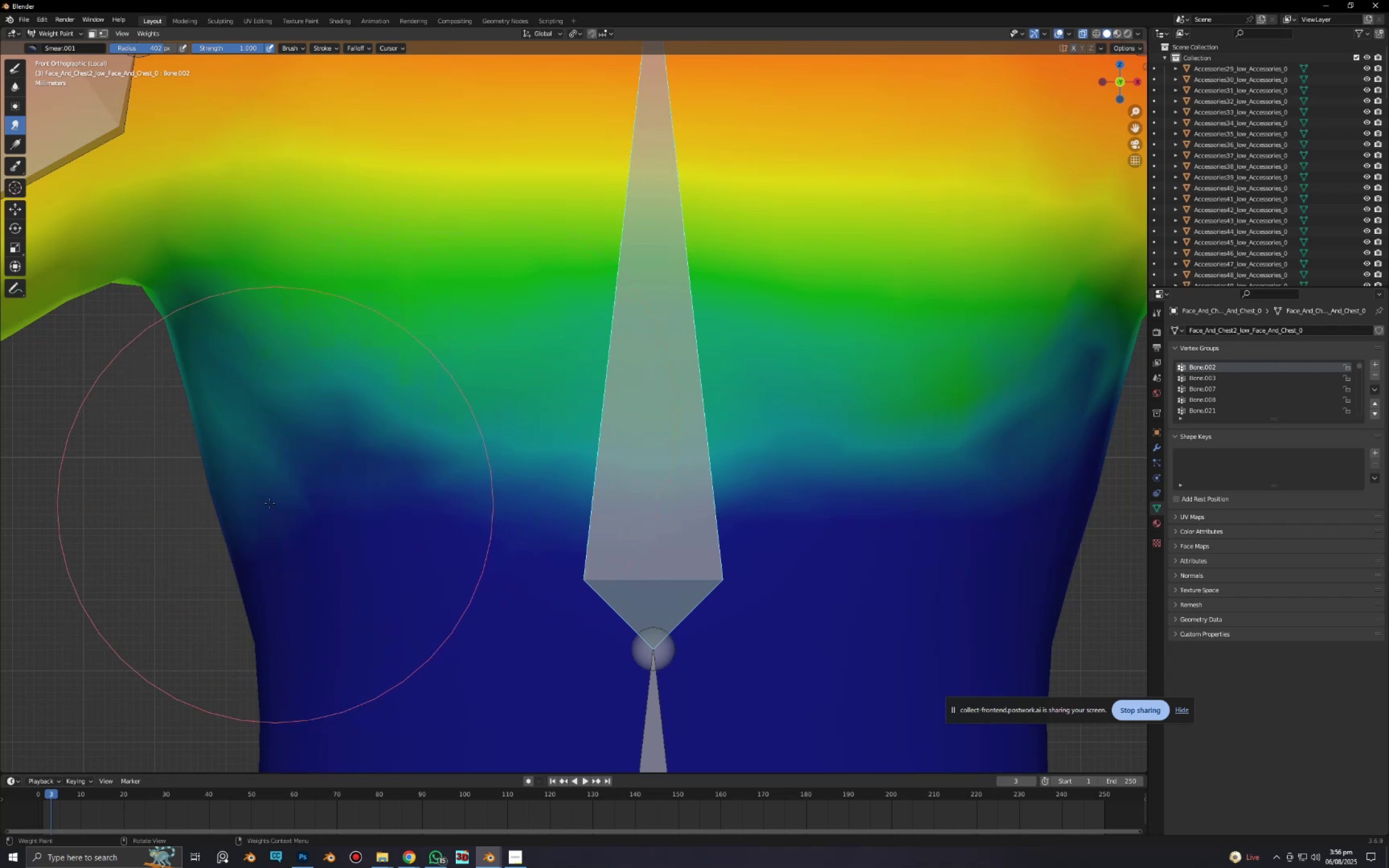 
left_click_drag(start_coordinate=[263, 502], to_coordinate=[259, 444])
 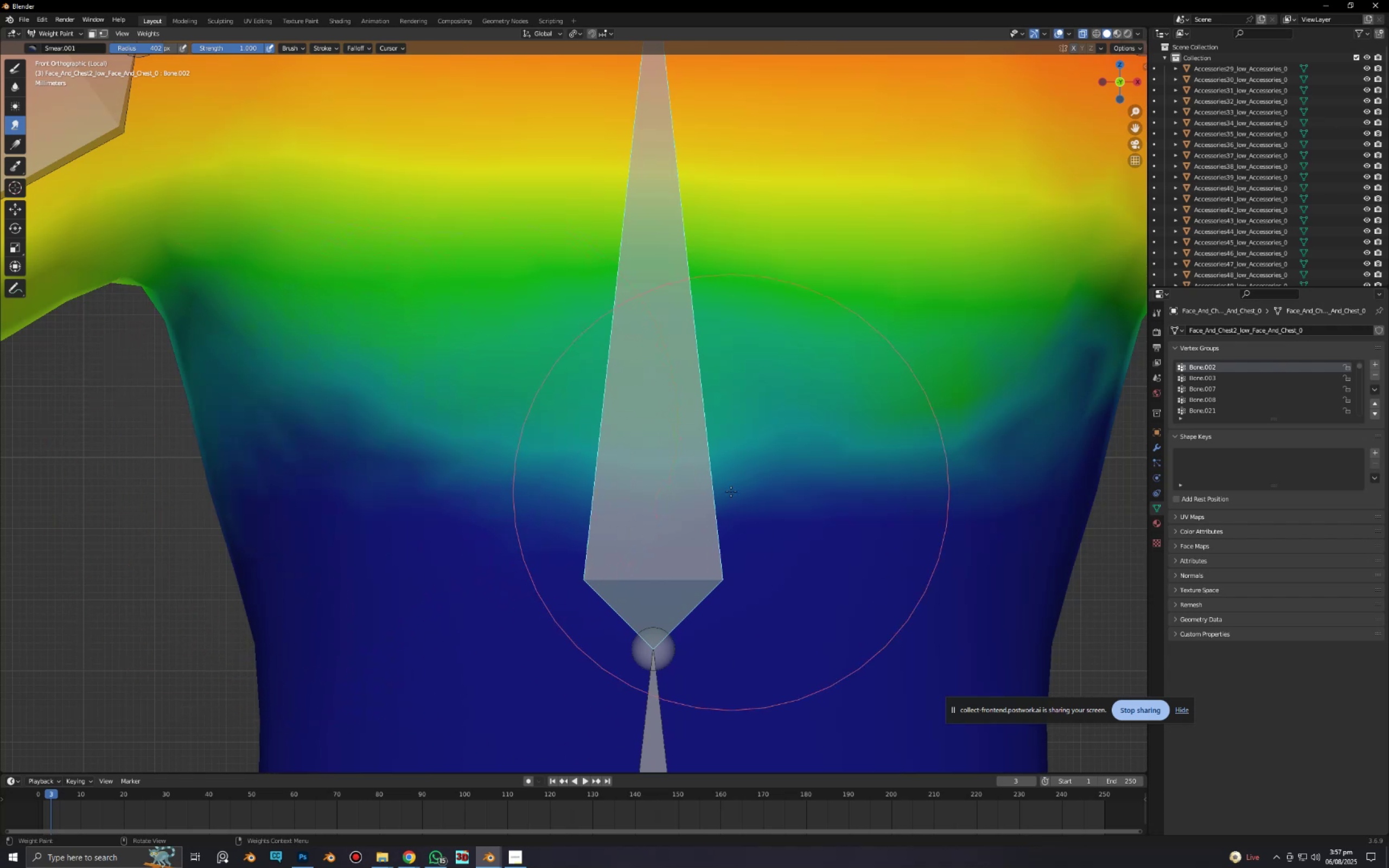 
left_click_drag(start_coordinate=[731, 490], to_coordinate=[728, 452])
 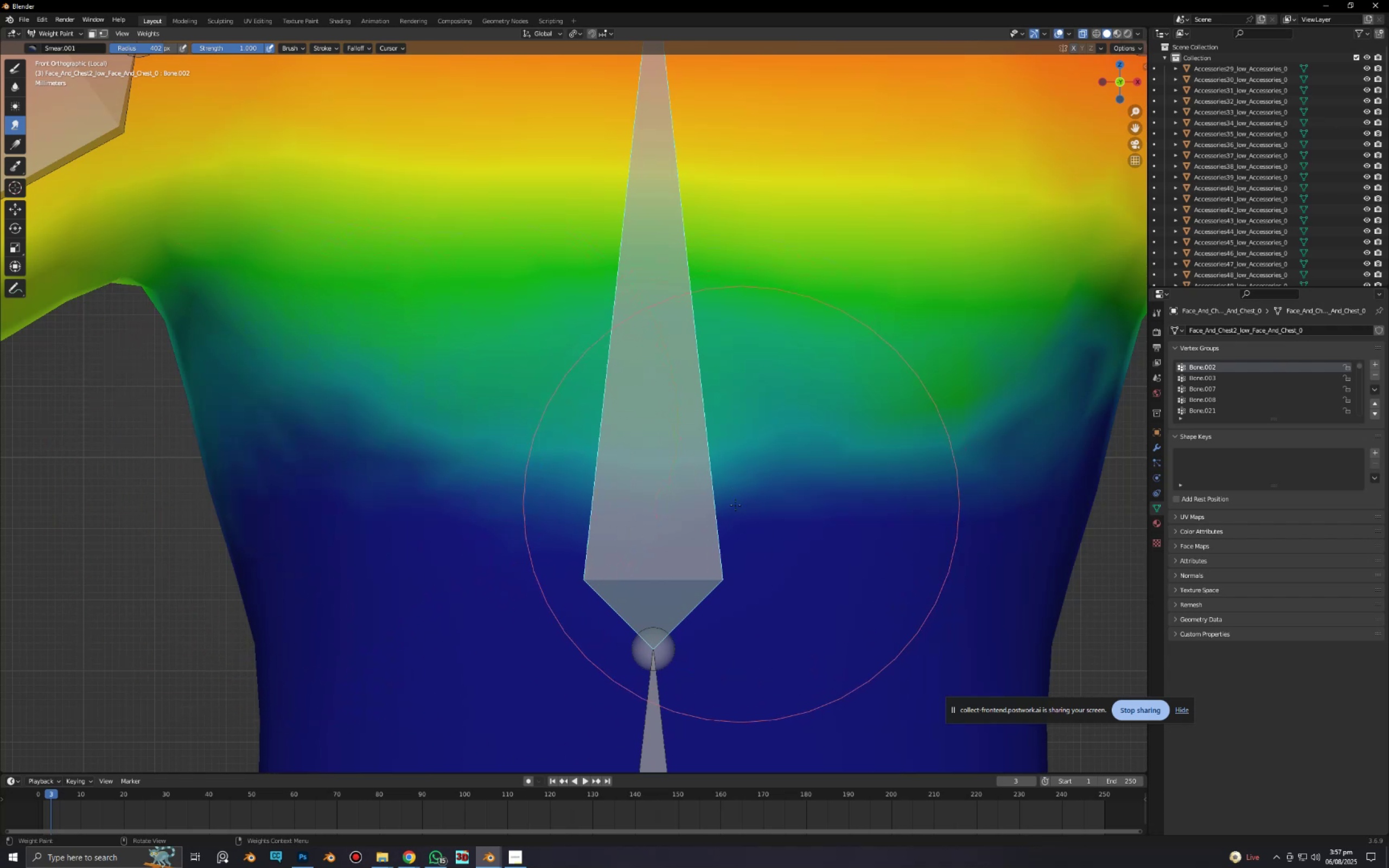 
left_click_drag(start_coordinate=[726, 505], to_coordinate=[712, 429])
 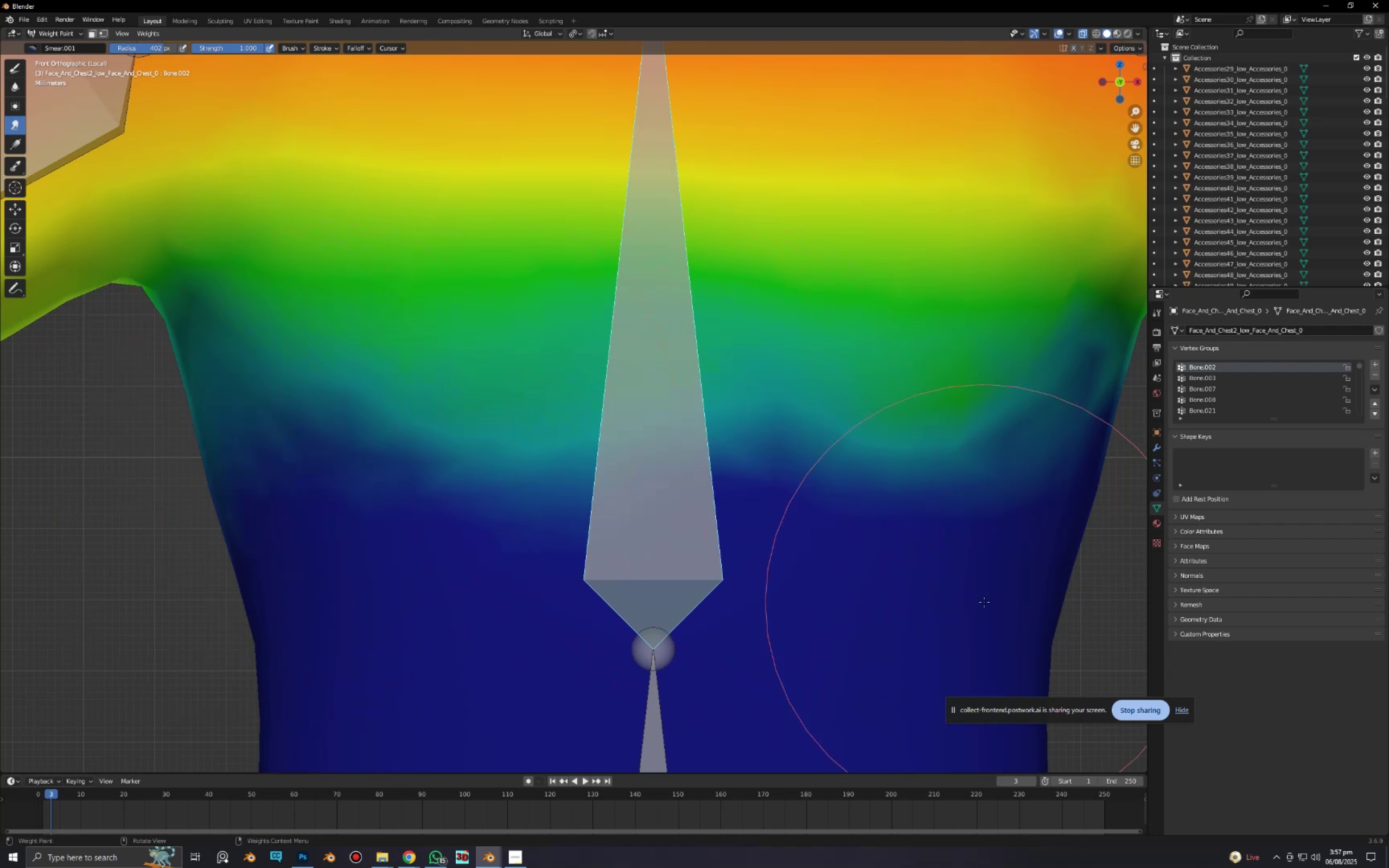 
left_click_drag(start_coordinate=[965, 523], to_coordinate=[962, 449])
 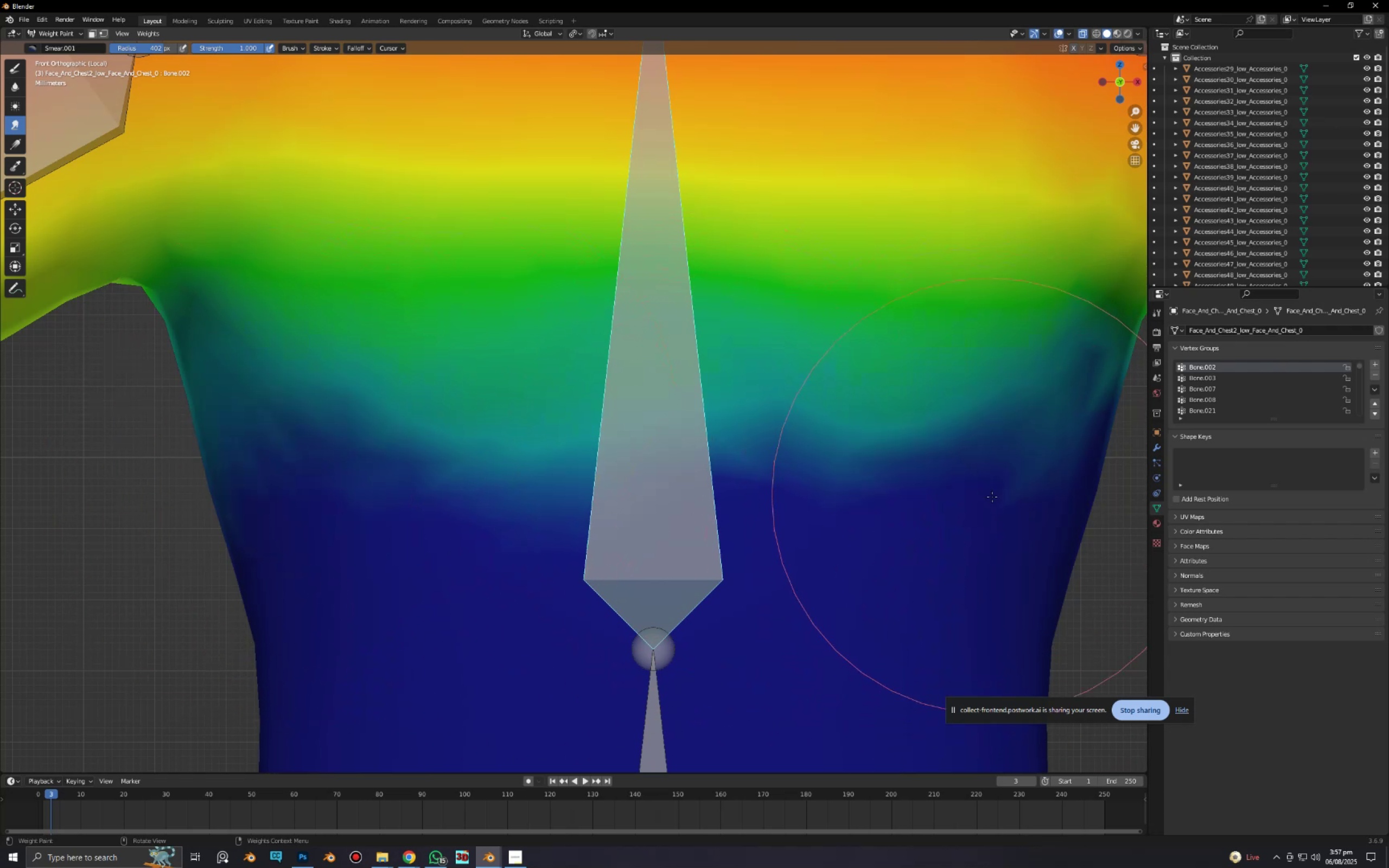 
left_click_drag(start_coordinate=[999, 493], to_coordinate=[1003, 425])
 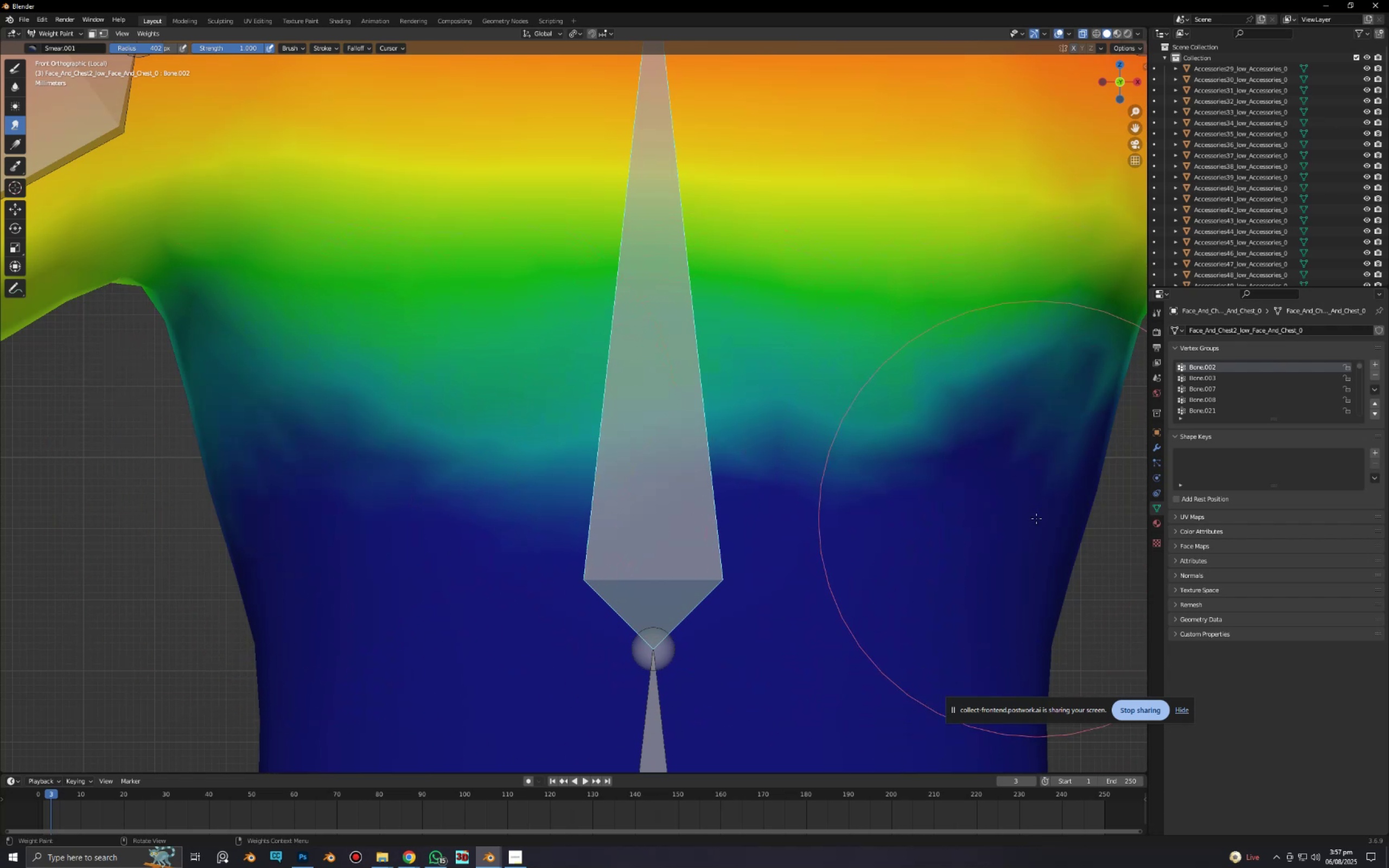 
hold_key(key=ShiftLeft, duration=0.39)
 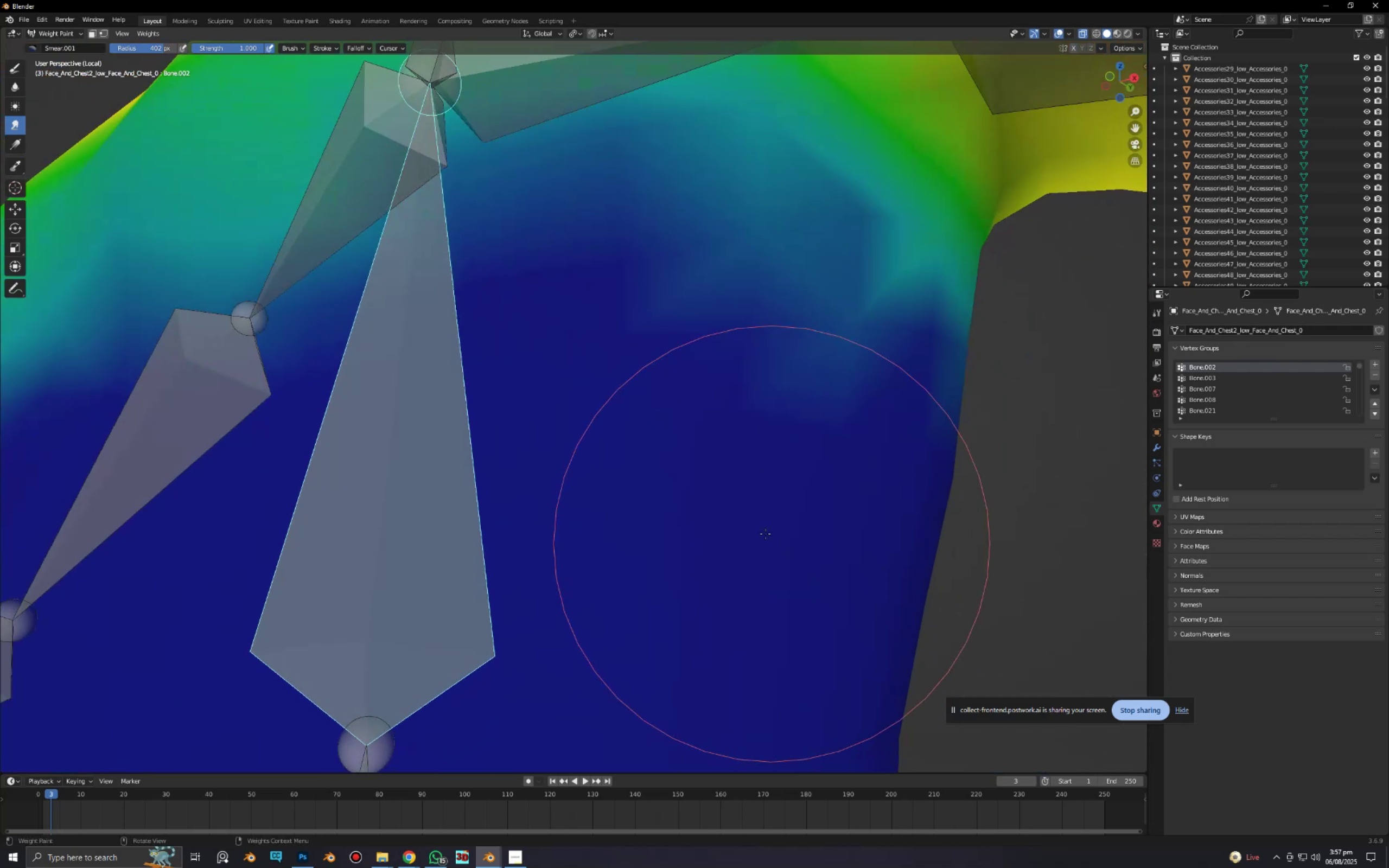 
left_click_drag(start_coordinate=[811, 412], to_coordinate=[836, 318])
 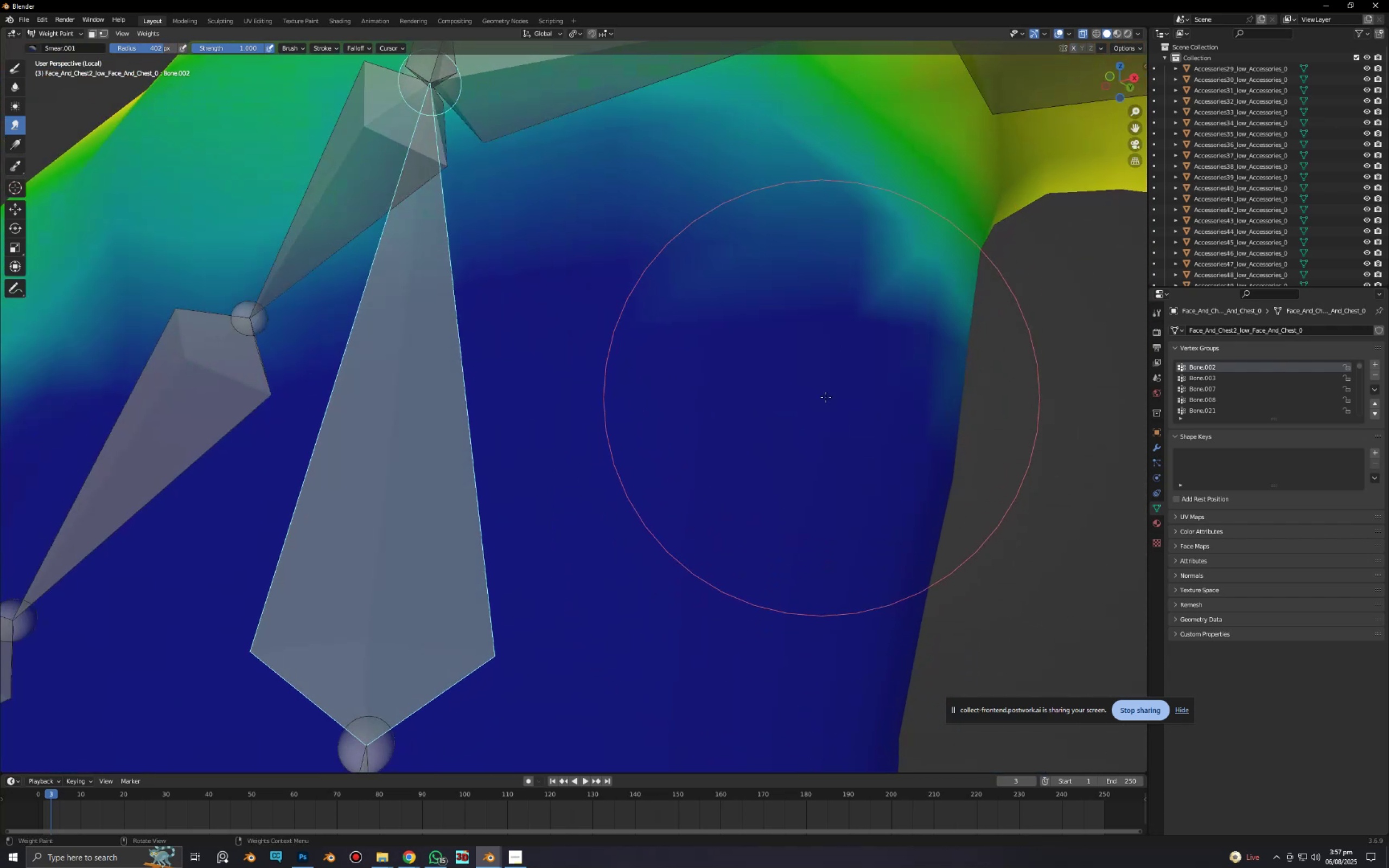 
left_click_drag(start_coordinate=[831, 393], to_coordinate=[869, 331])
 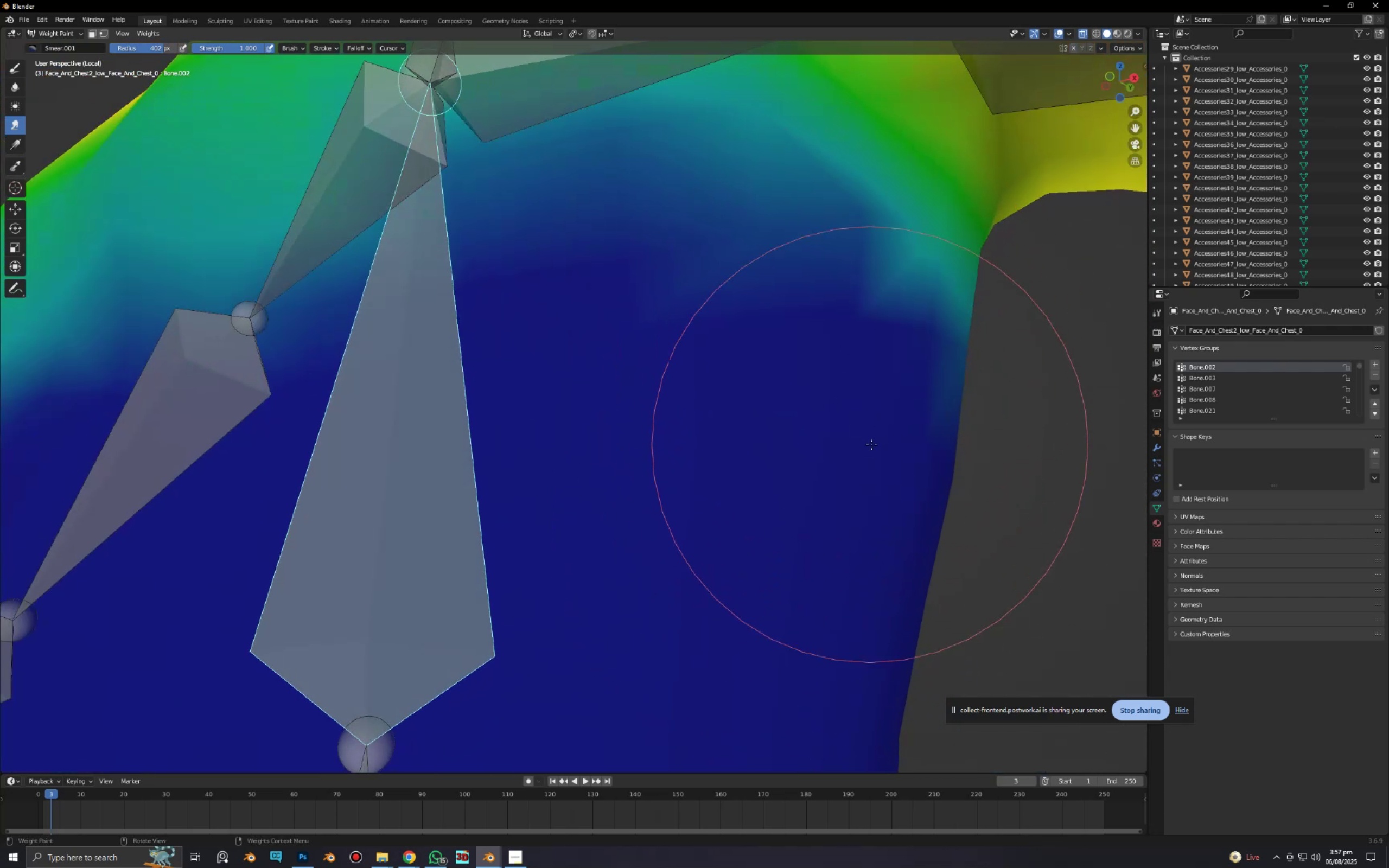 
left_click_drag(start_coordinate=[879, 444], to_coordinate=[928, 387])
 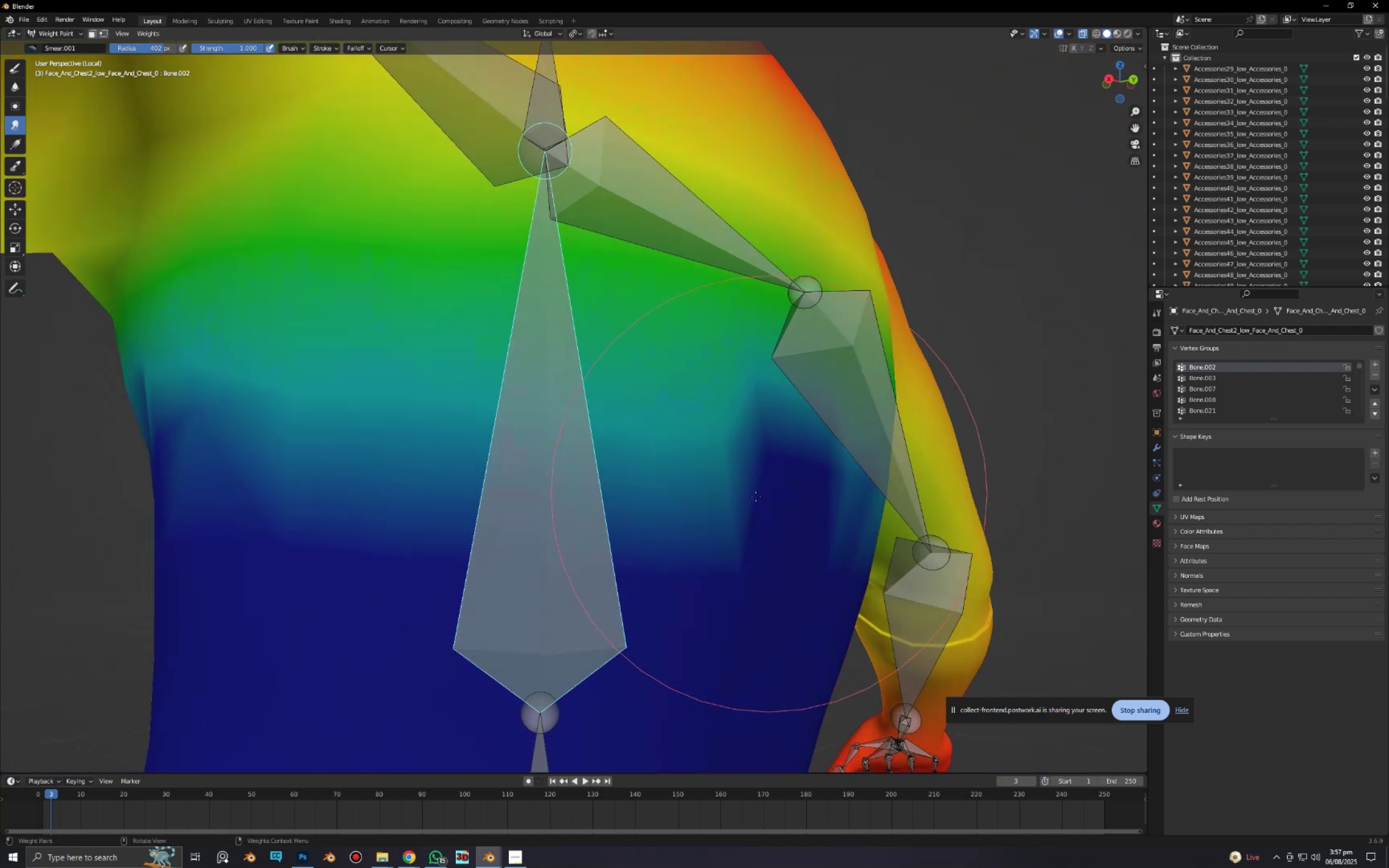 
scroll: coordinate [579, 494], scroll_direction: down, amount: 2.0
 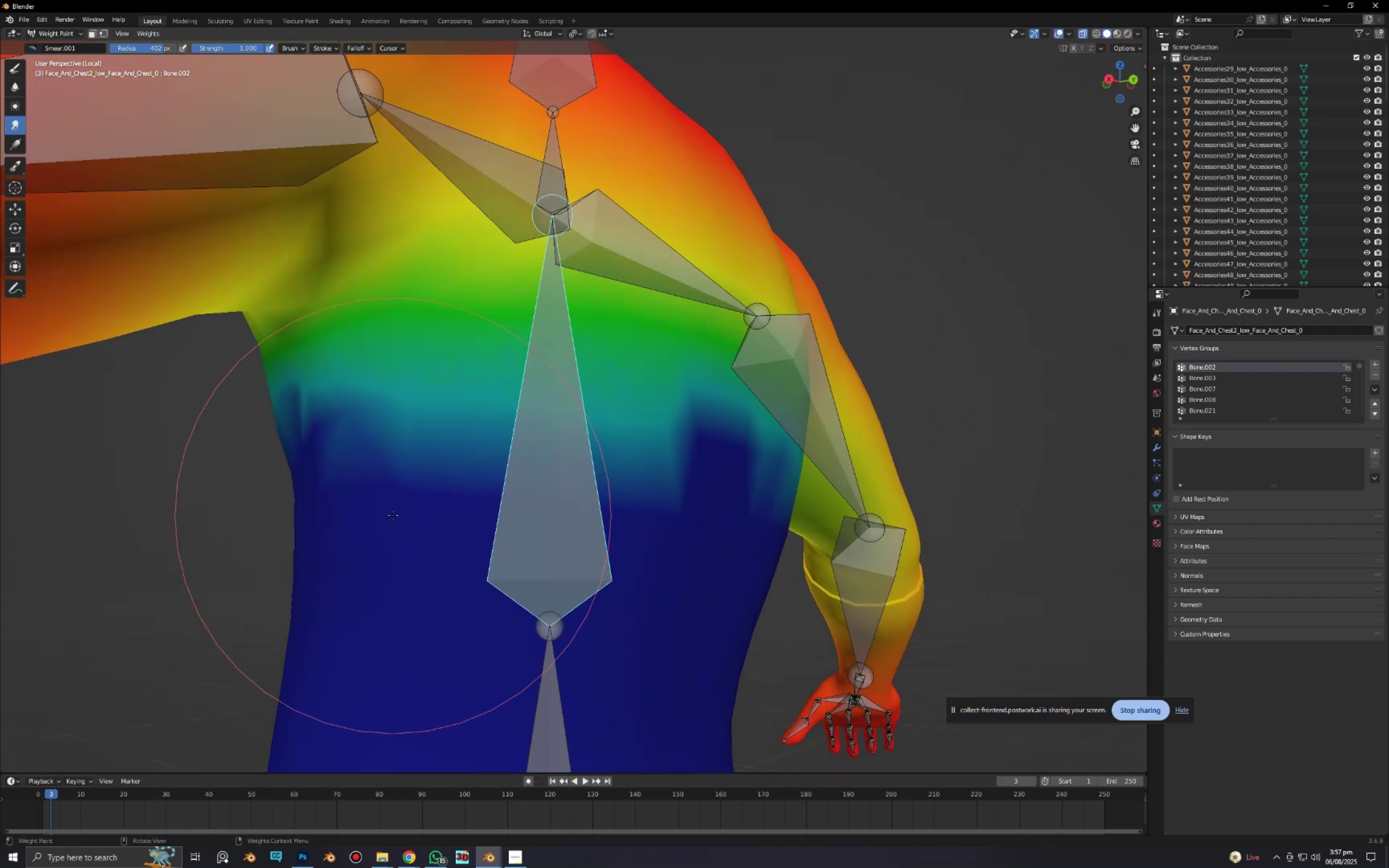 
left_click_drag(start_coordinate=[394, 513], to_coordinate=[426, 405])
 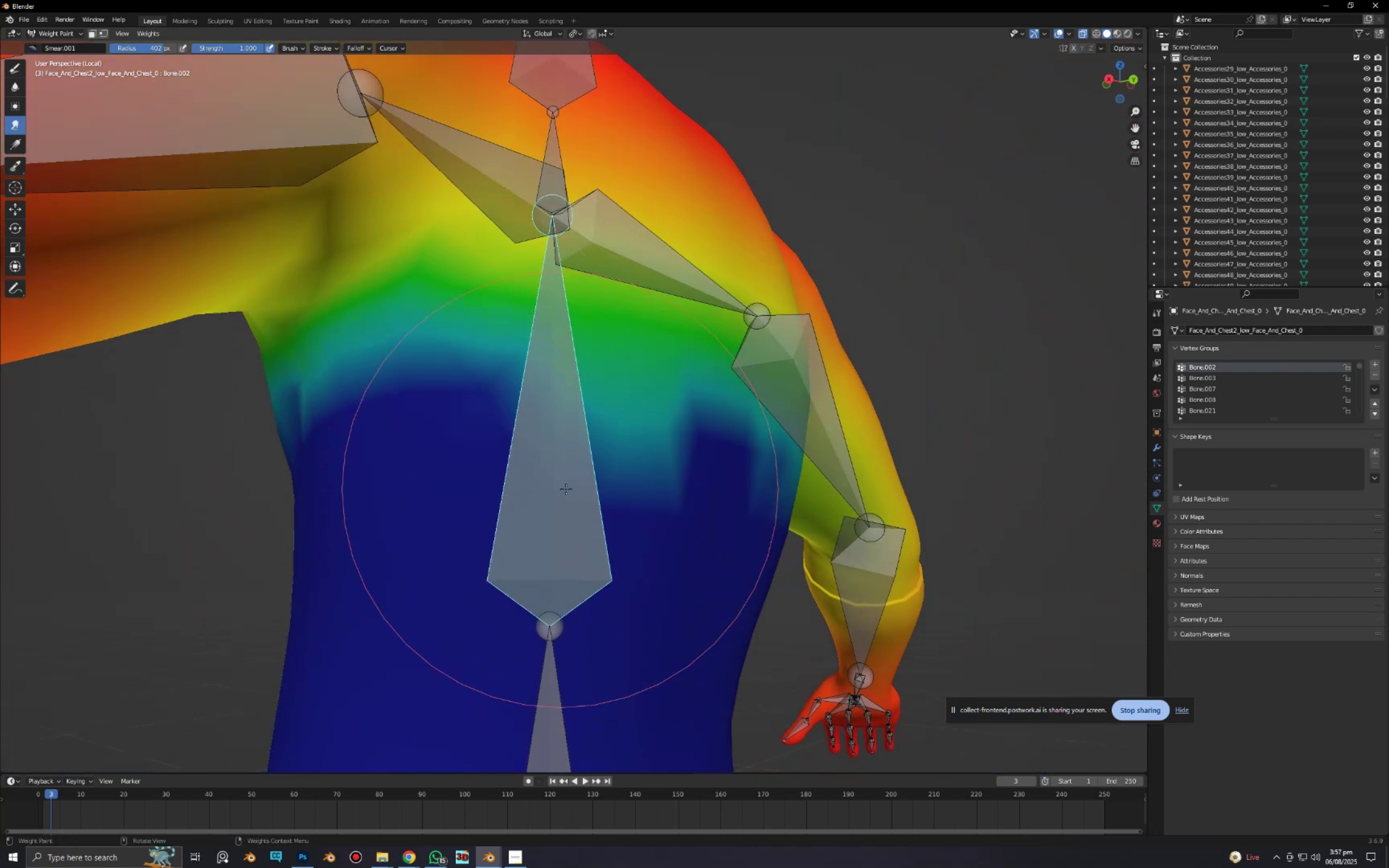 
left_click_drag(start_coordinate=[572, 488], to_coordinate=[589, 434])
 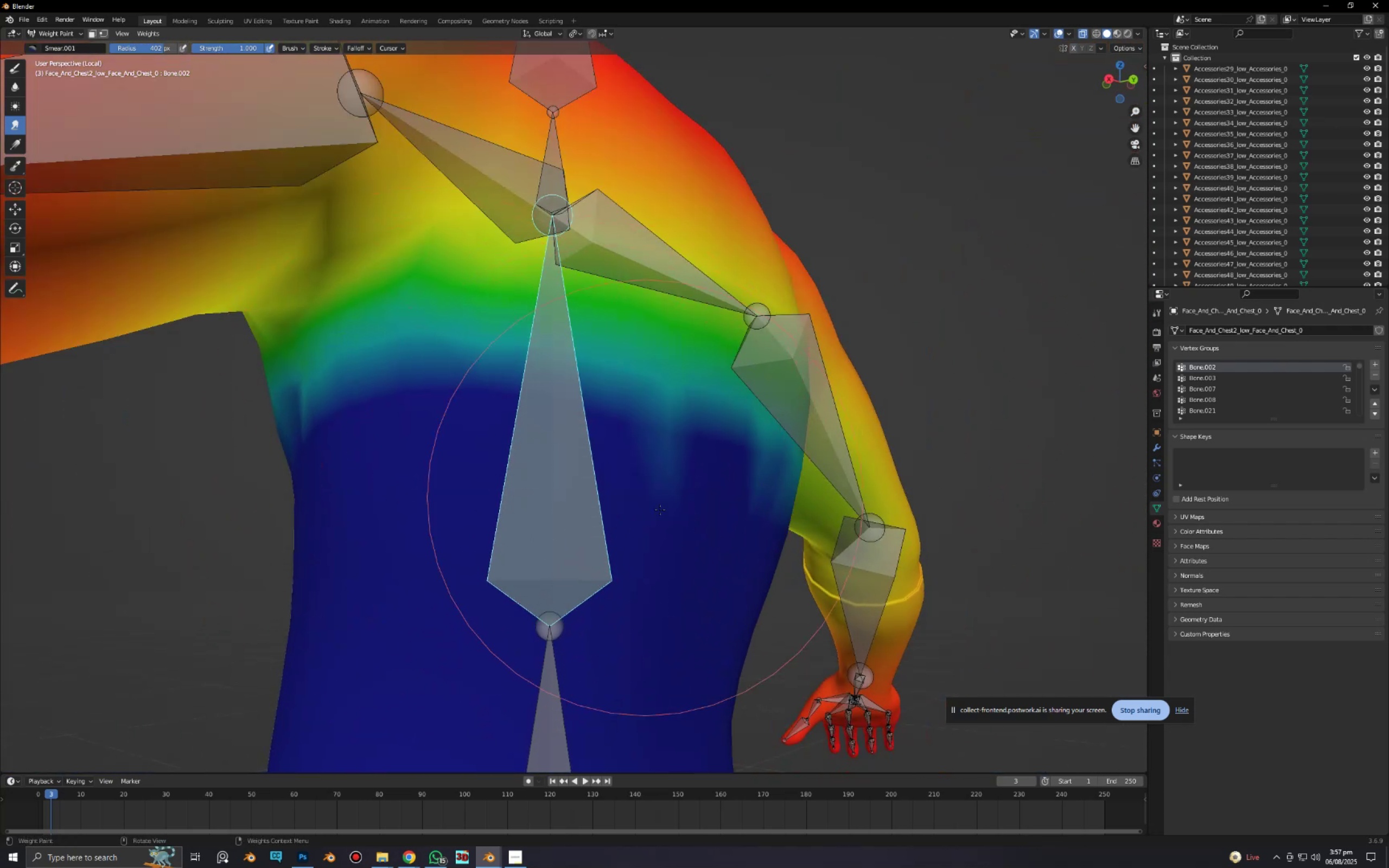 
left_click_drag(start_coordinate=[661, 509], to_coordinate=[661, 448])
 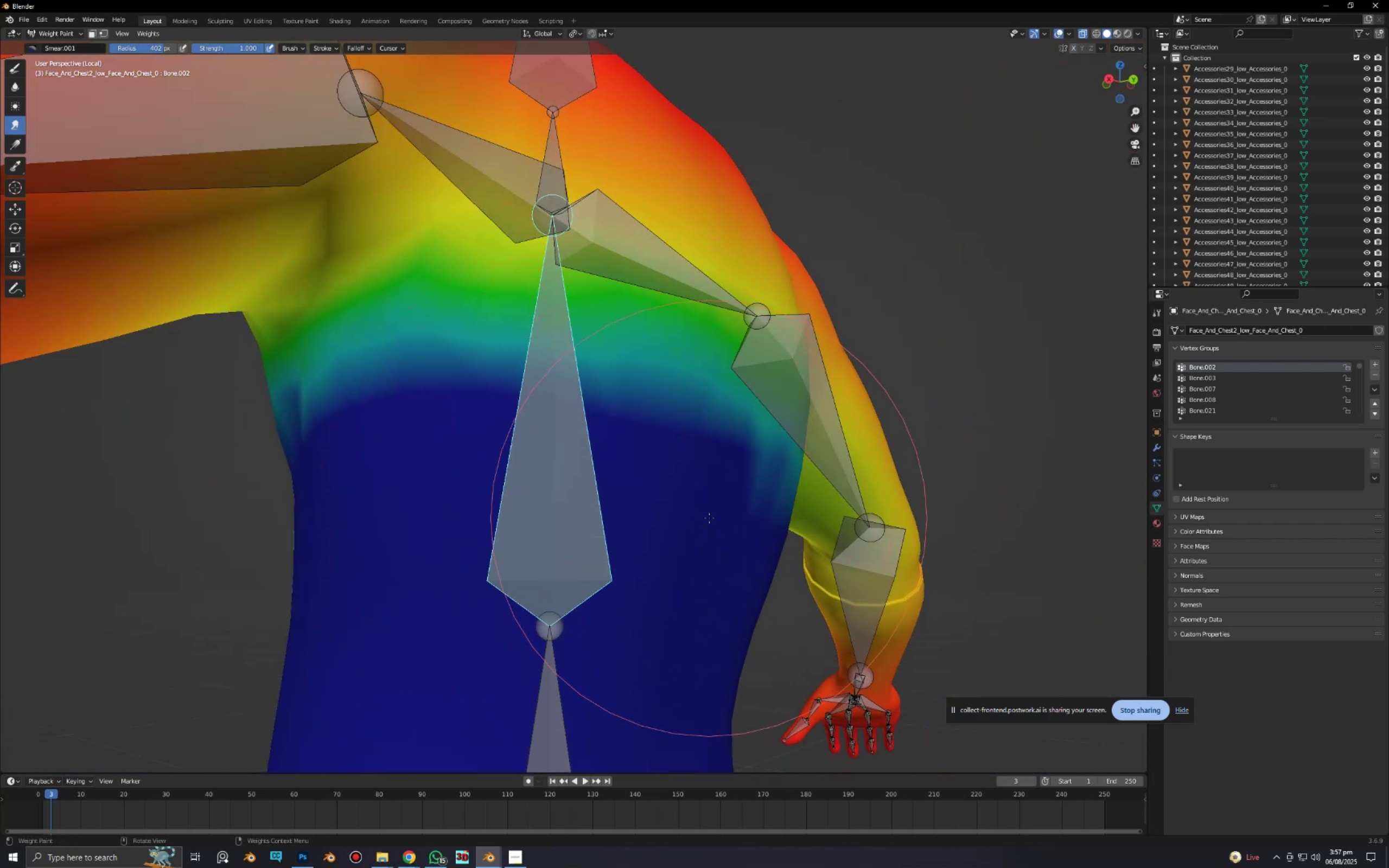 
left_click_drag(start_coordinate=[718, 513], to_coordinate=[732, 490])
 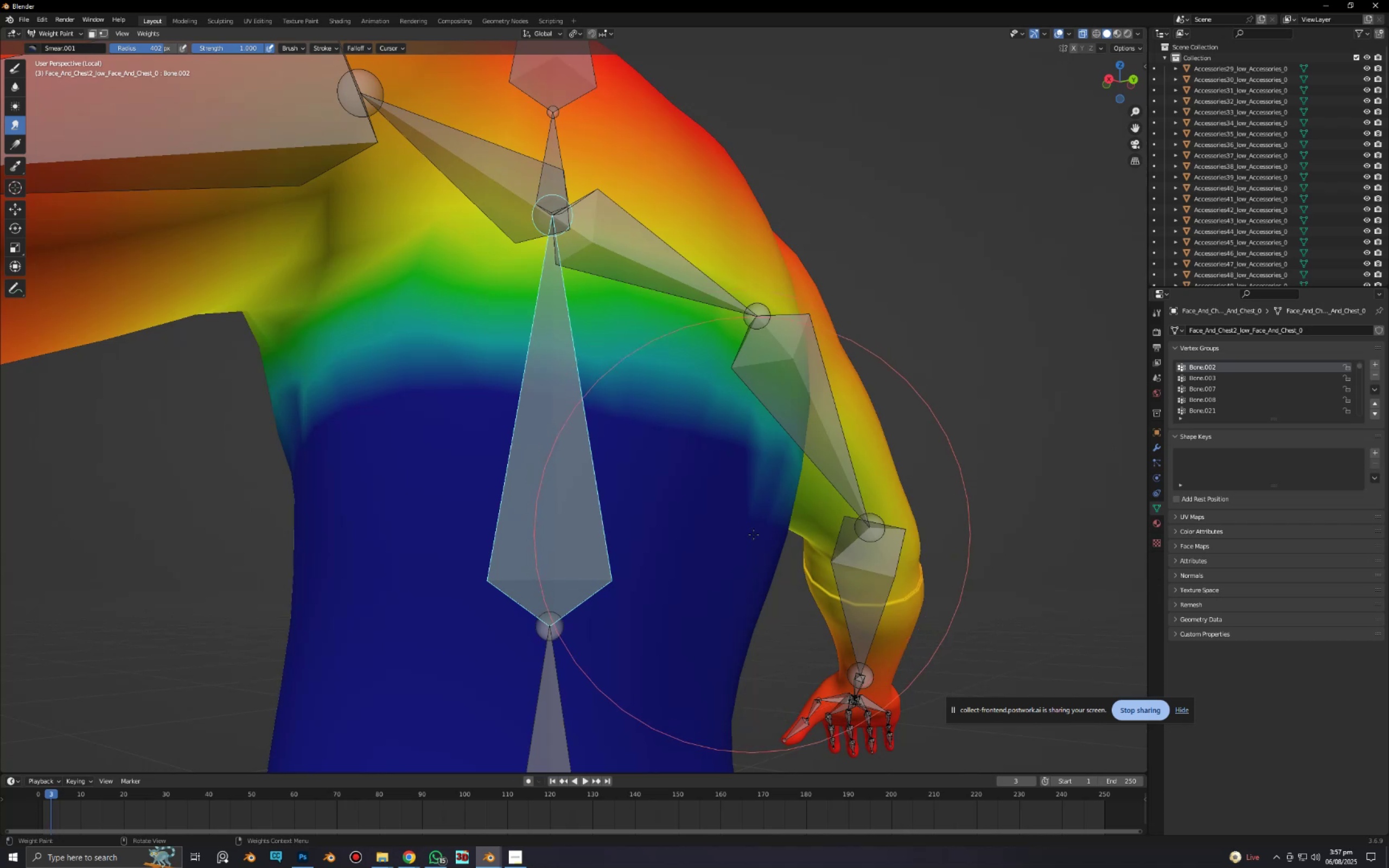 
left_click_drag(start_coordinate=[755, 534], to_coordinate=[778, 495])
 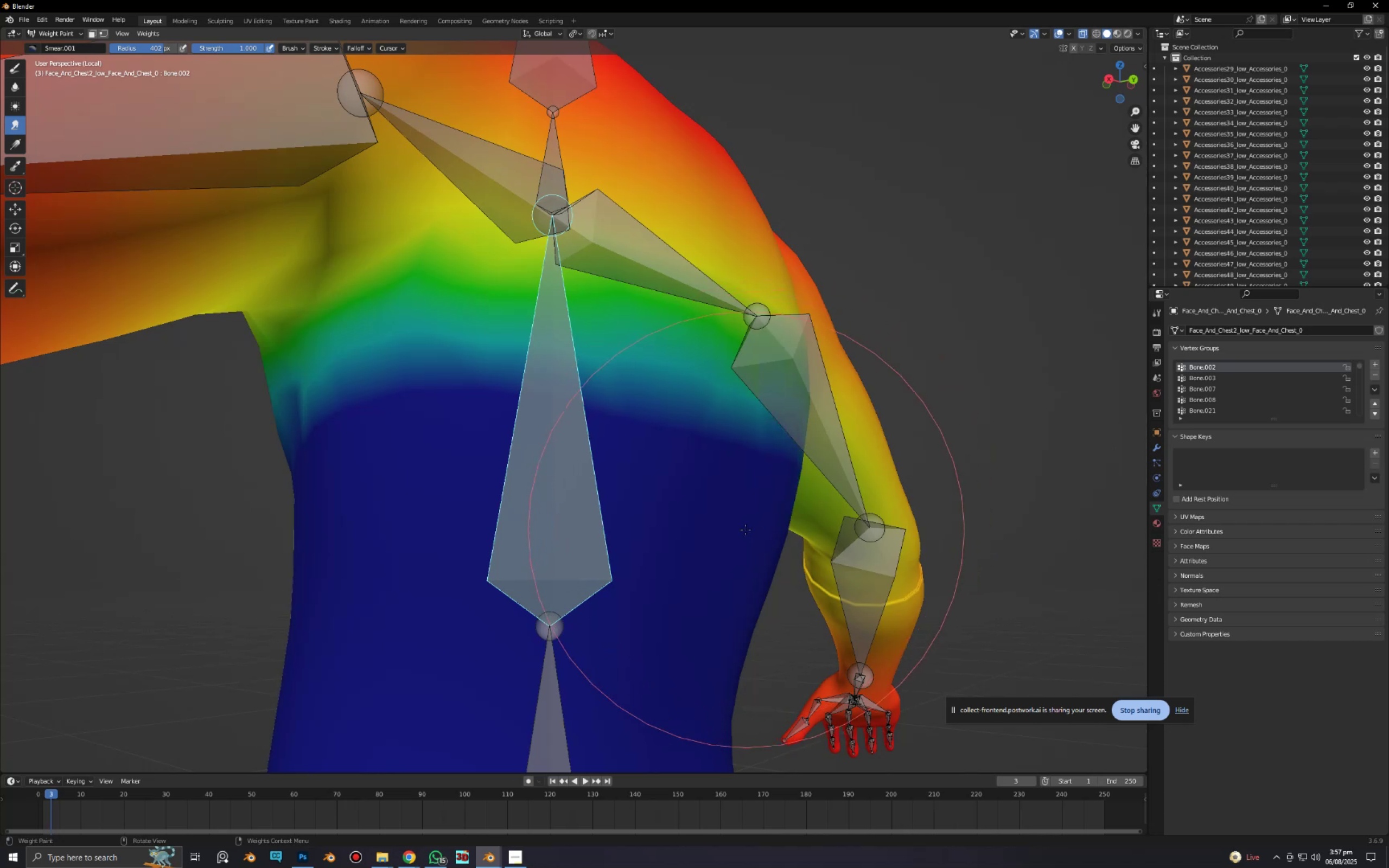 
scroll: coordinate [712, 537], scroll_direction: down, amount: 2.0
 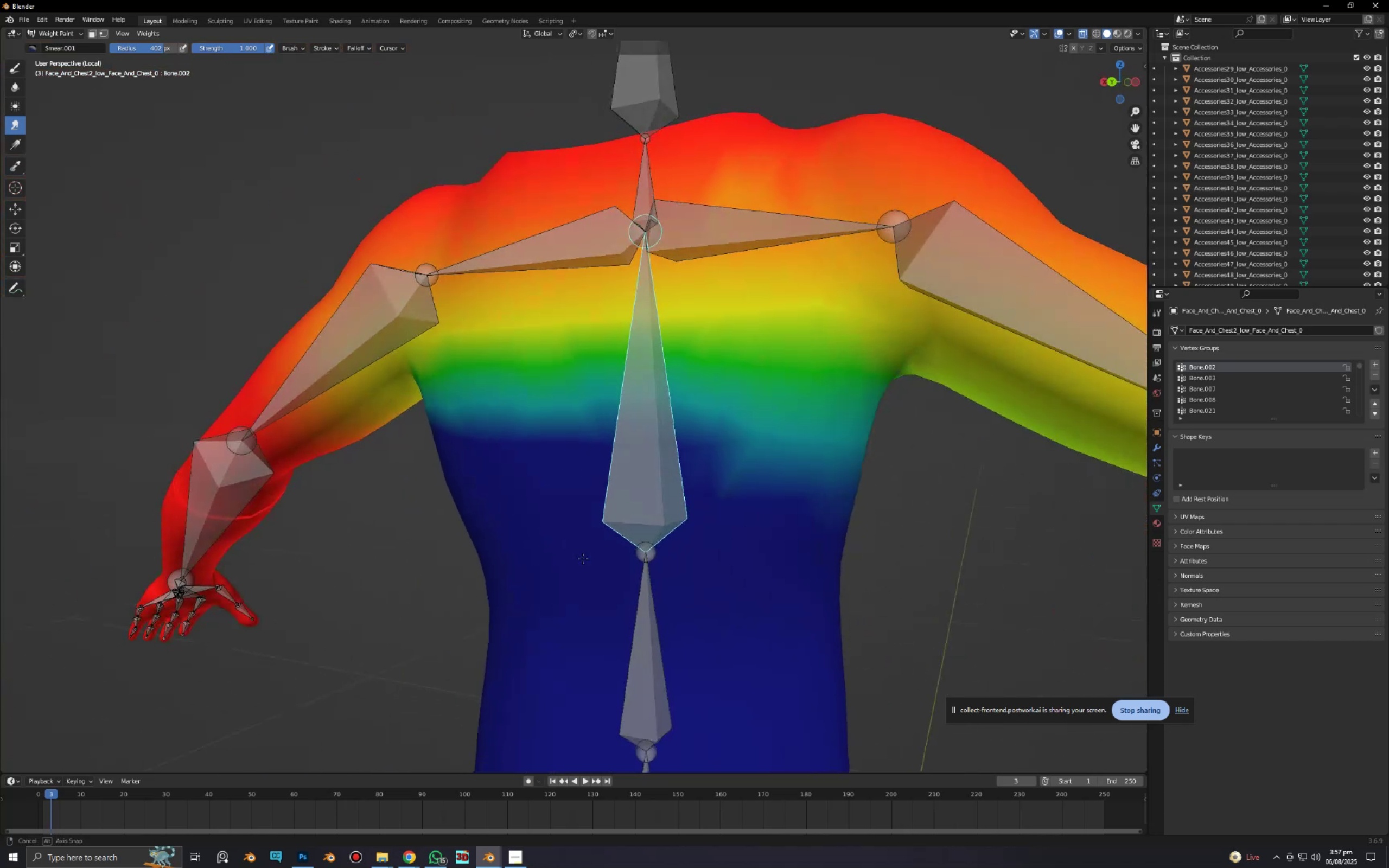 
left_click_drag(start_coordinate=[701, 511], to_coordinate=[735, 470])
 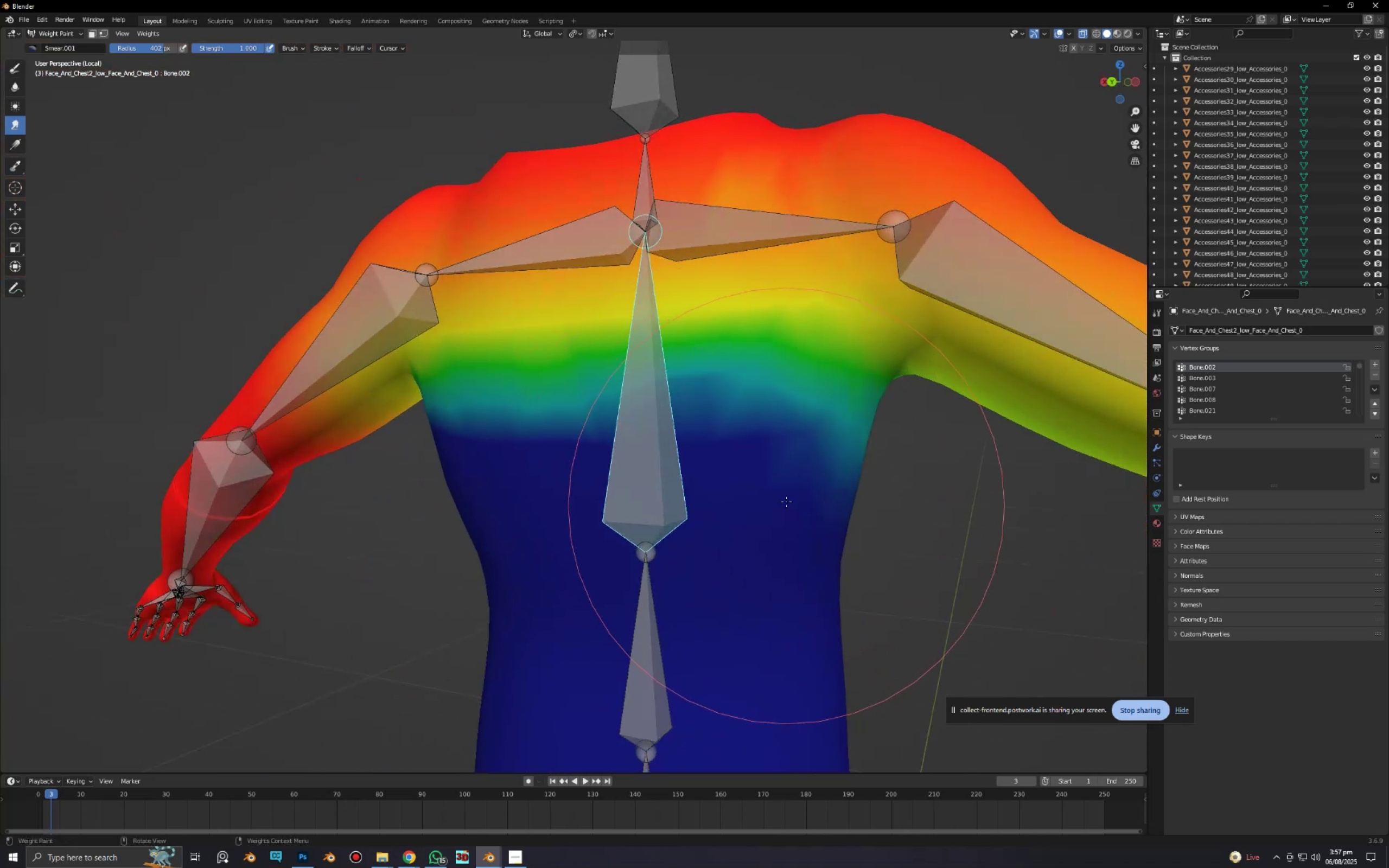 
scroll: coordinate [755, 496], scroll_direction: down, amount: 3.0
 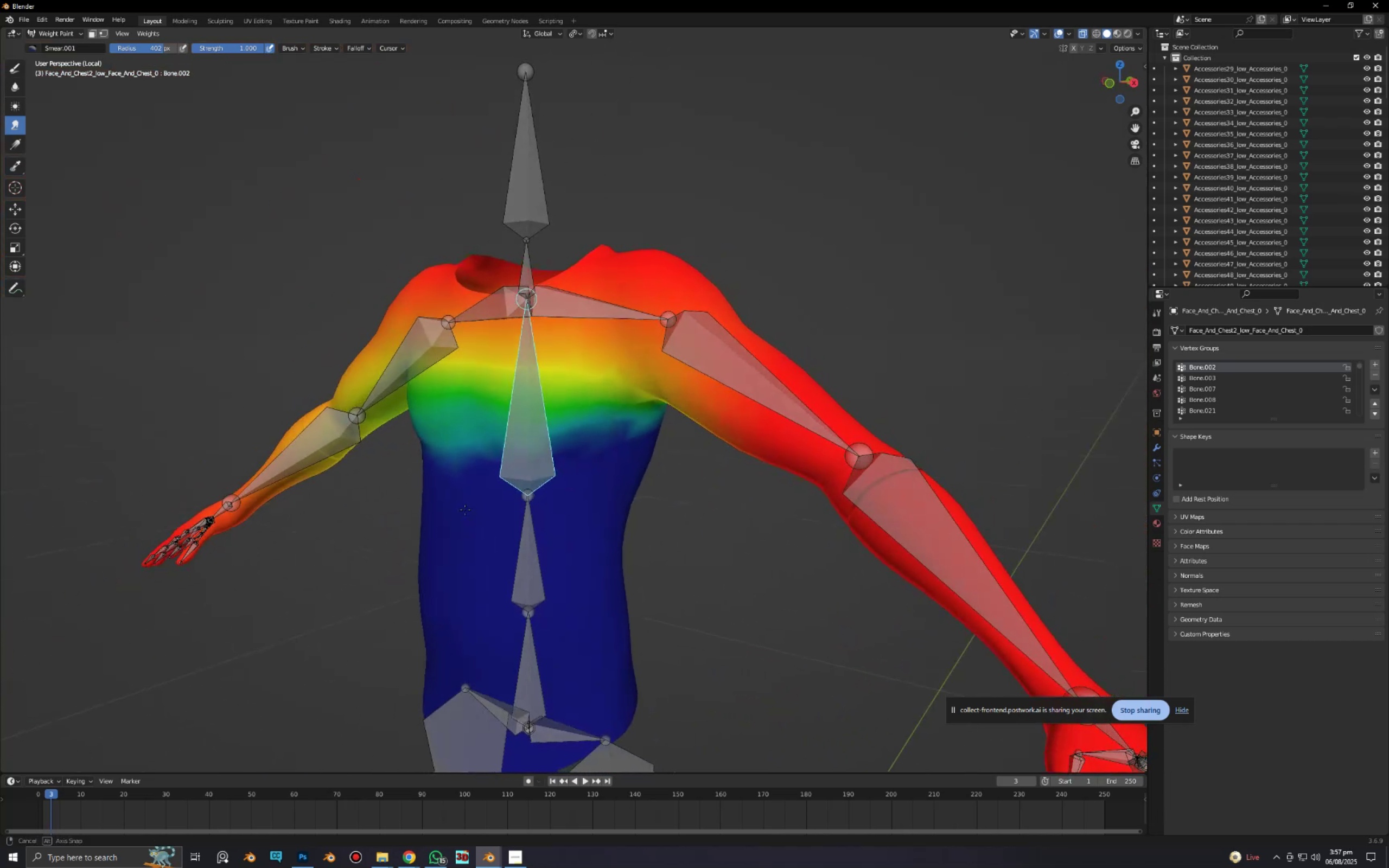 
key(Alt+AltLeft)
 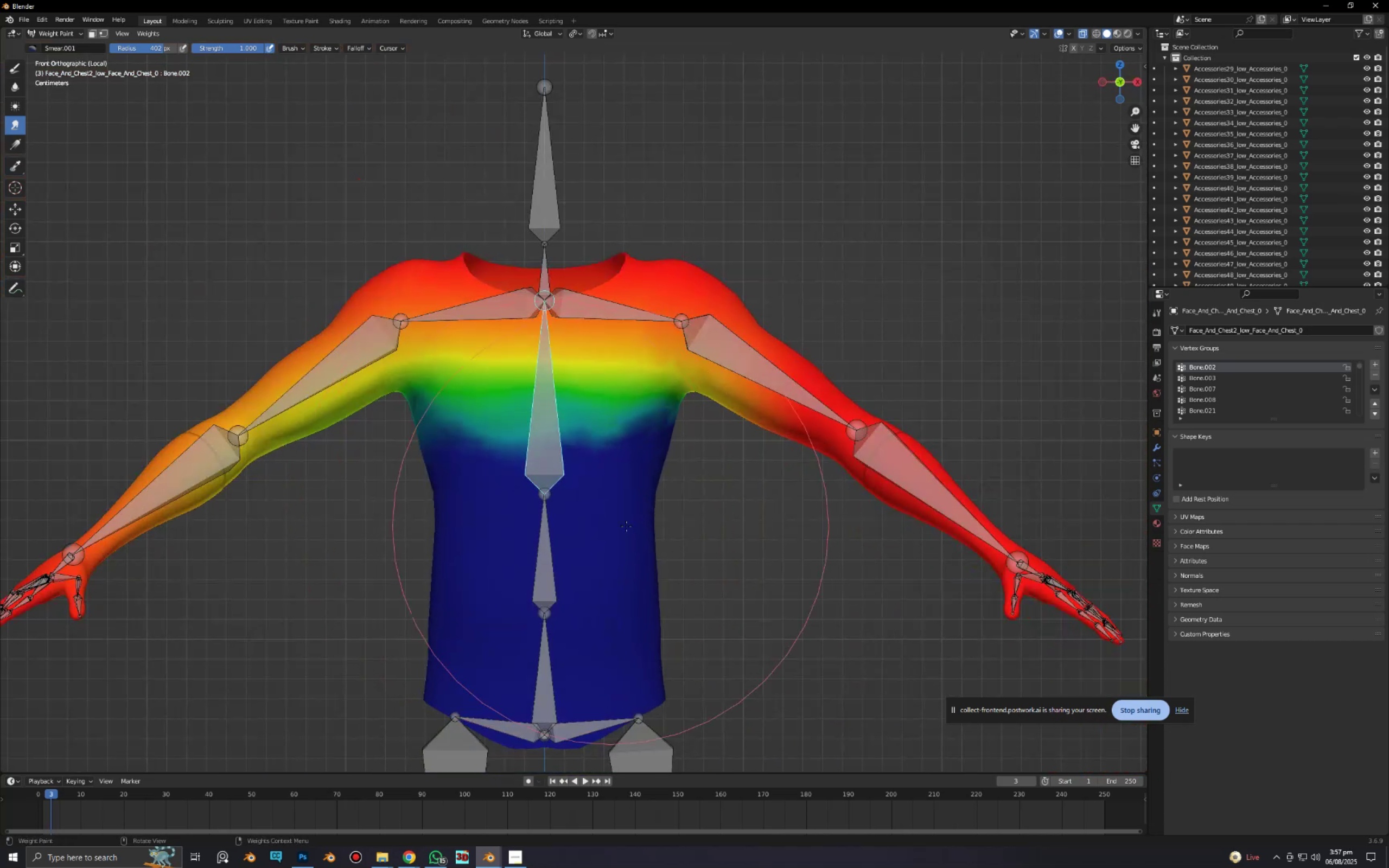 
key(R)
 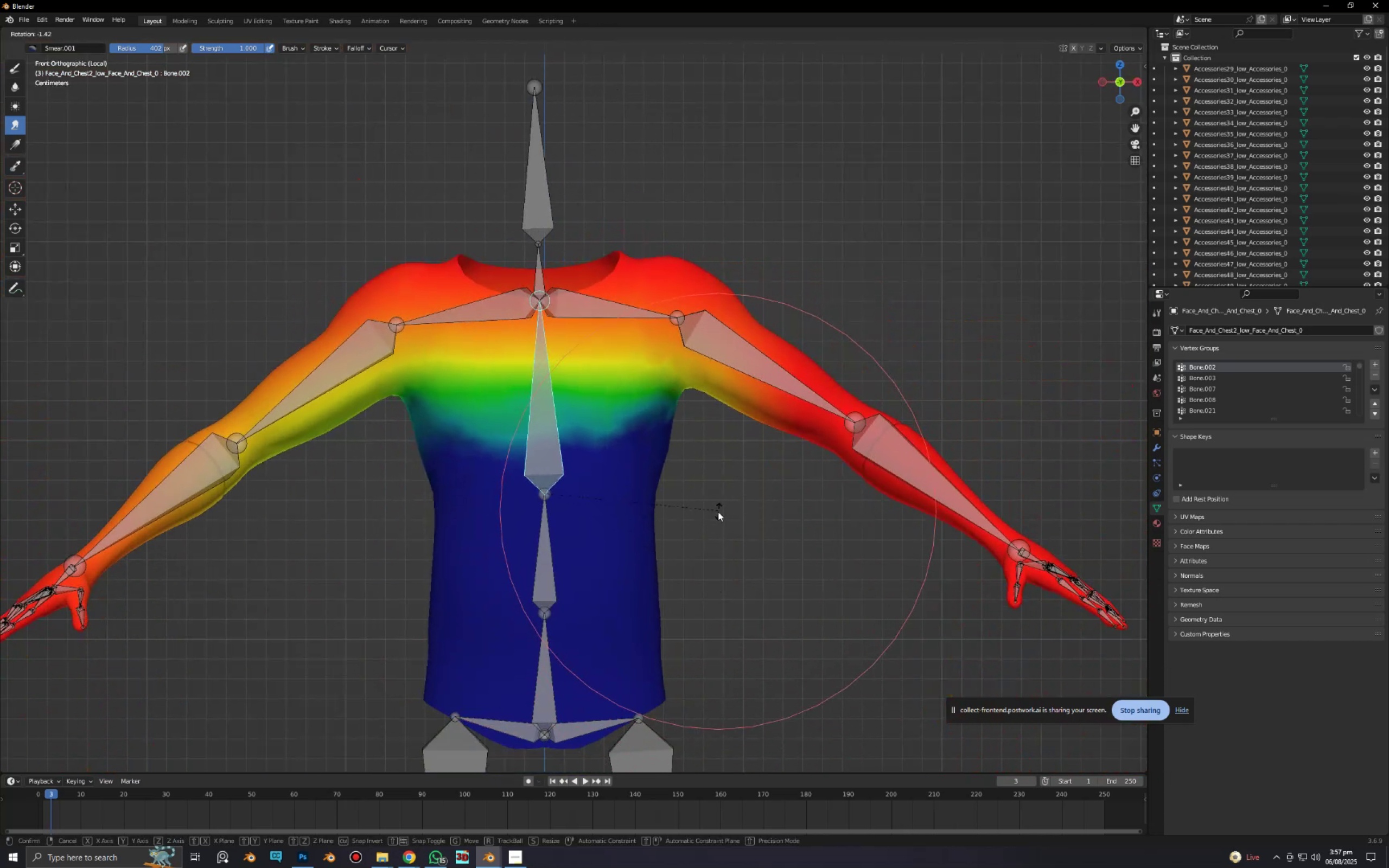 
right_click([717, 520])
 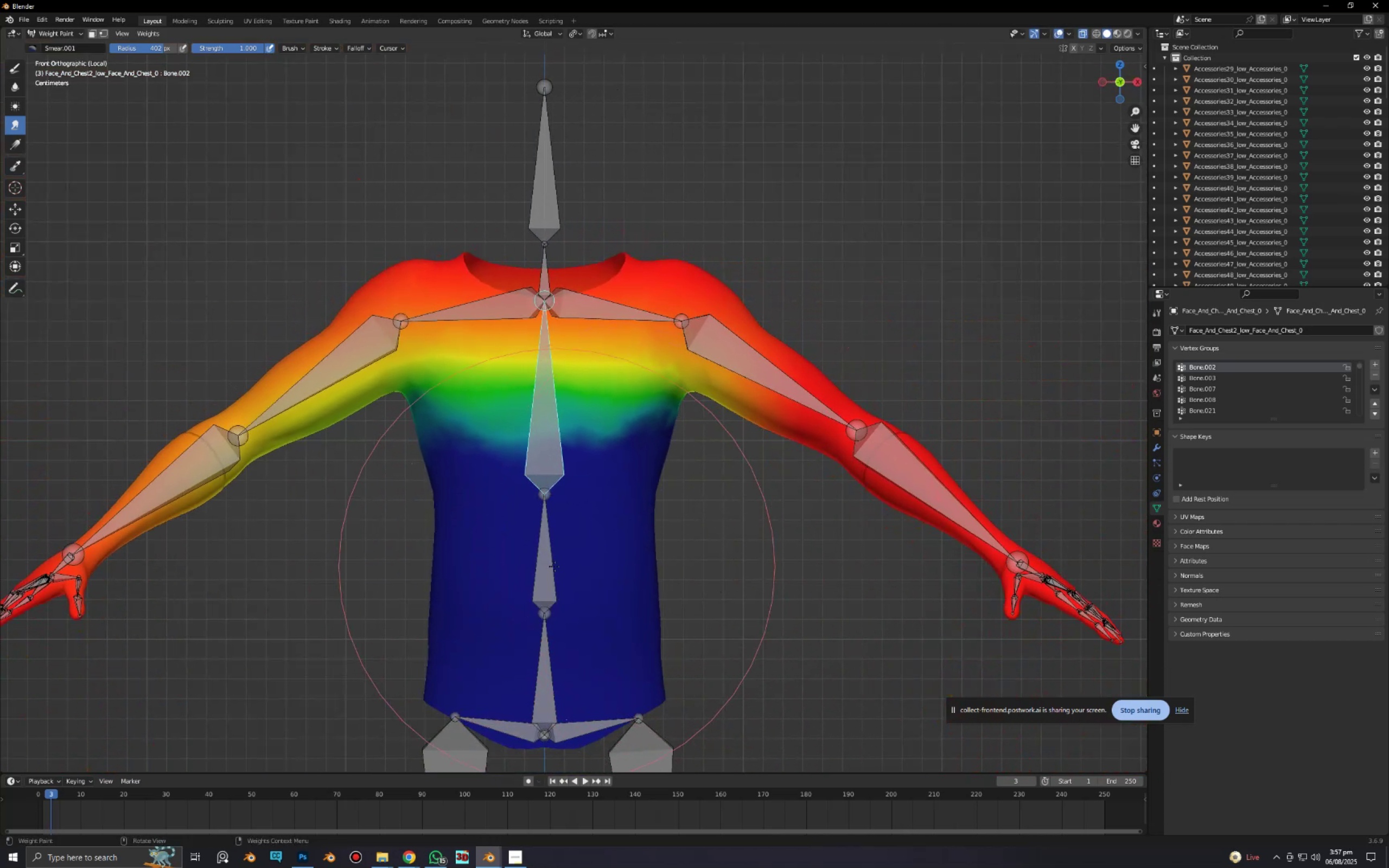 
hold_key(key=ControlLeft, duration=0.34)
left_click([548, 565])
 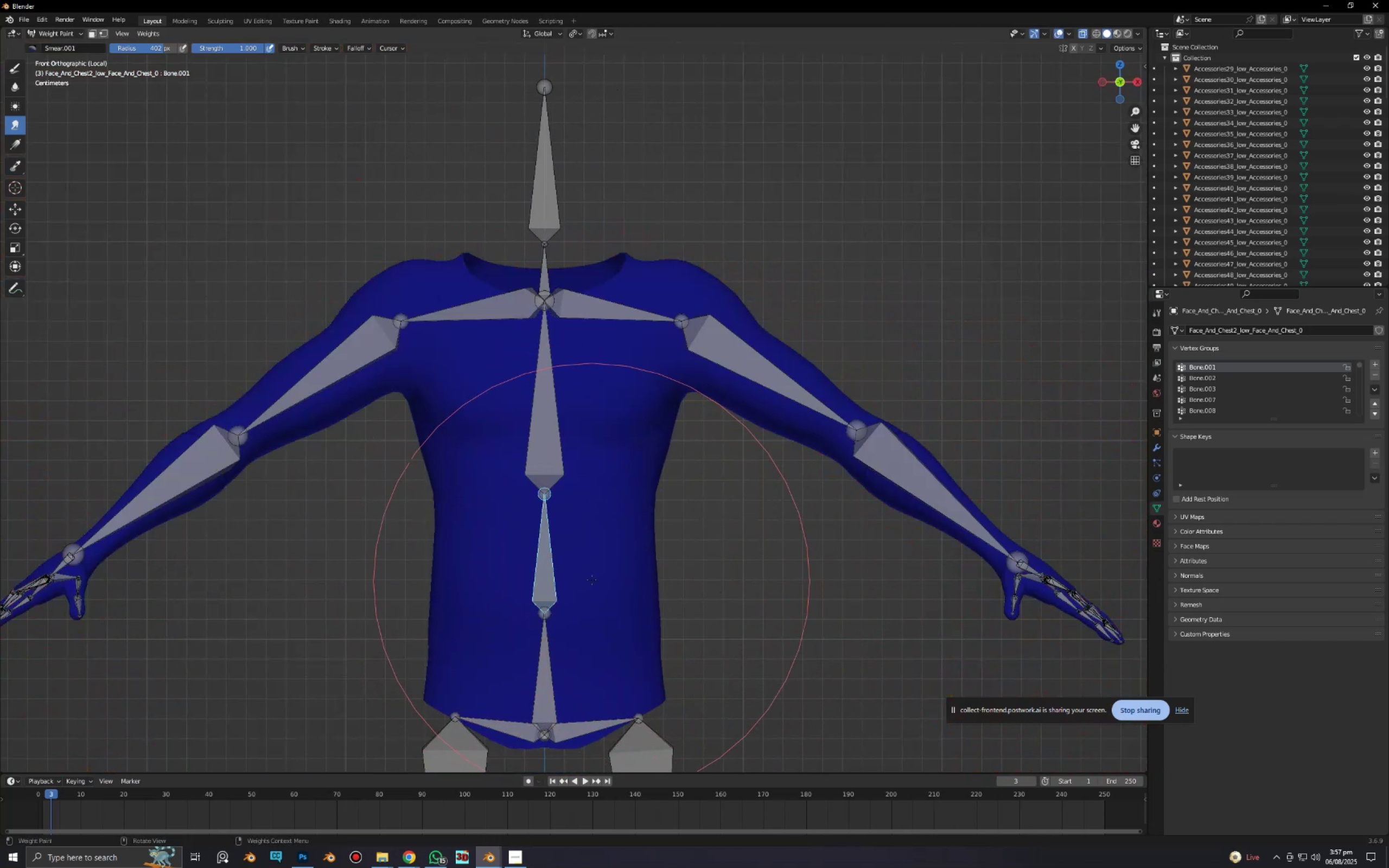 
scroll: coordinate [599, 572], scroll_direction: down, amount: 2.0
 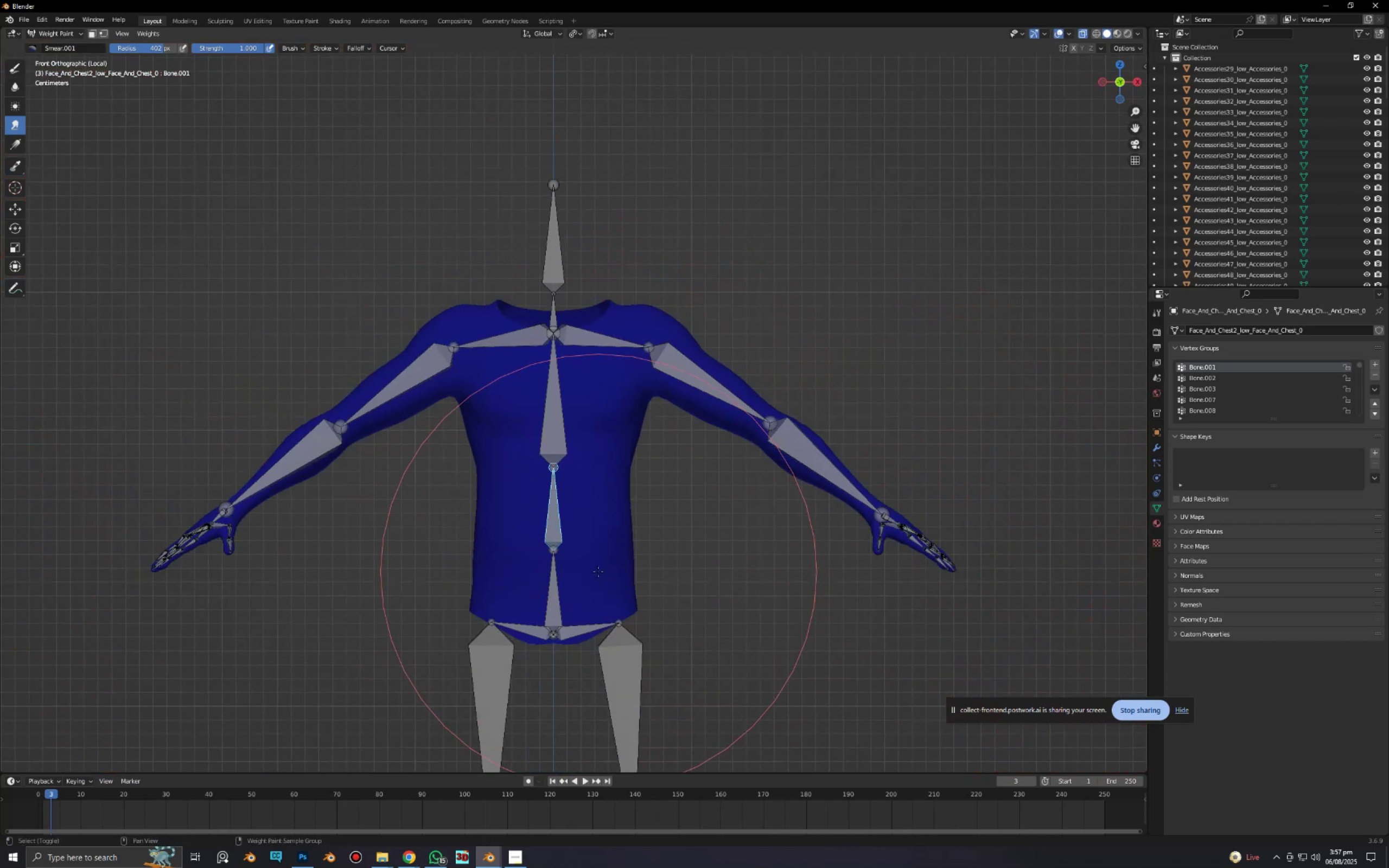 
hold_key(key=ShiftLeft, duration=0.46)
 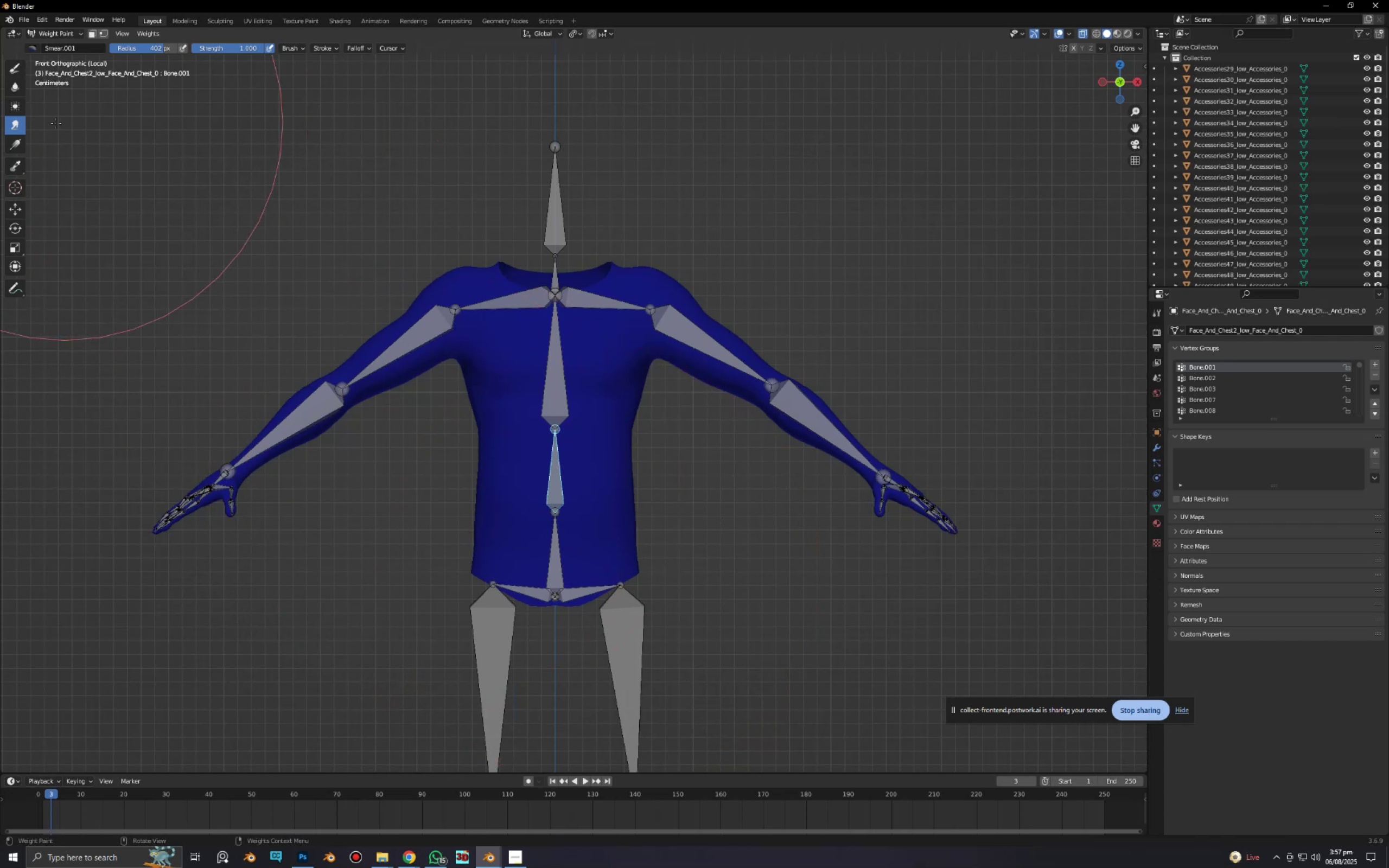 
left_click([23, 148])
 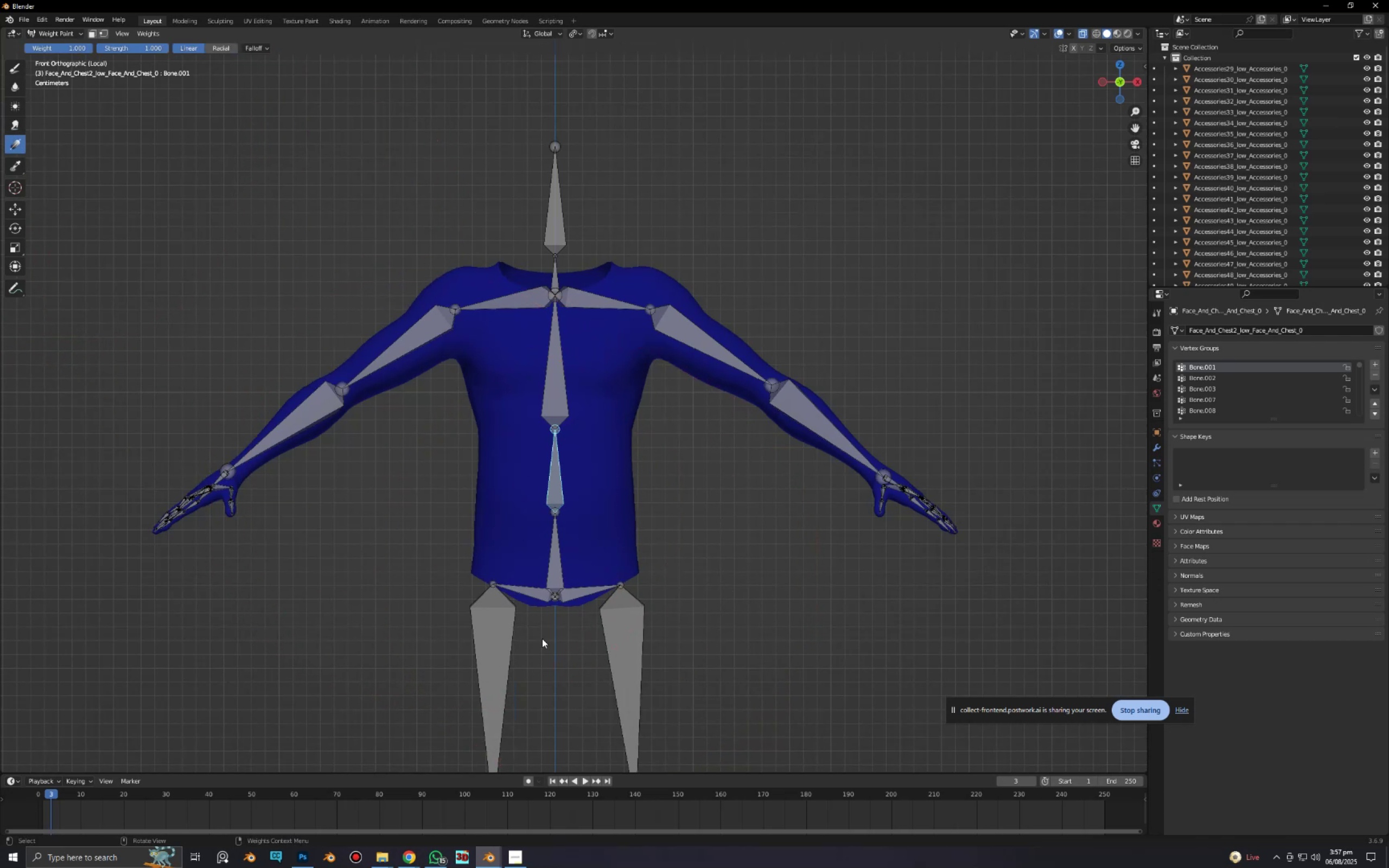 
left_click_drag(start_coordinate=[550, 632], to_coordinate=[550, 310])
 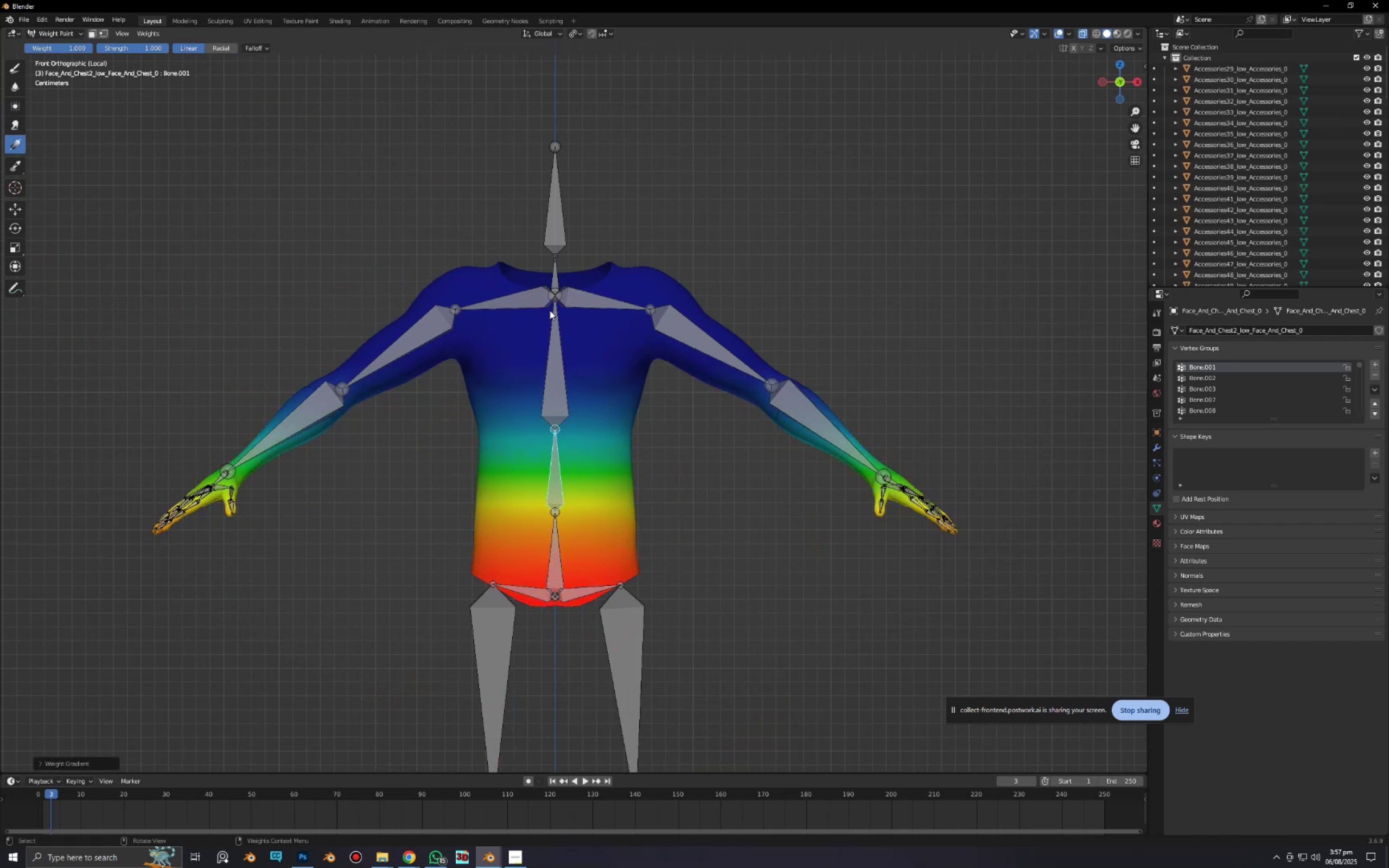 
hold_key(key=ControlLeft, duration=0.74)
left_click([551, 560])
 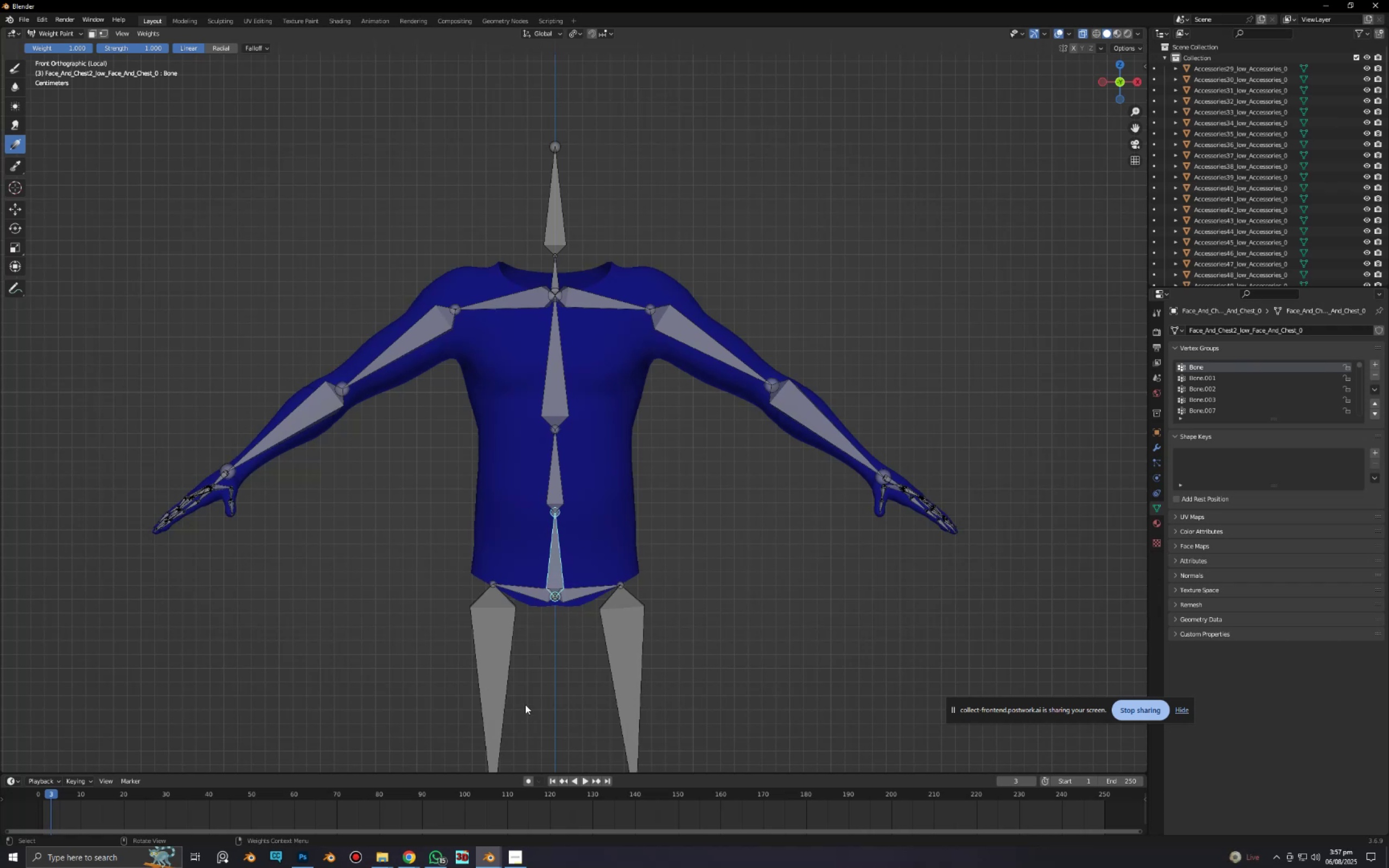 
left_click_drag(start_coordinate=[528, 708], to_coordinate=[571, 0])
 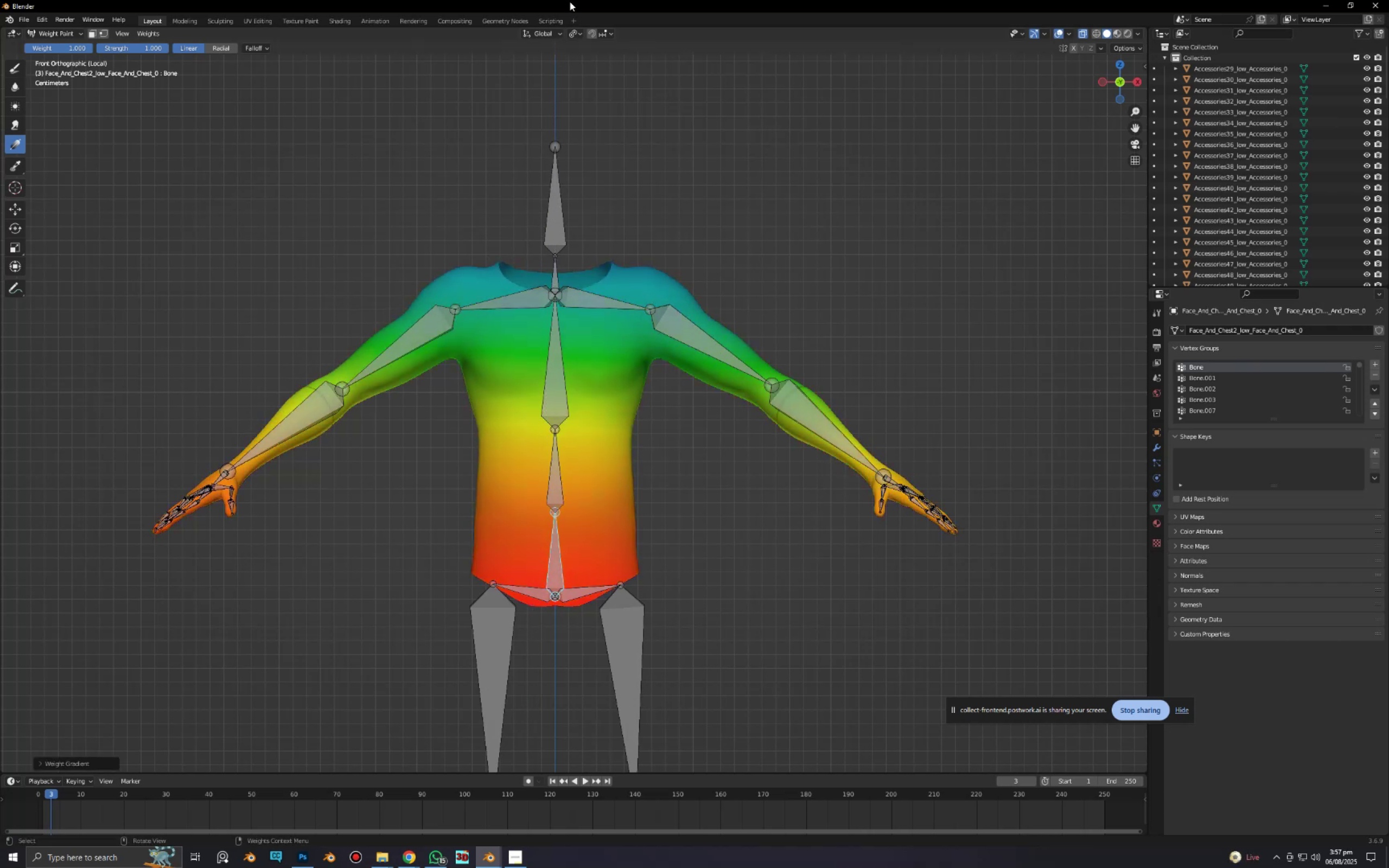 
key(Control+Z)
 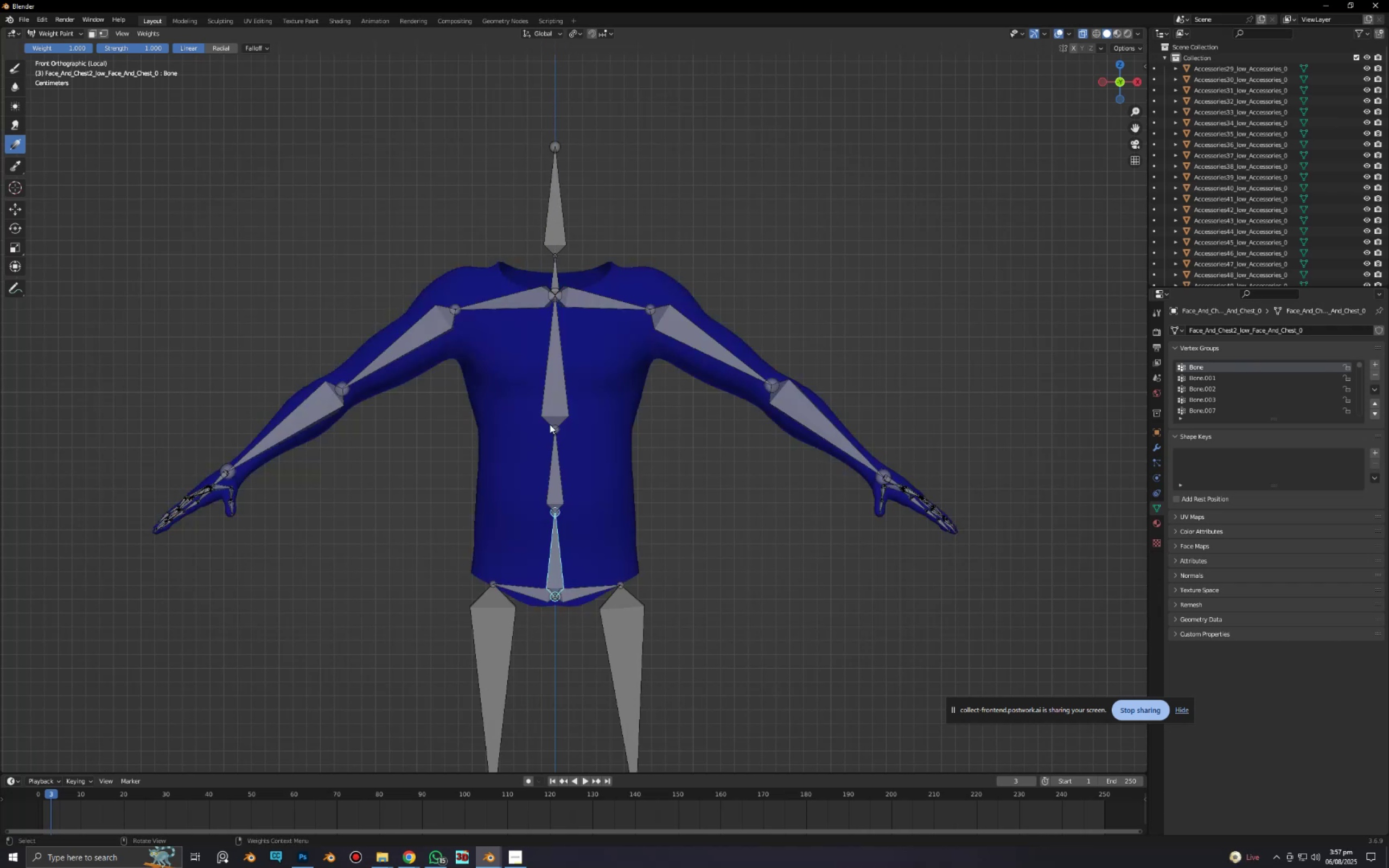 
left_click_drag(start_coordinate=[552, 416], to_coordinate=[566, 0])
 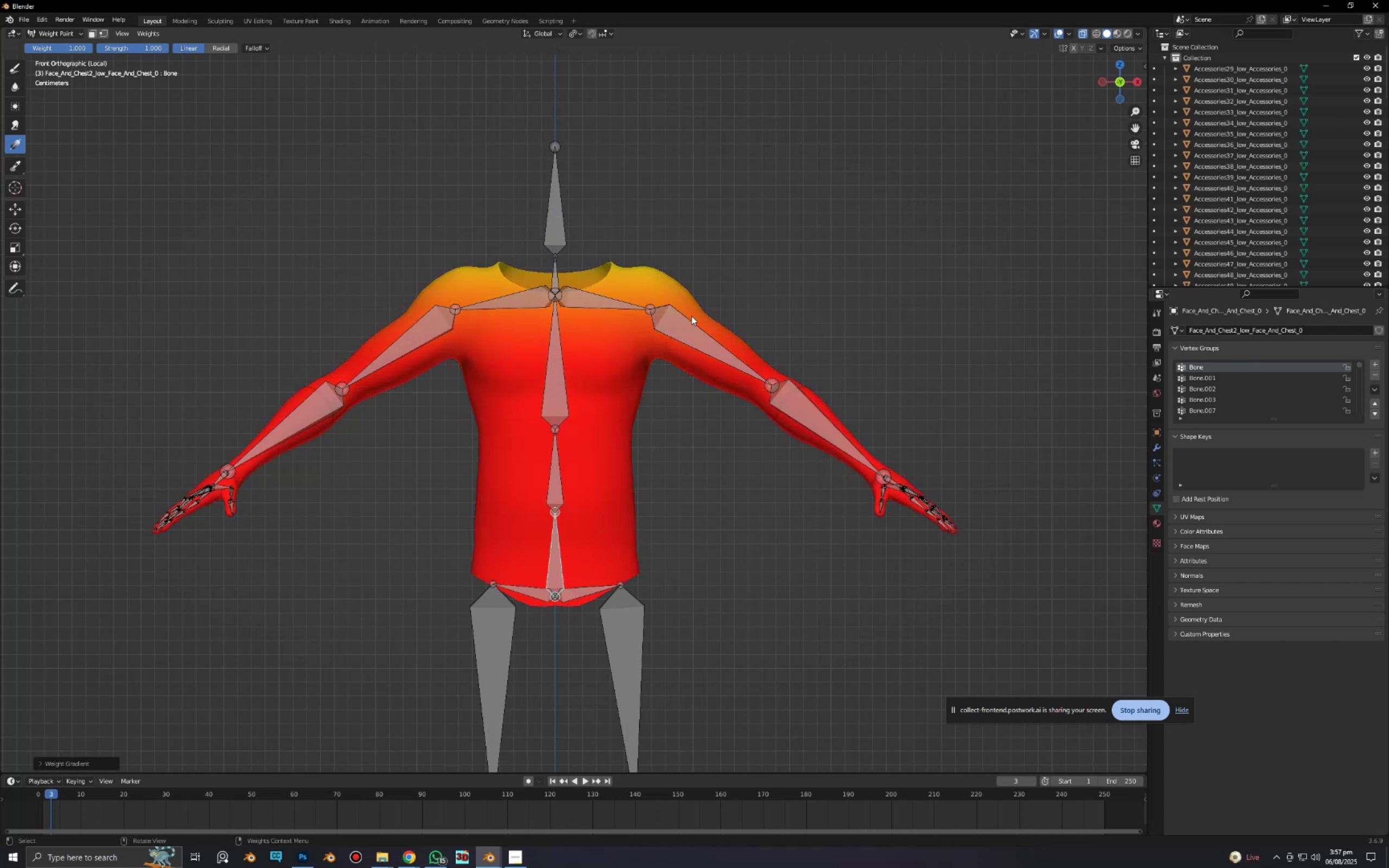 
key(Control+ControlLeft)
 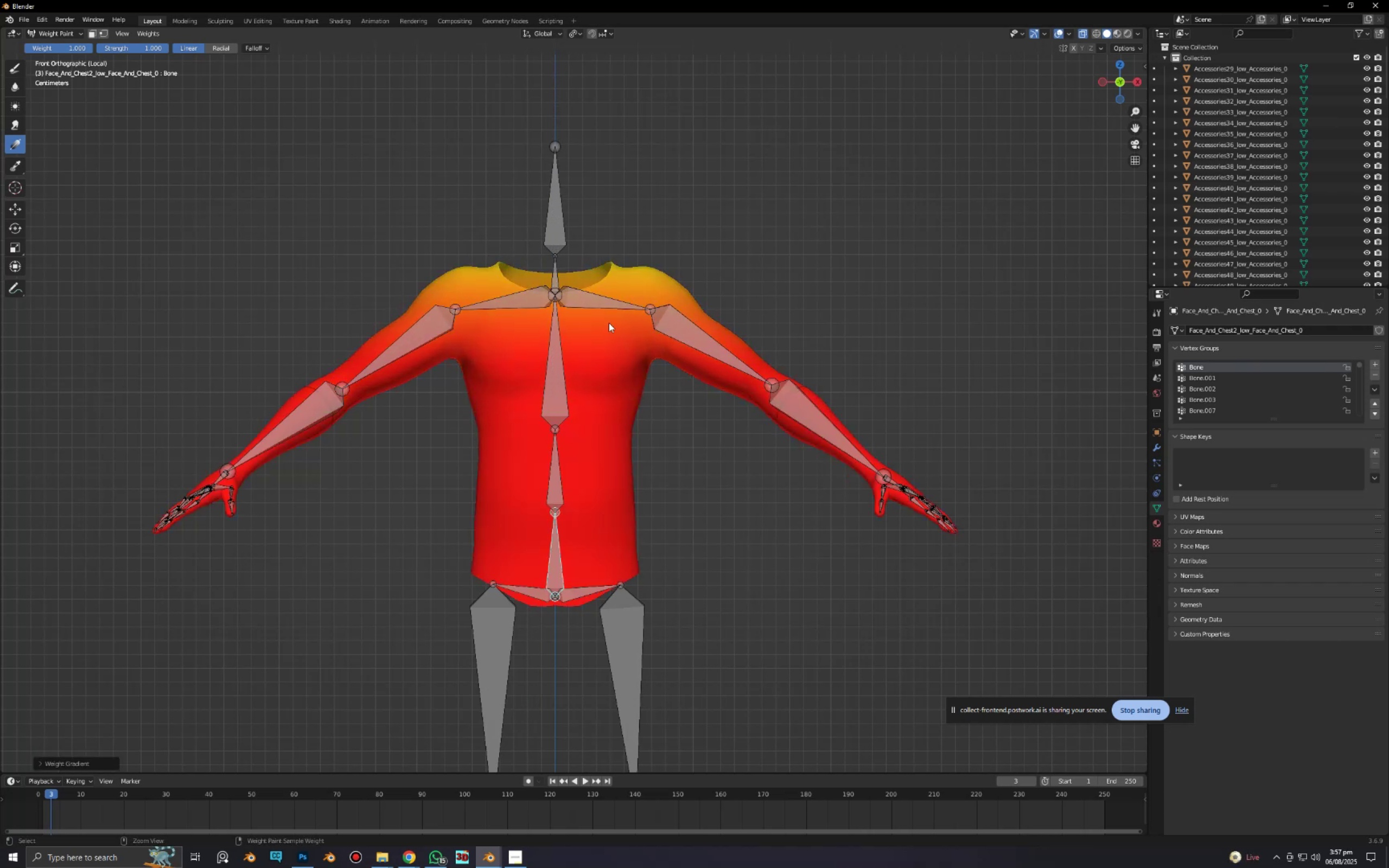 
key(Control+Z)
 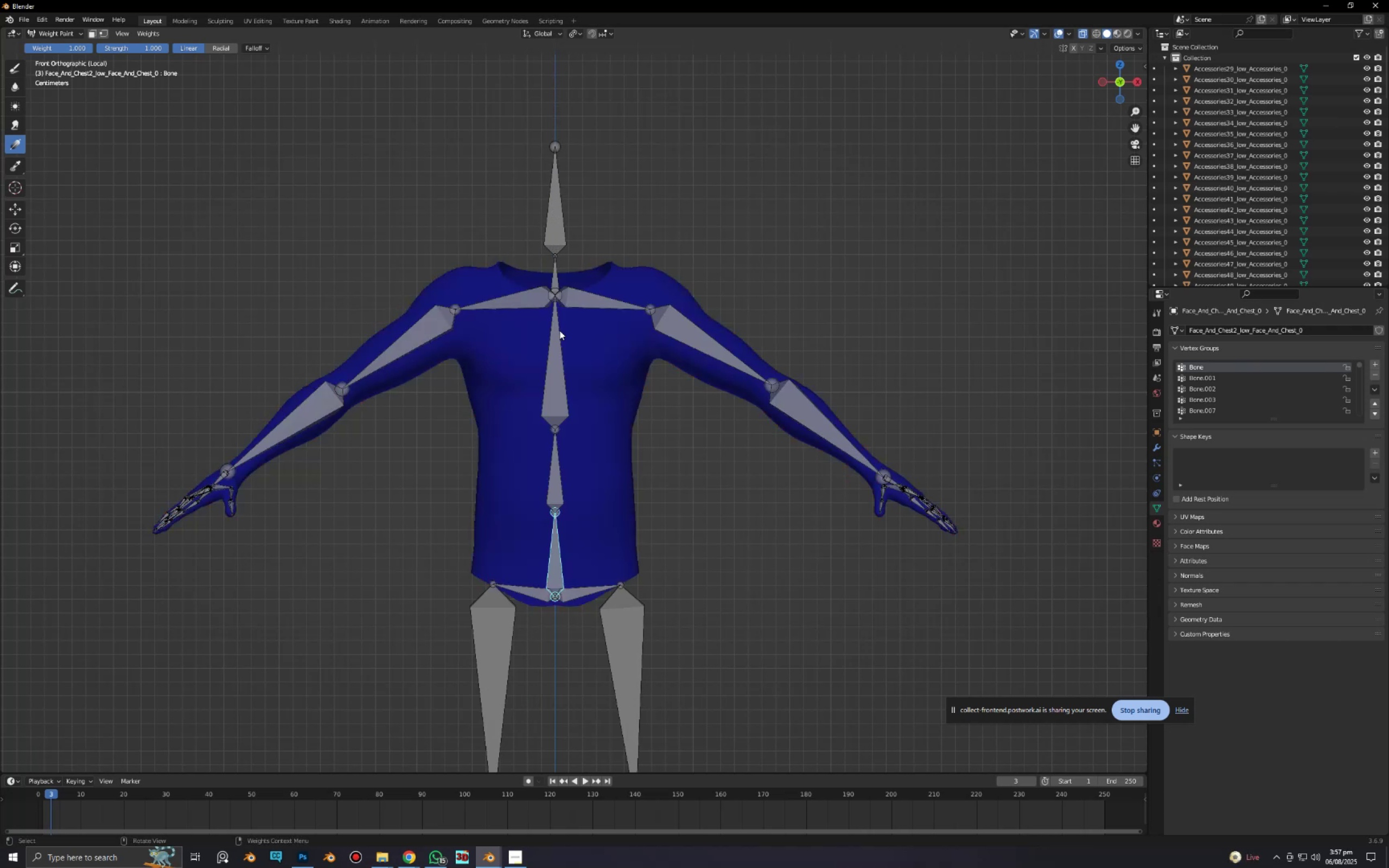 
left_click_drag(start_coordinate=[559, 330], to_coordinate=[568, 39])
 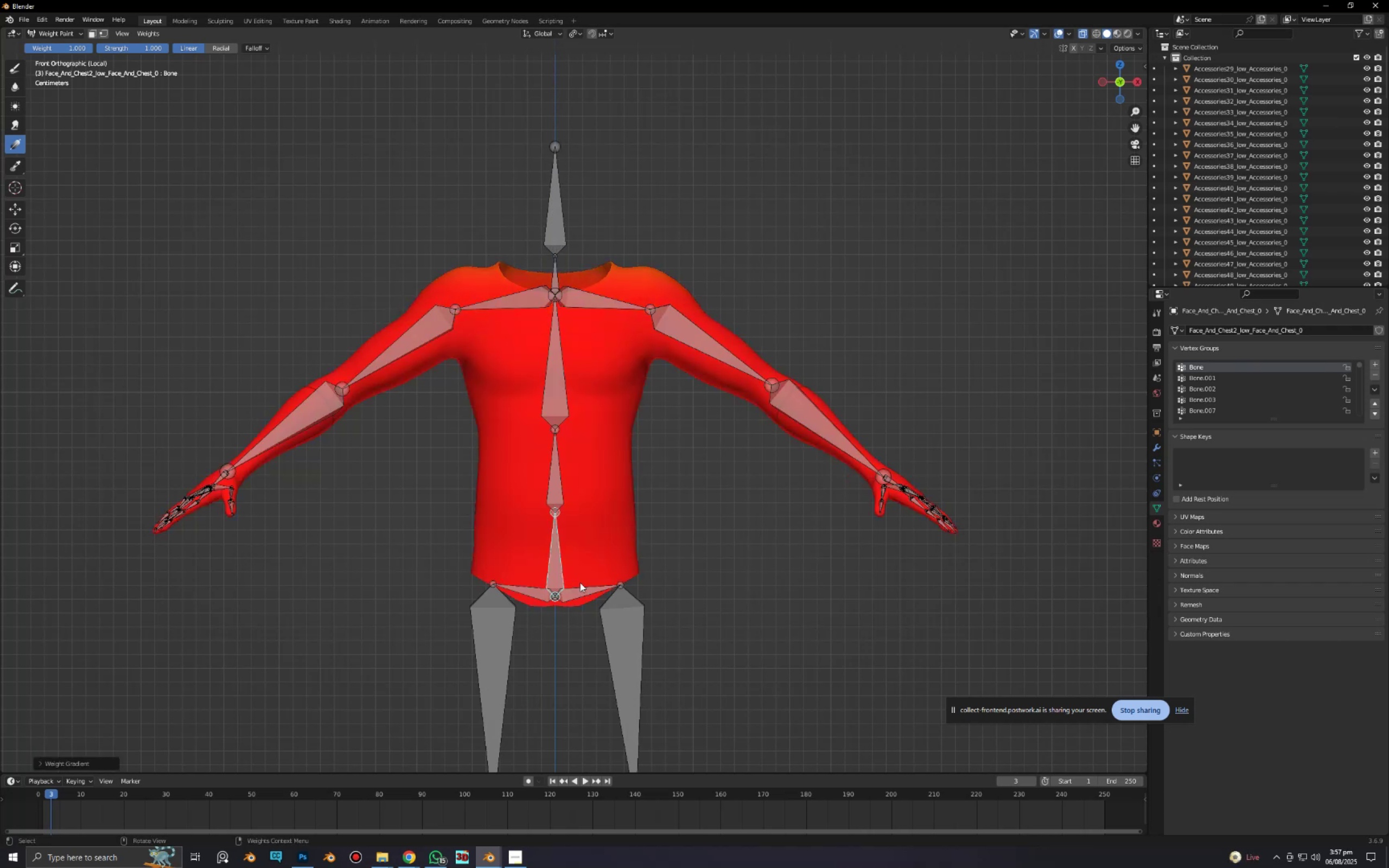 
hold_key(key=ControlLeft, duration=0.42)
left_click([551, 496])
 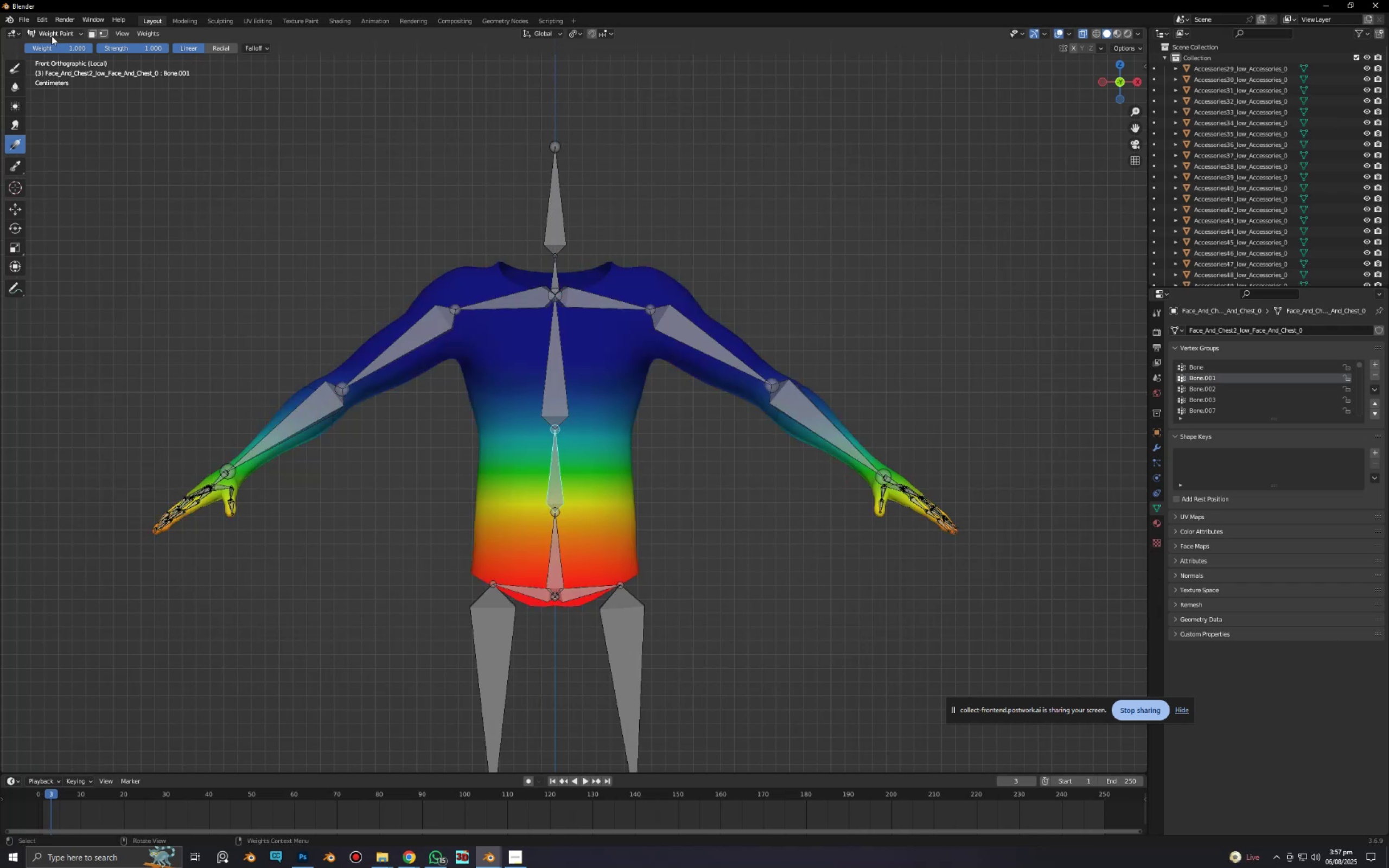 
left_click([16, 66])
 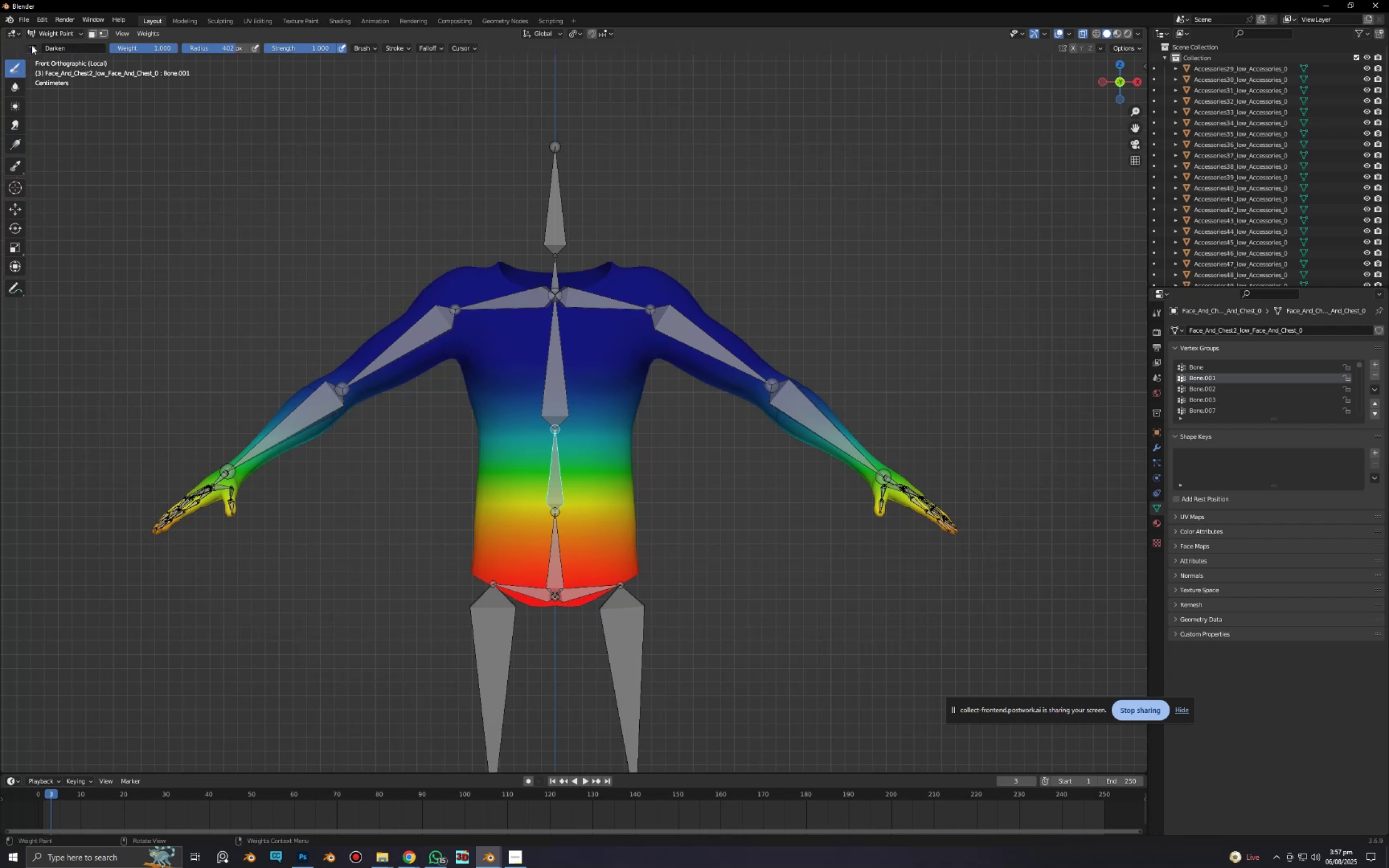 
left_click([31, 45])
 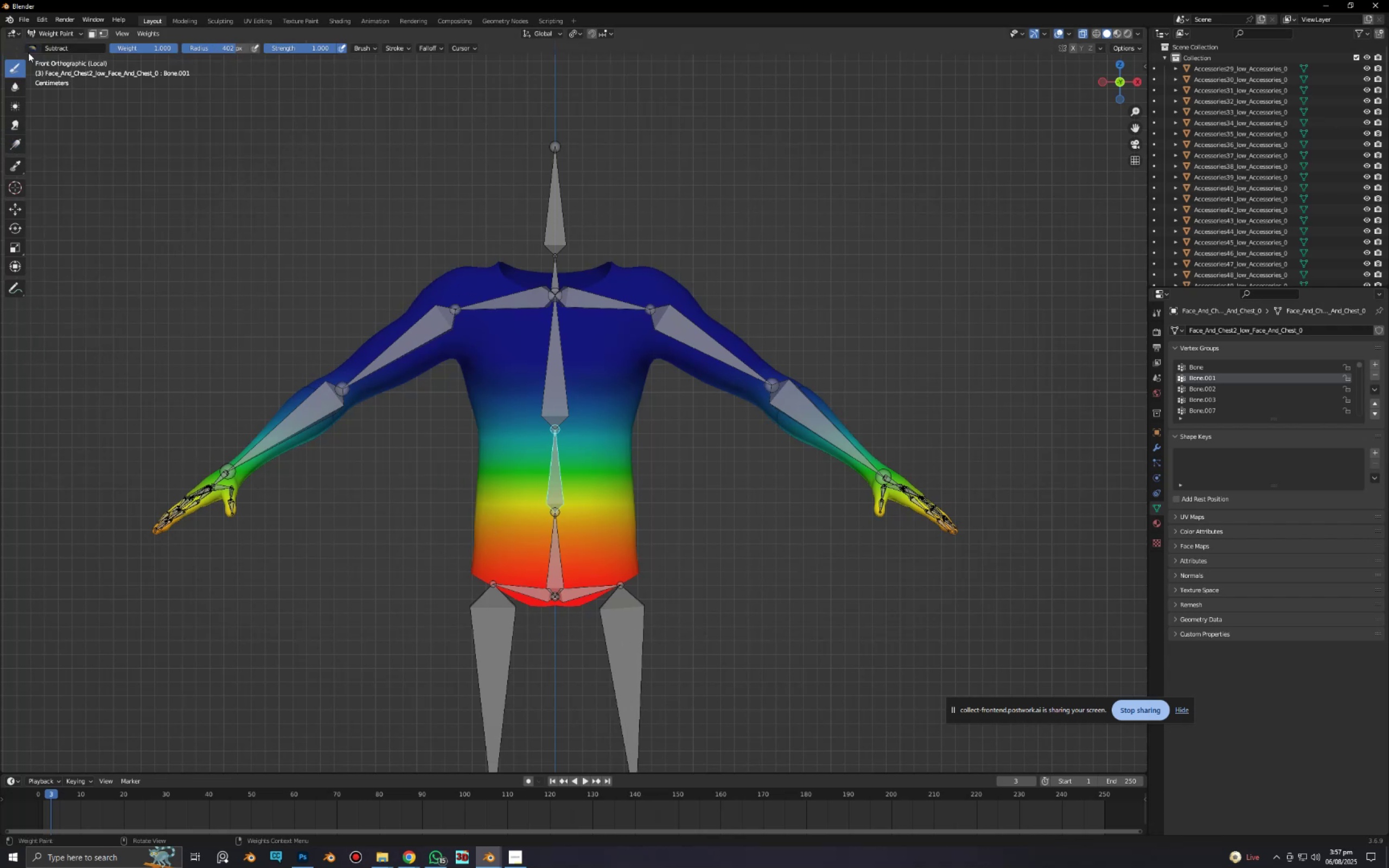 
left_click([22, 143])
 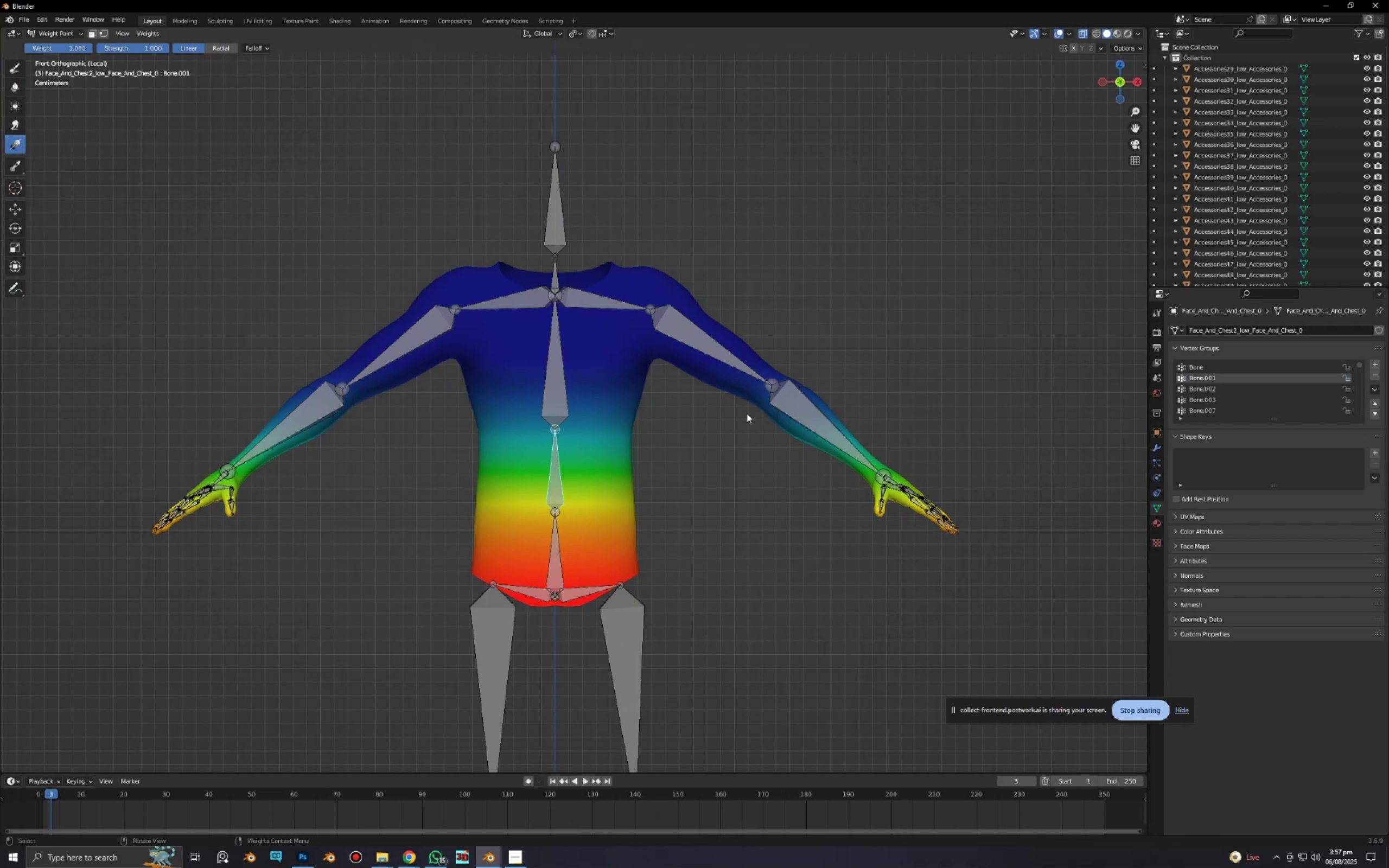 
left_click_drag(start_coordinate=[729, 412], to_coordinate=[900, 479])
 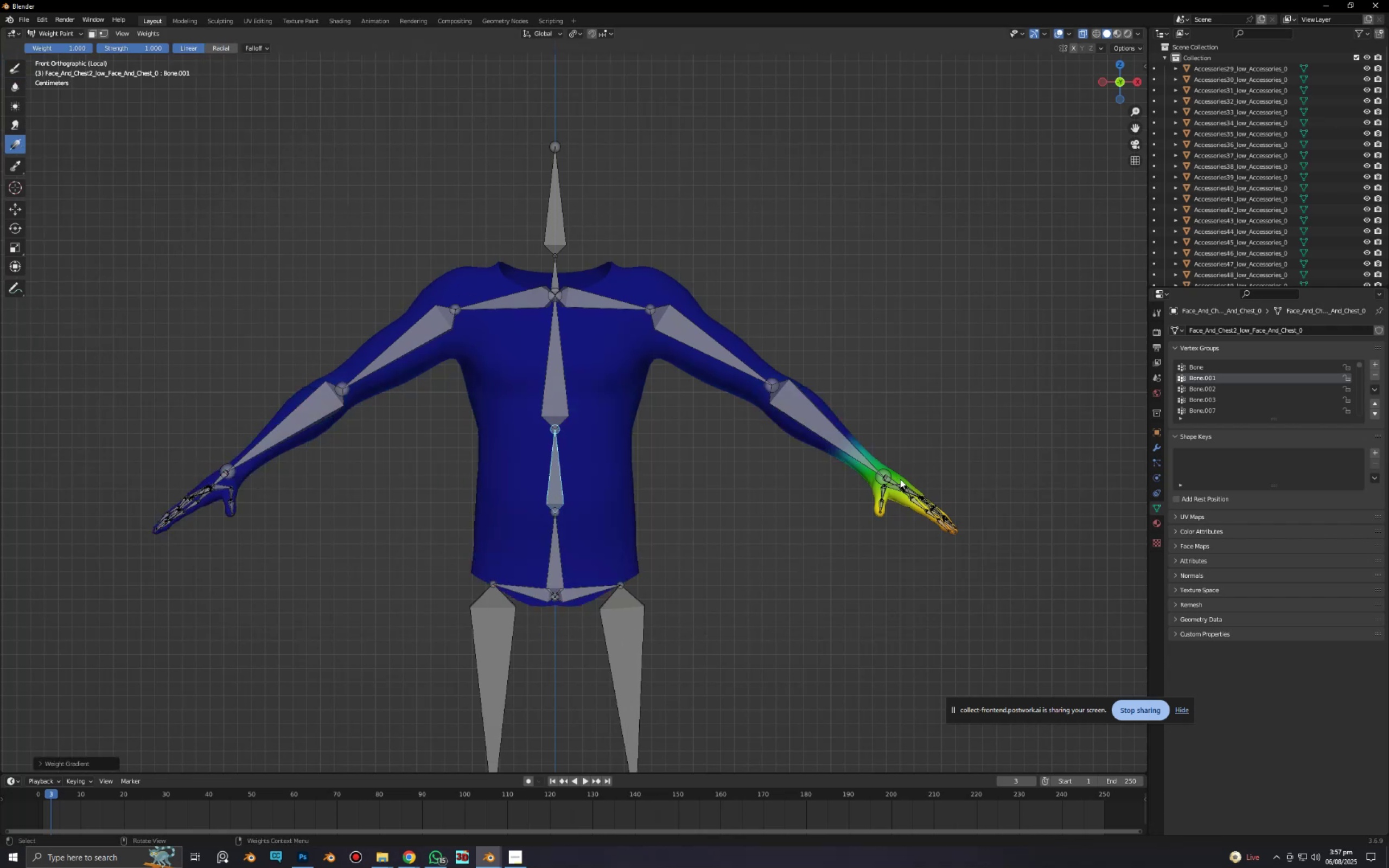 
key(Control+Z)
 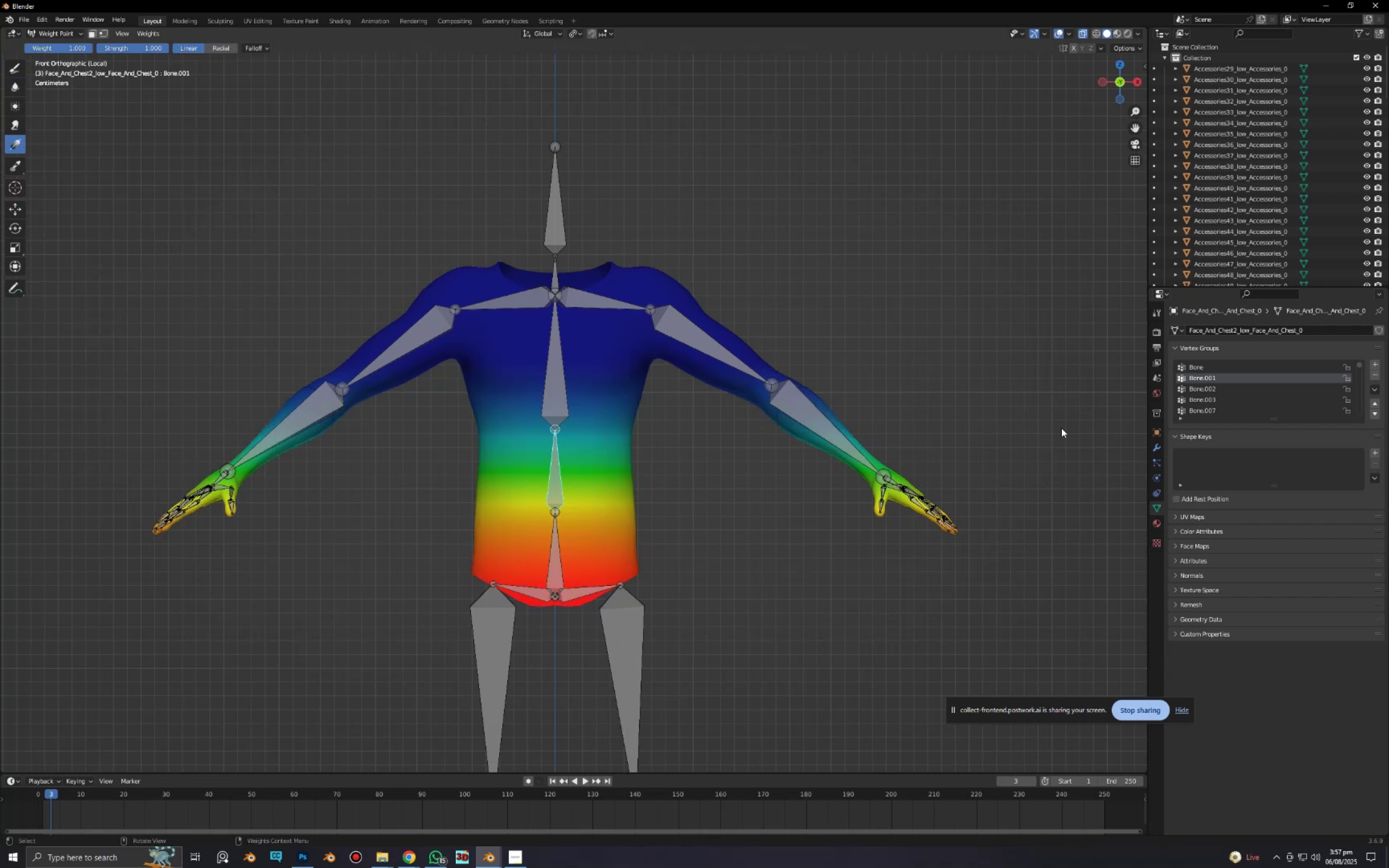 
left_click_drag(start_coordinate=[1068, 441], to_coordinate=[614, 358])
 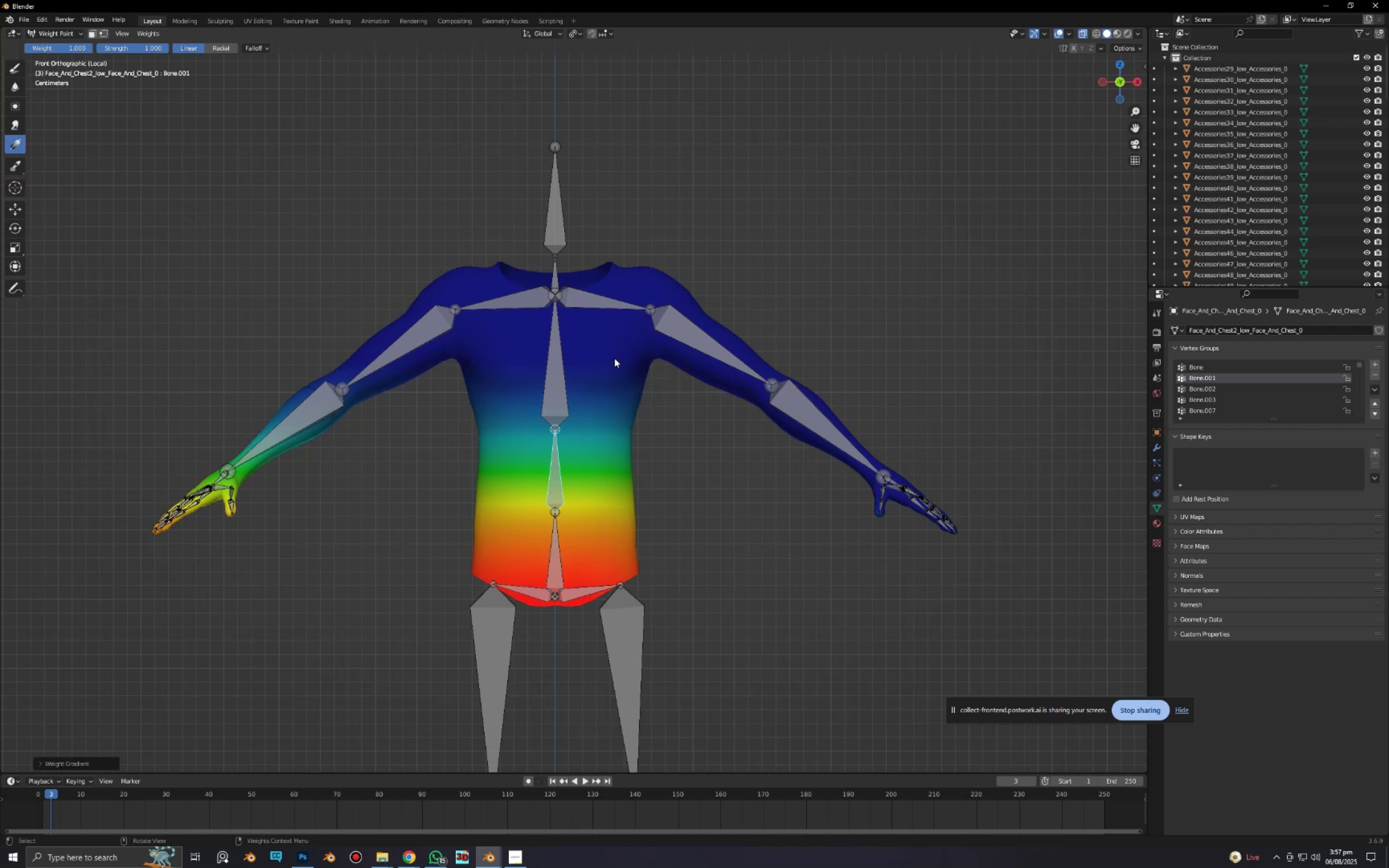 
key(Control+ControlLeft)
 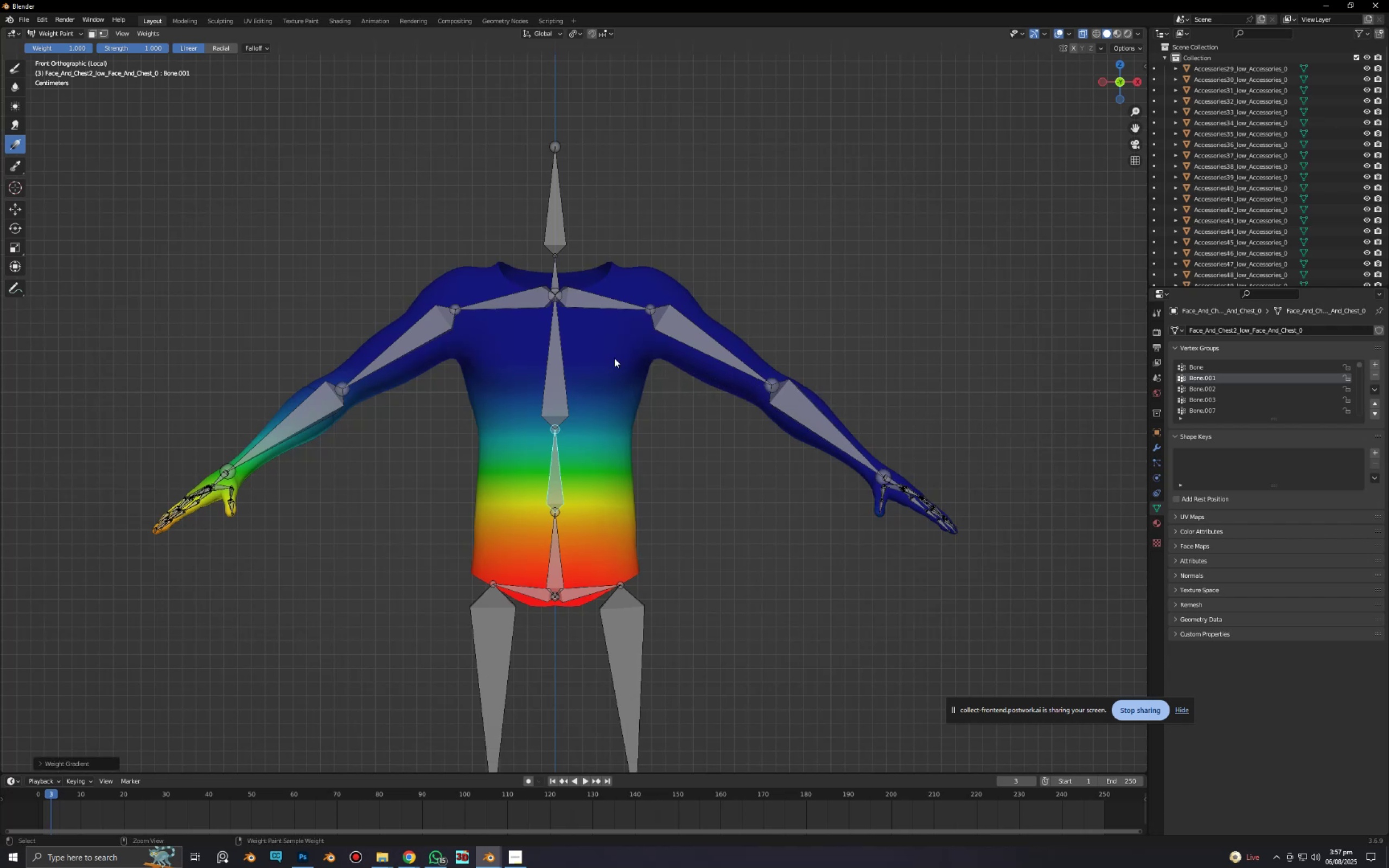 
key(Control+Z)
 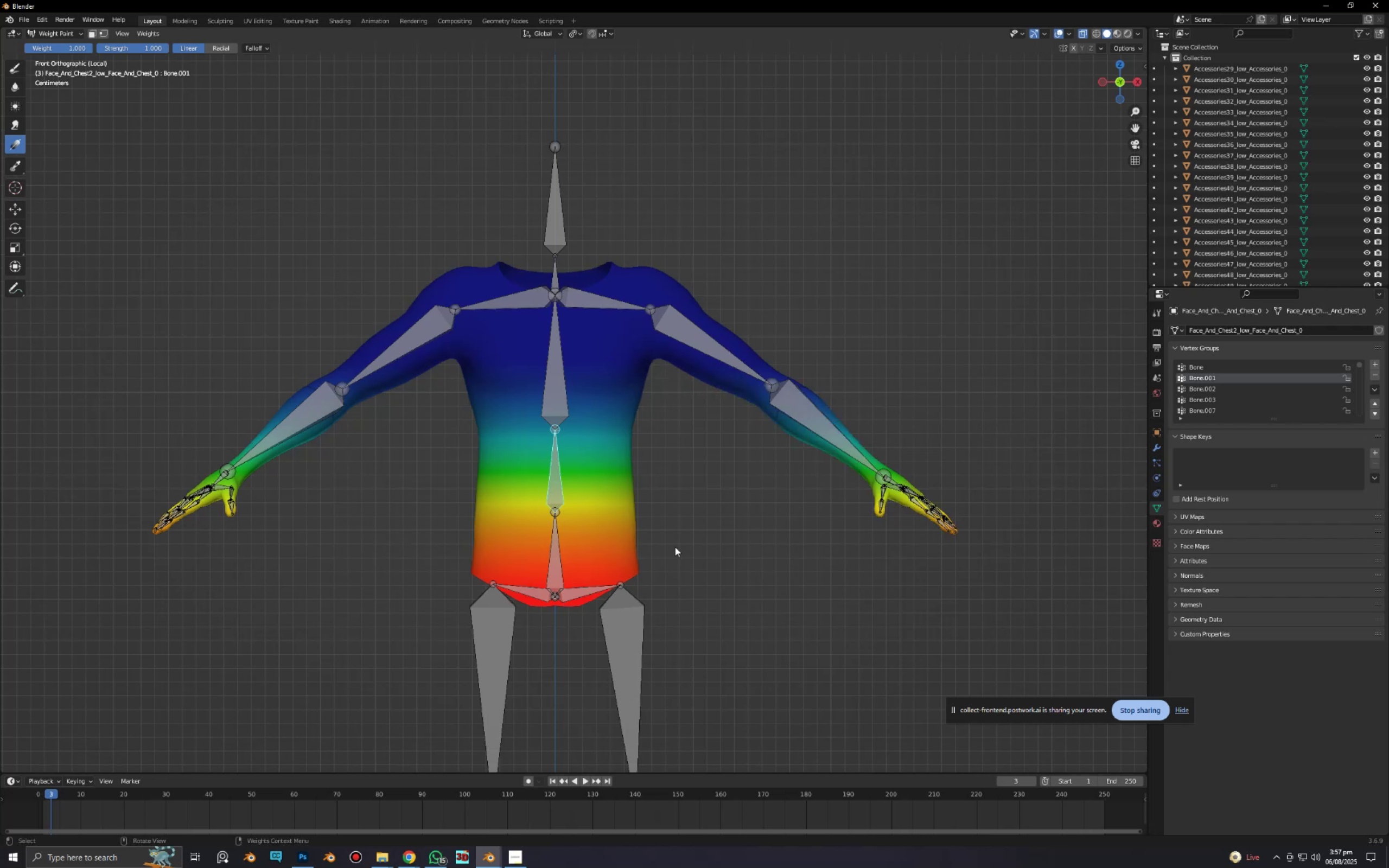 
key(R)
 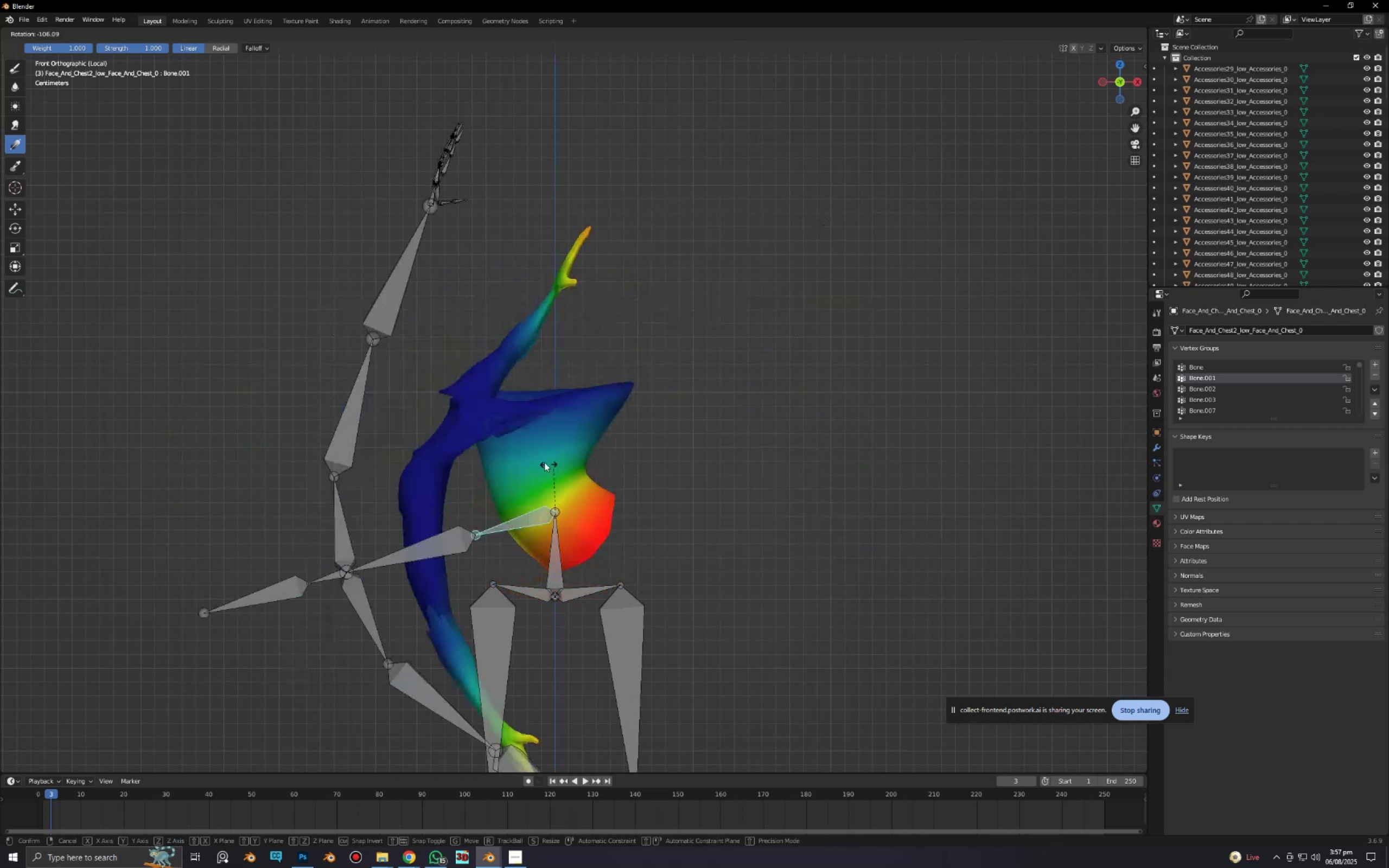 
right_click([665, 541])
 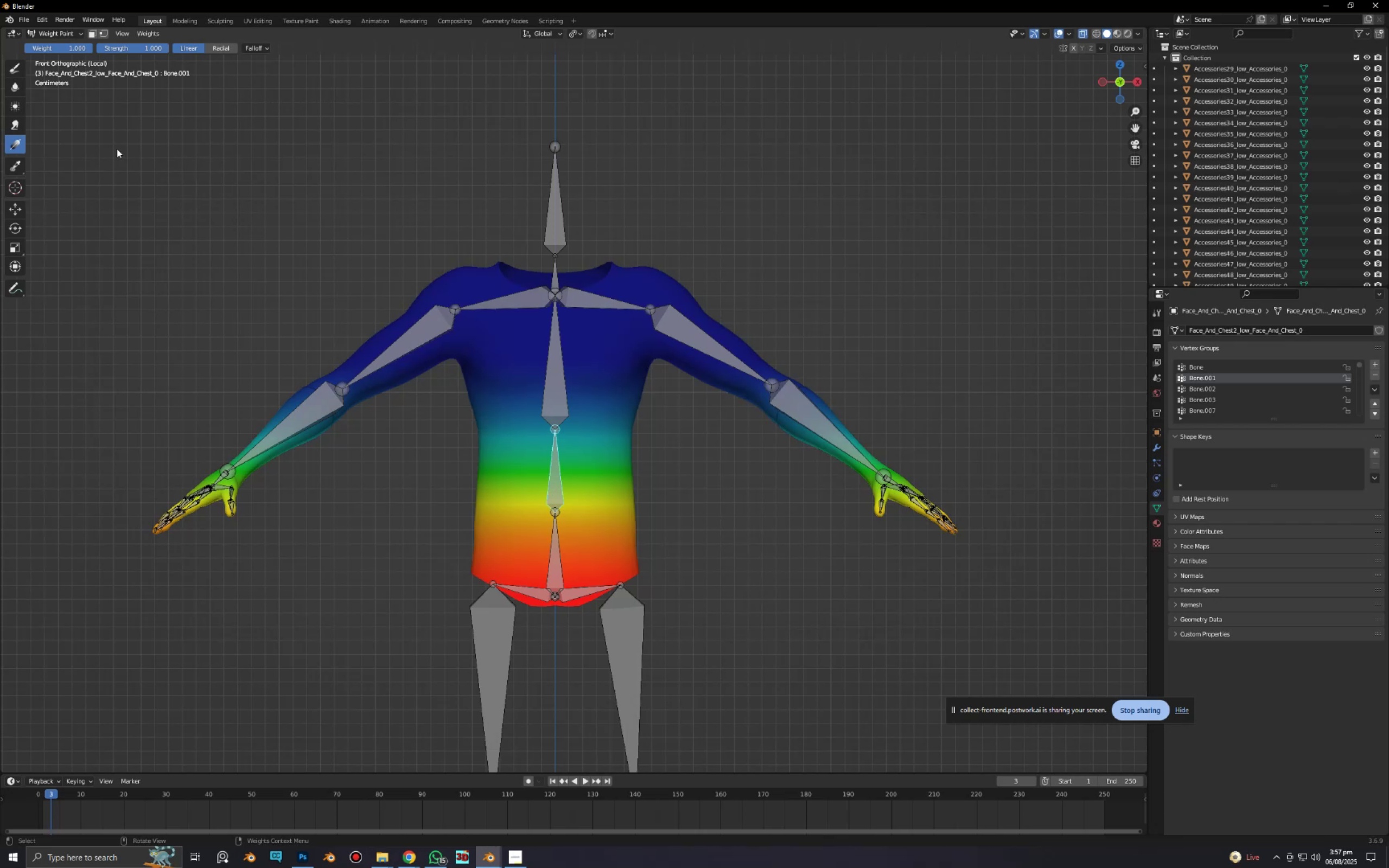 
left_click([18, 69])
 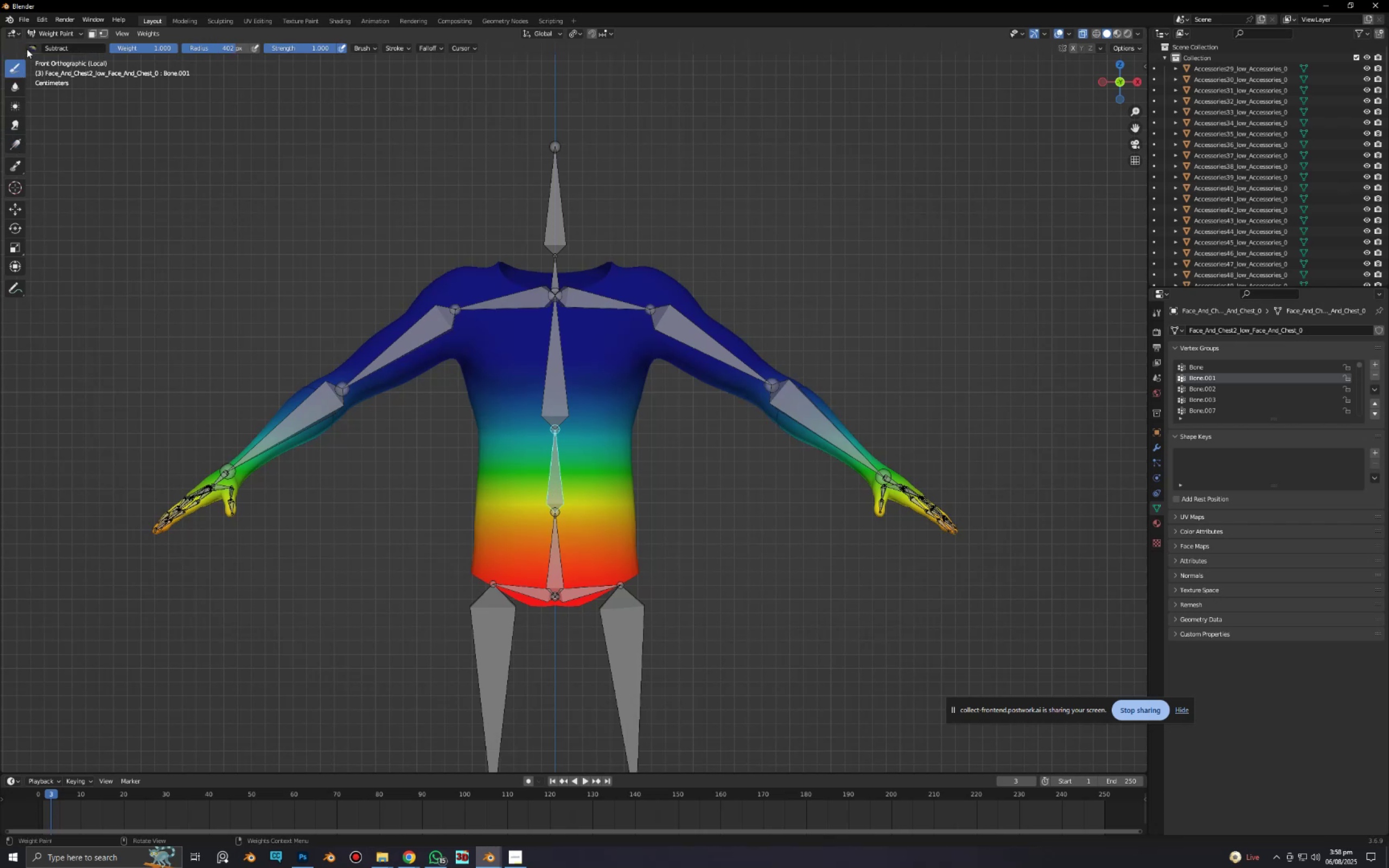 
left_click([28, 48])
 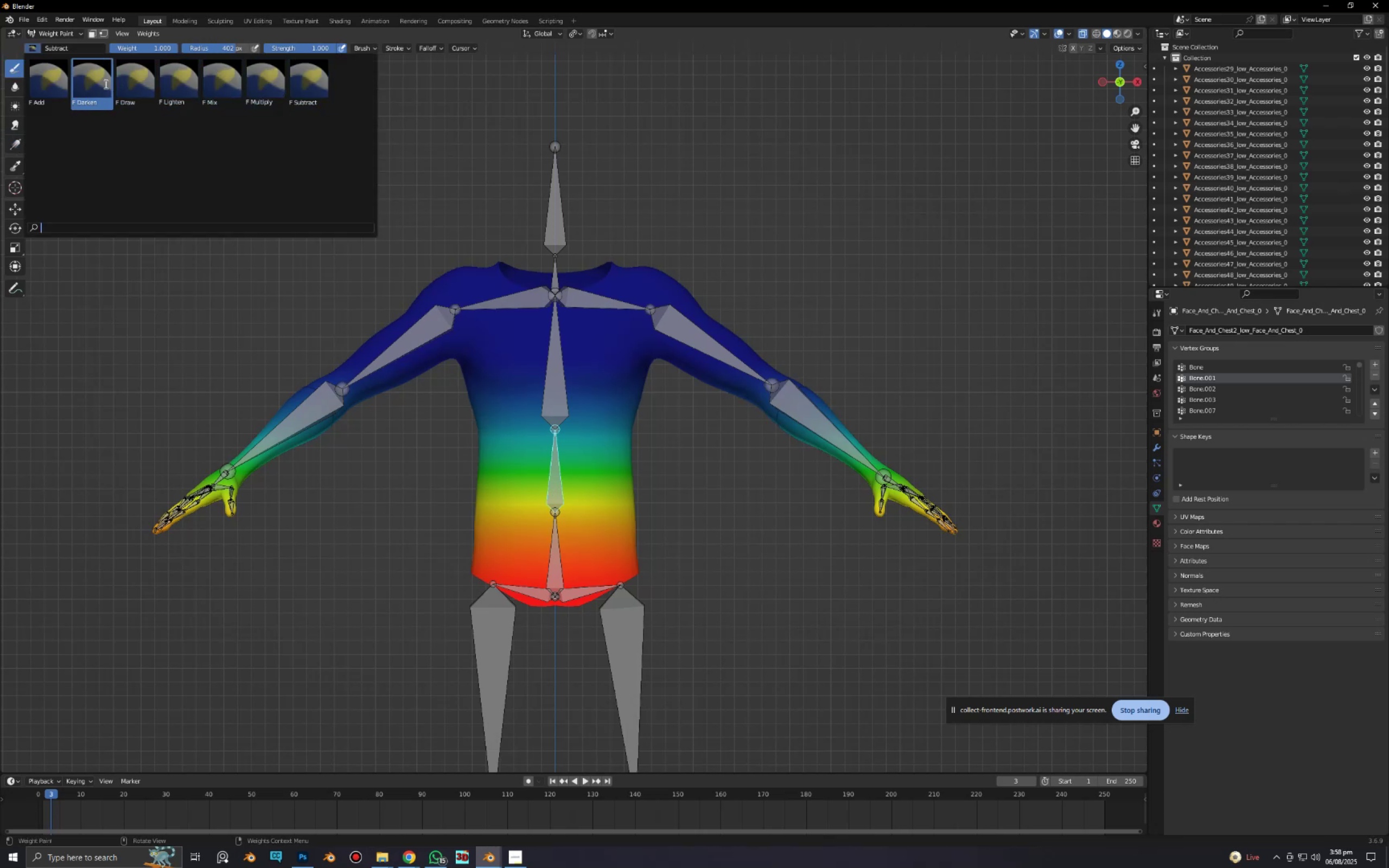 
left_click([51, 88])
 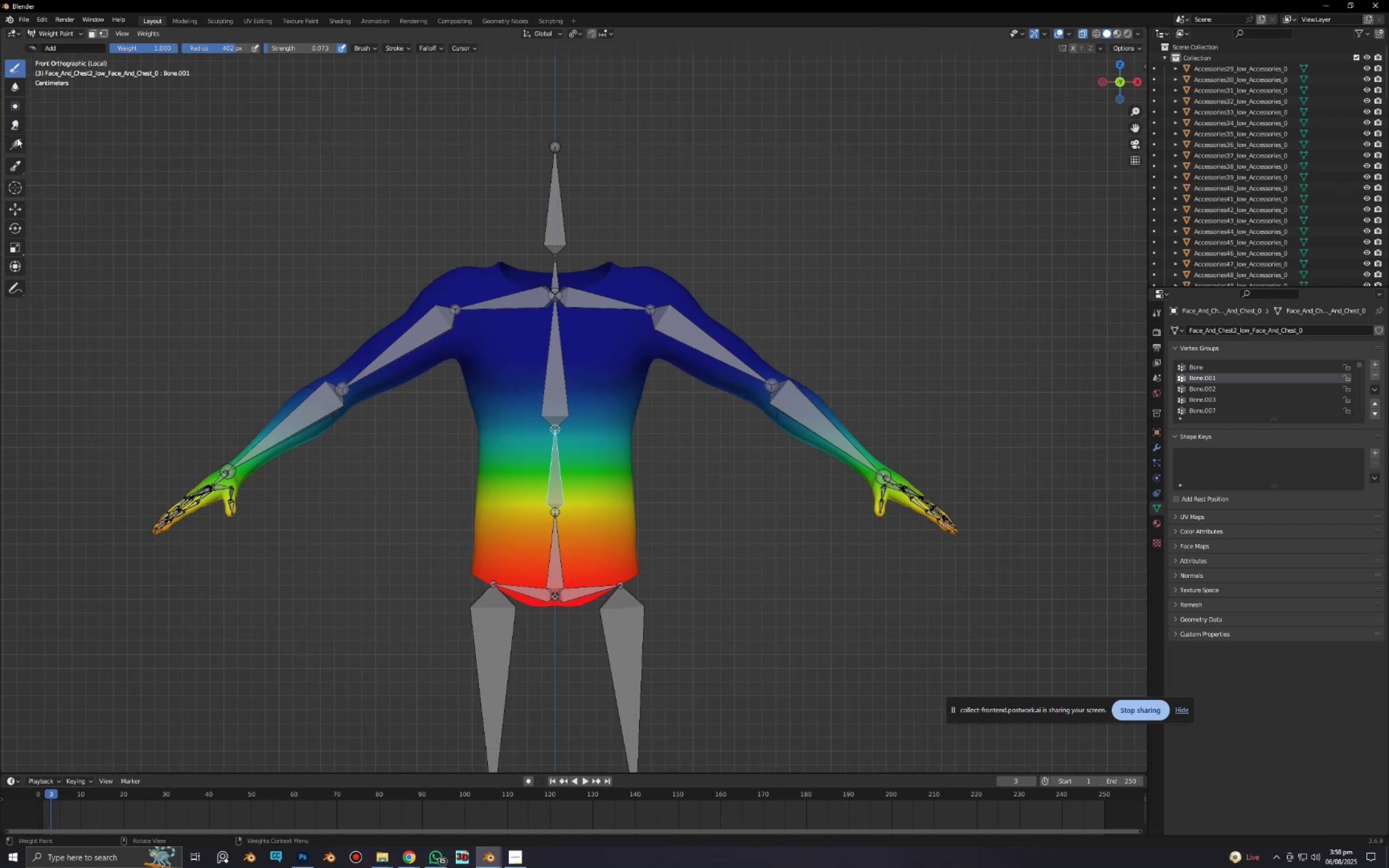 
left_click([17, 139])
 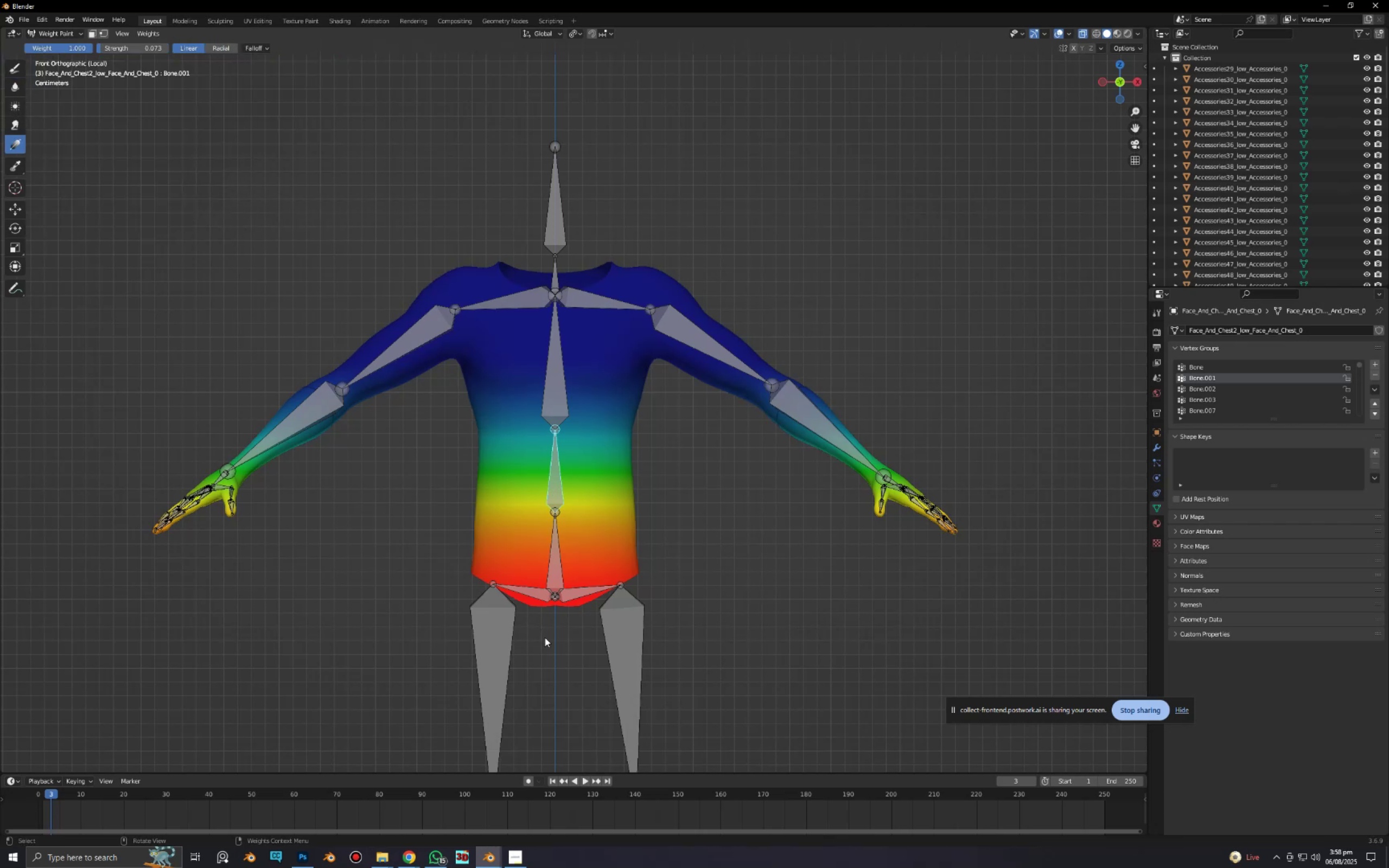 
left_click_drag(start_coordinate=[556, 650], to_coordinate=[579, 59])
 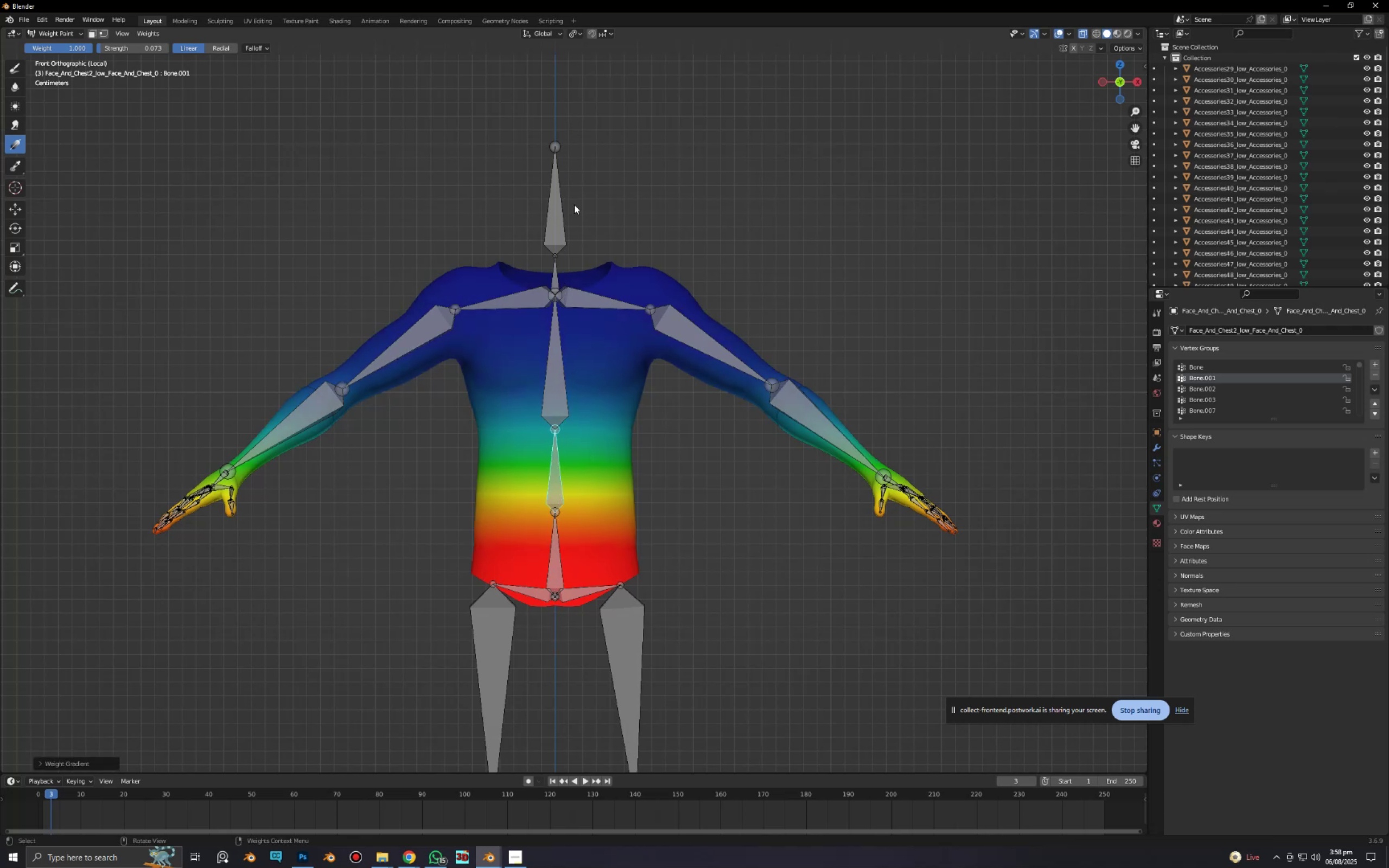 
key(Control+ControlLeft)
 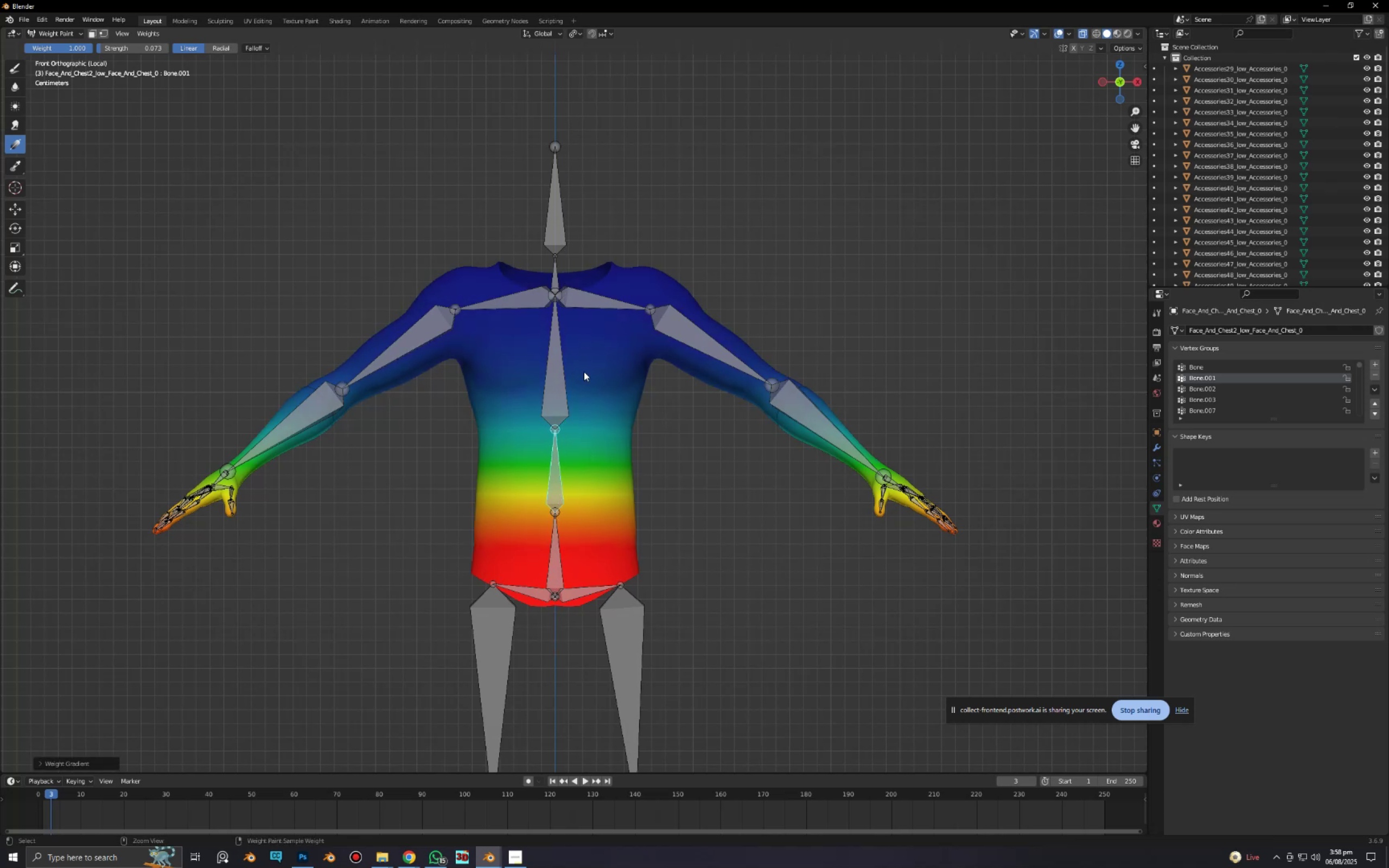 
key(Control+Z)
 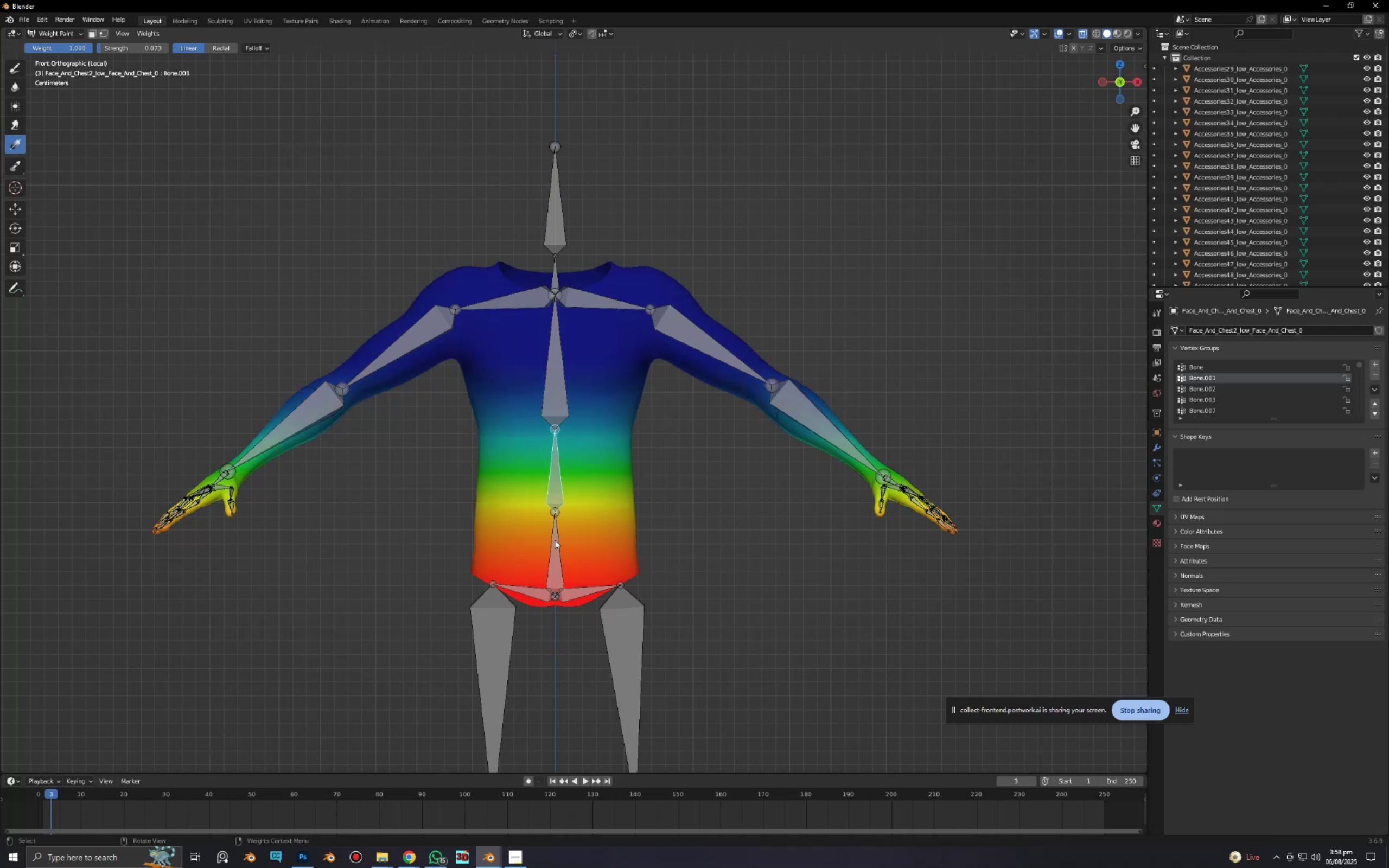 
left_click_drag(start_coordinate=[552, 543], to_coordinate=[564, 273])
 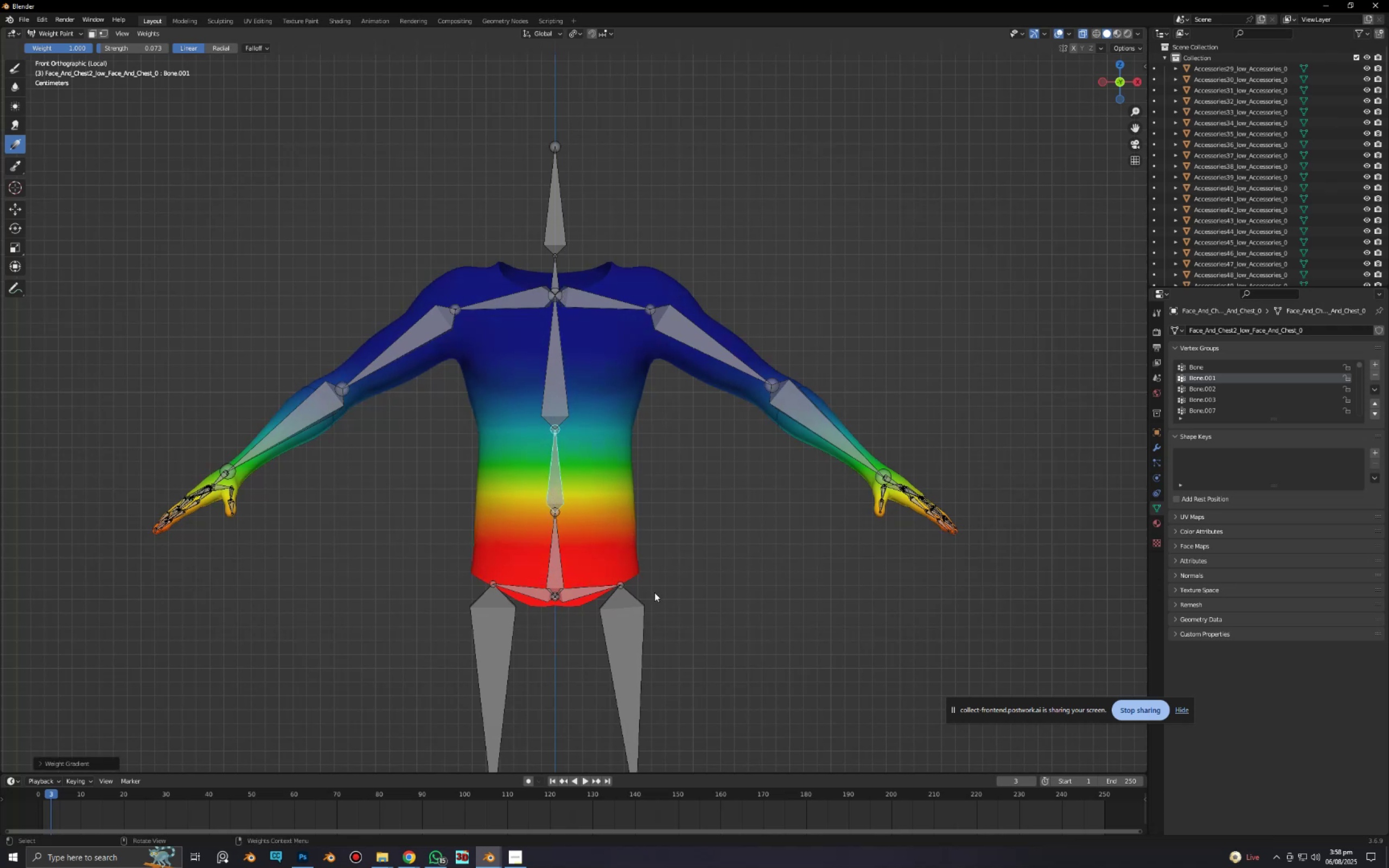 
key(R)
 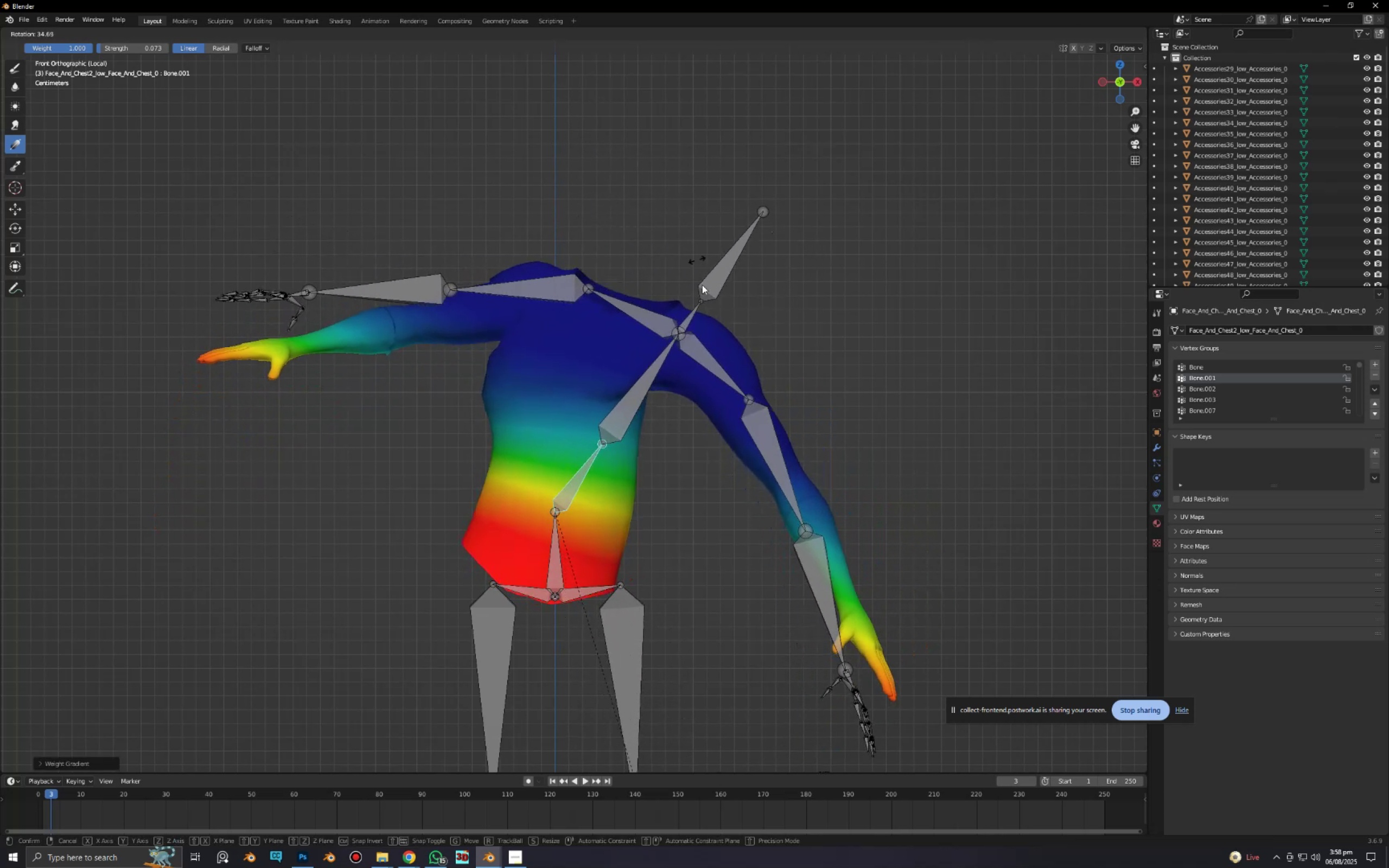 
wait(5.66)
 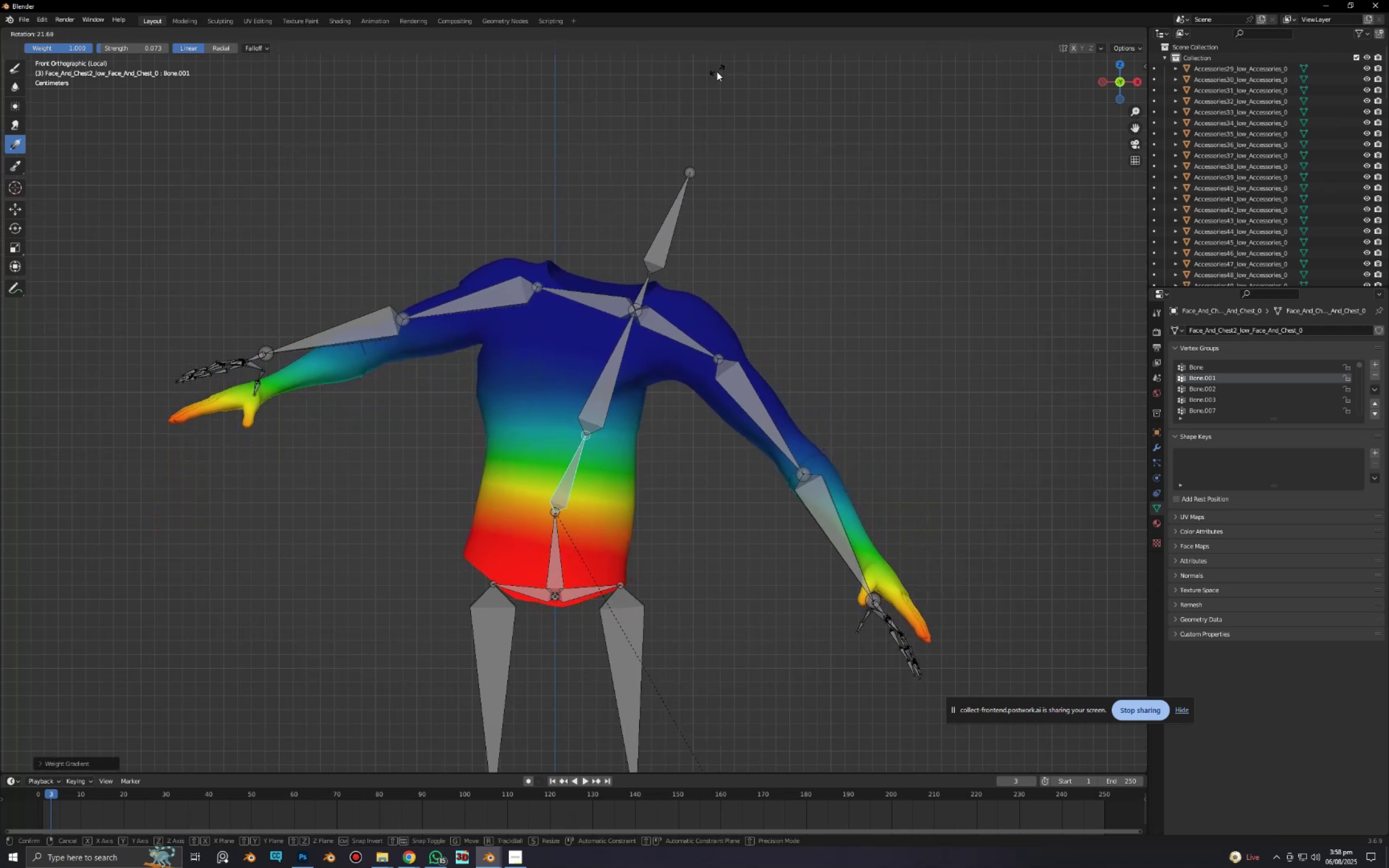 
type(rx)
 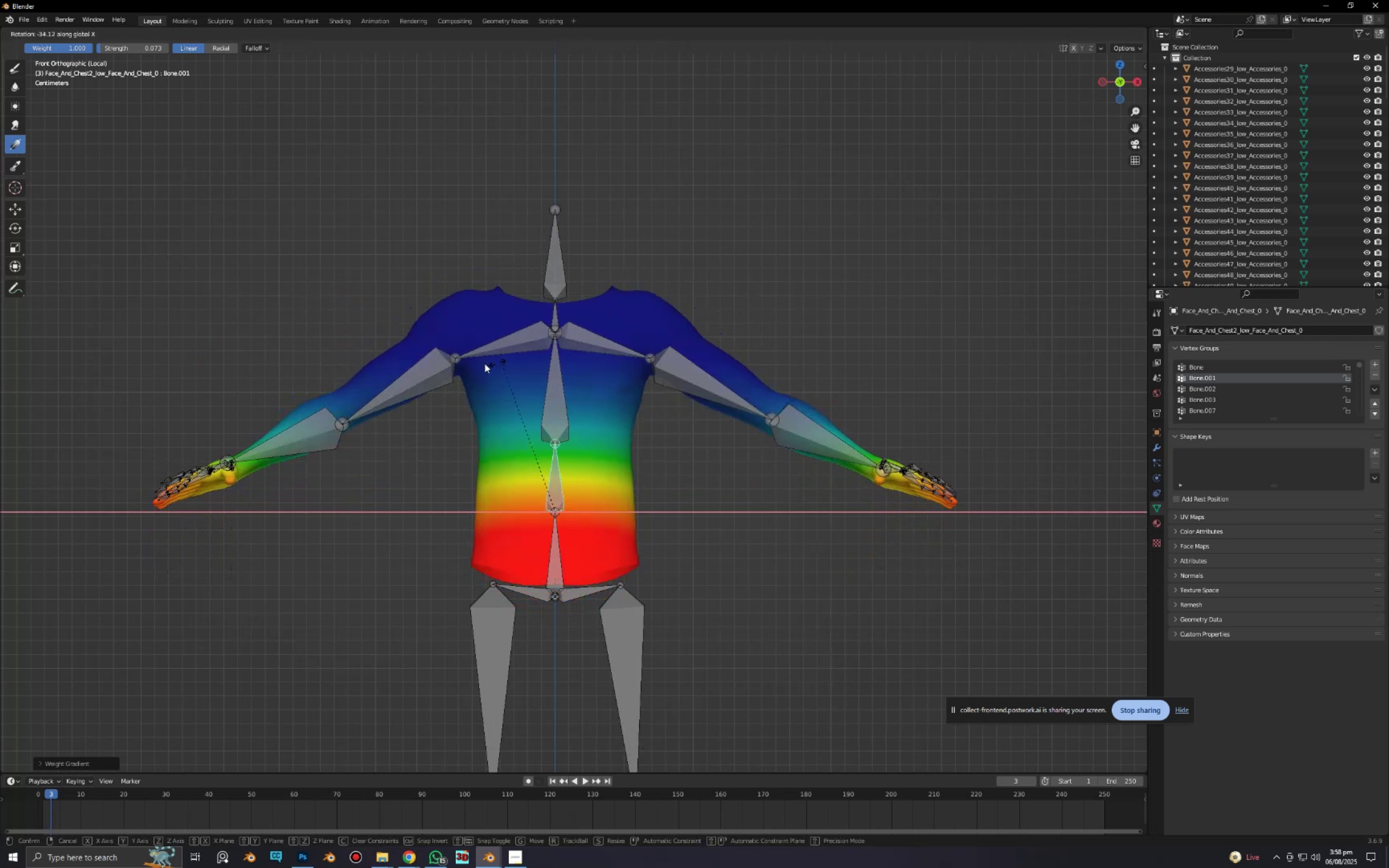 
wait(10.1)
 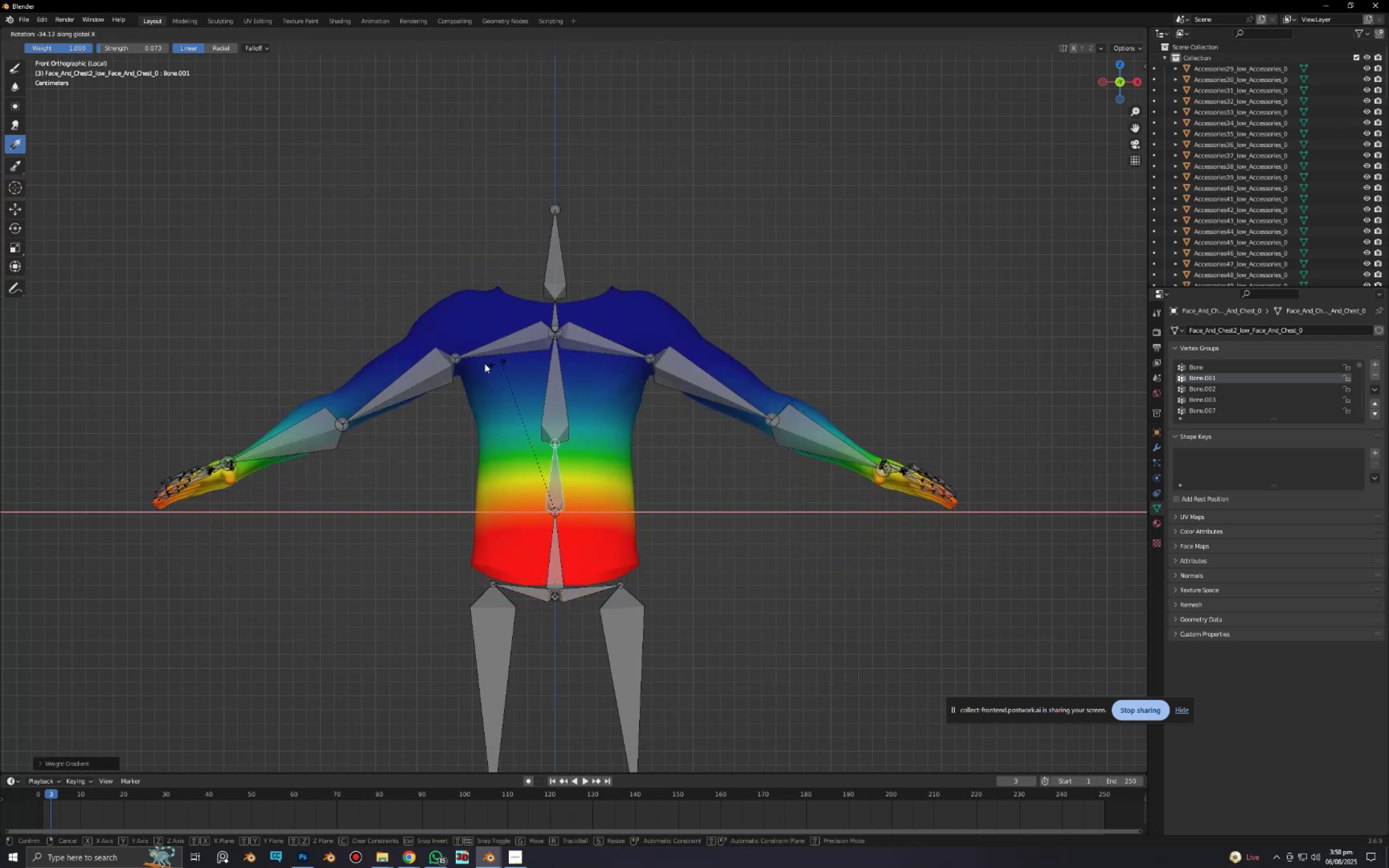 
right_click([600, 410])
 